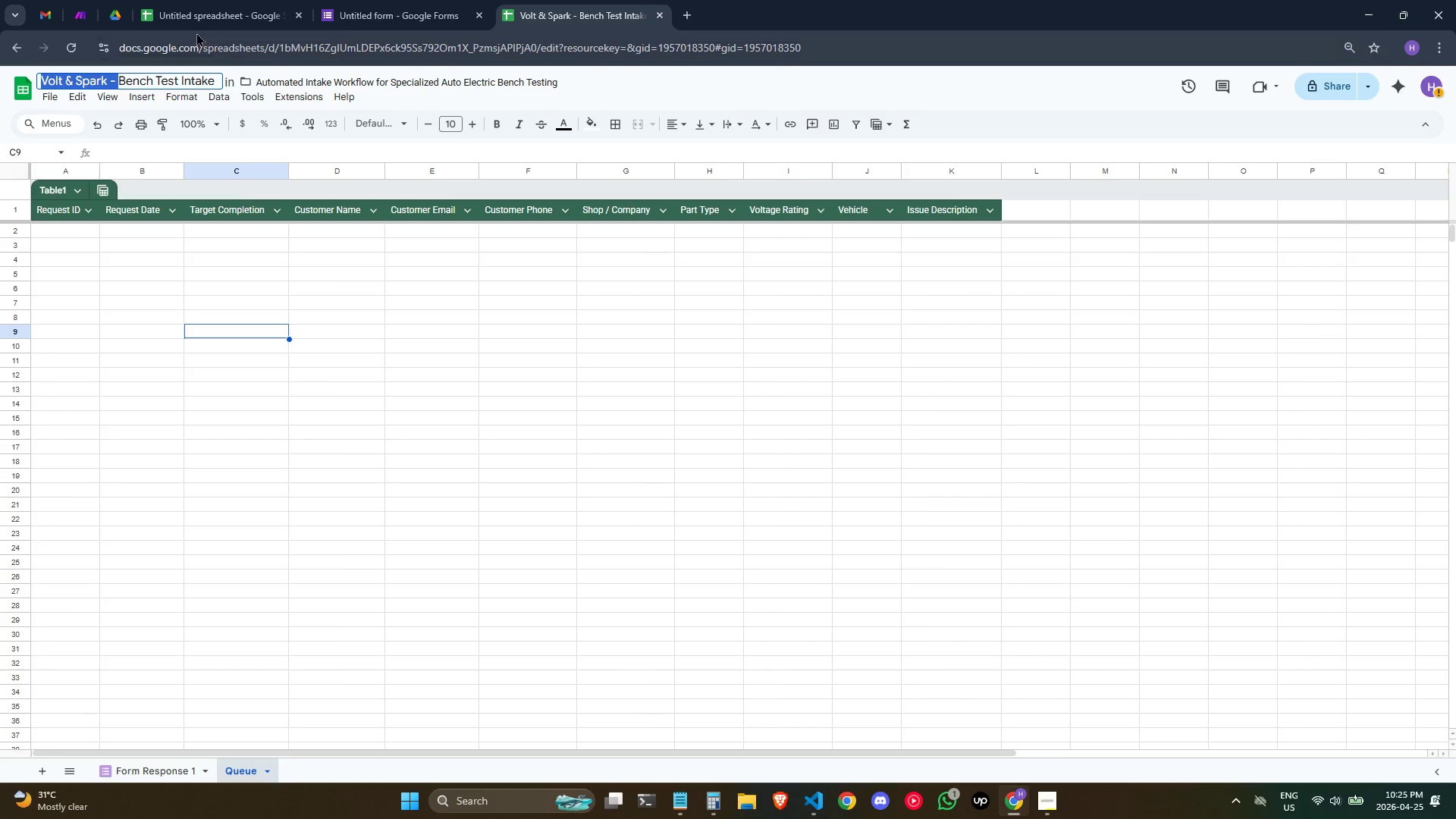 
left_click_drag(start_coordinate=[195, 31], to_coordinate=[193, 23])
 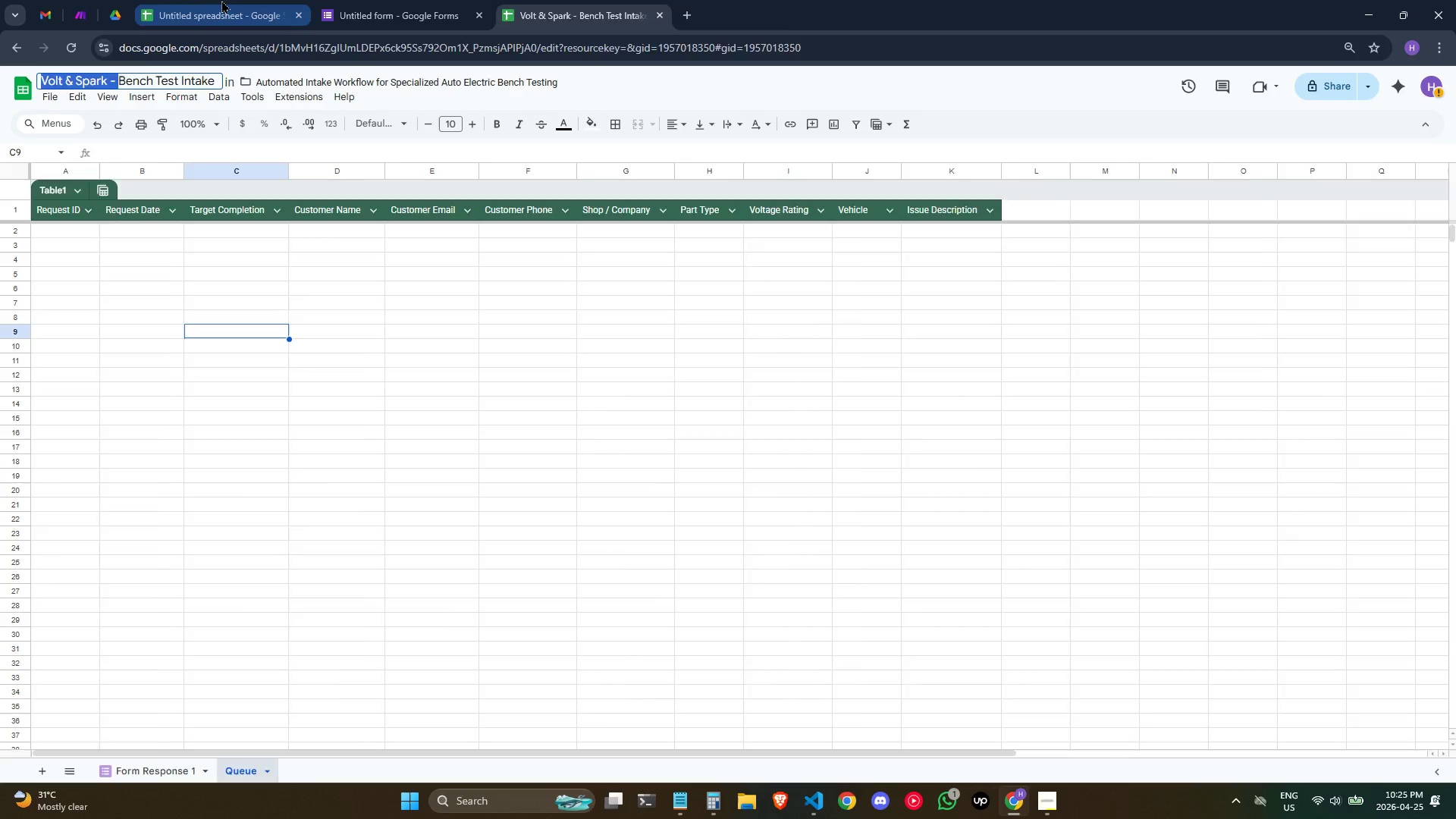 
double_click([221, 0])
 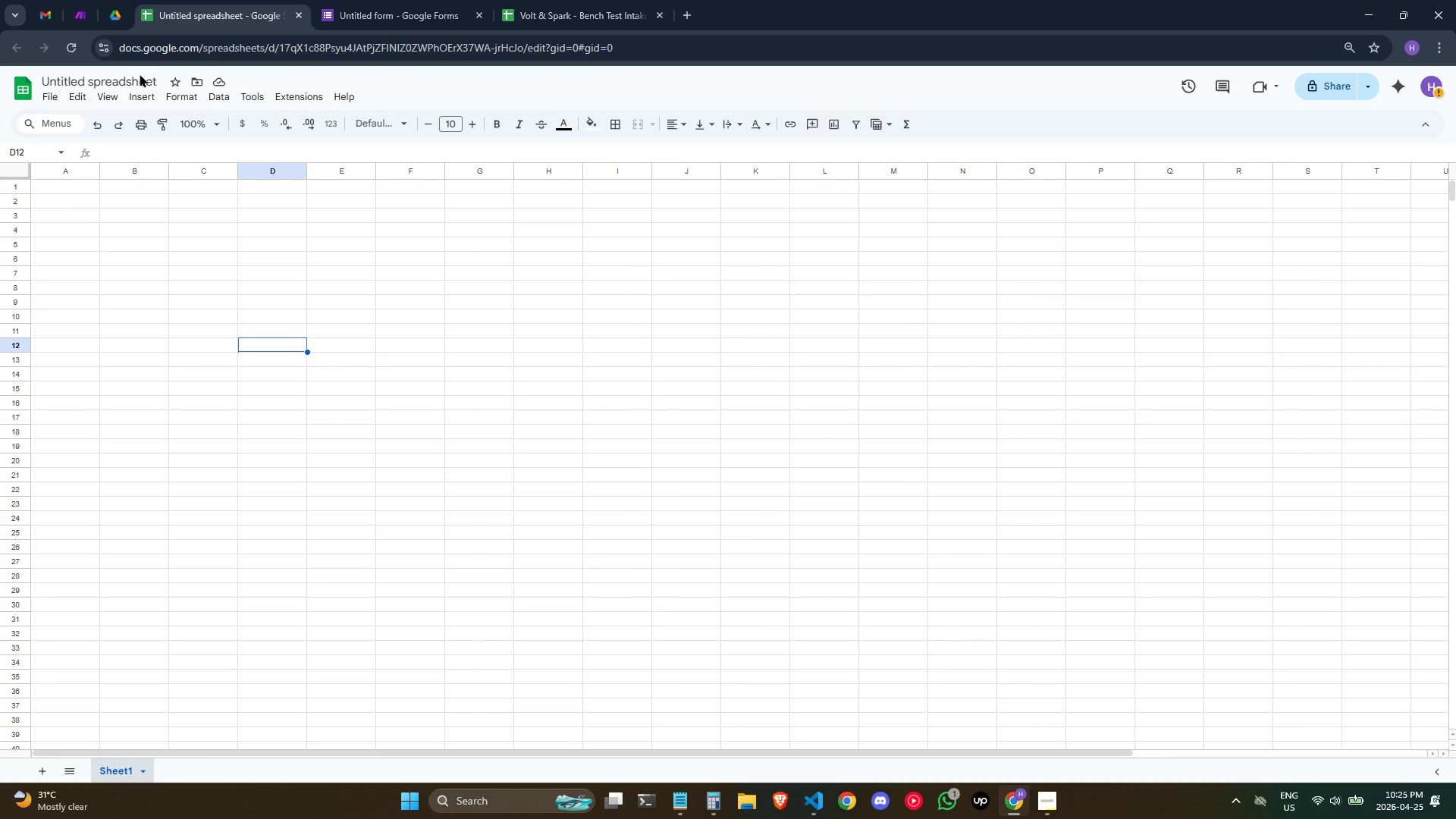 
left_click([130, 80])
 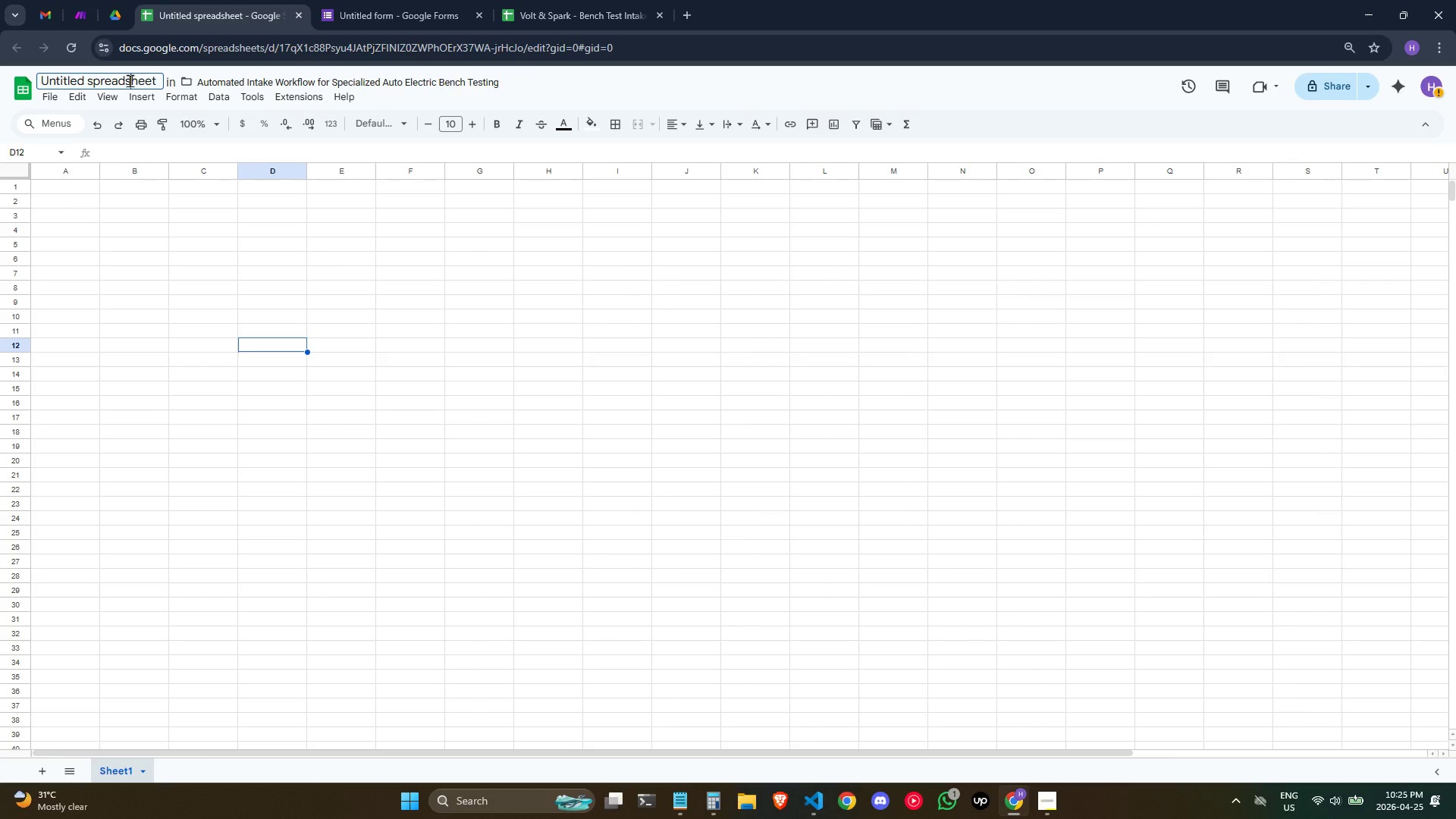 
key(Control+A)
 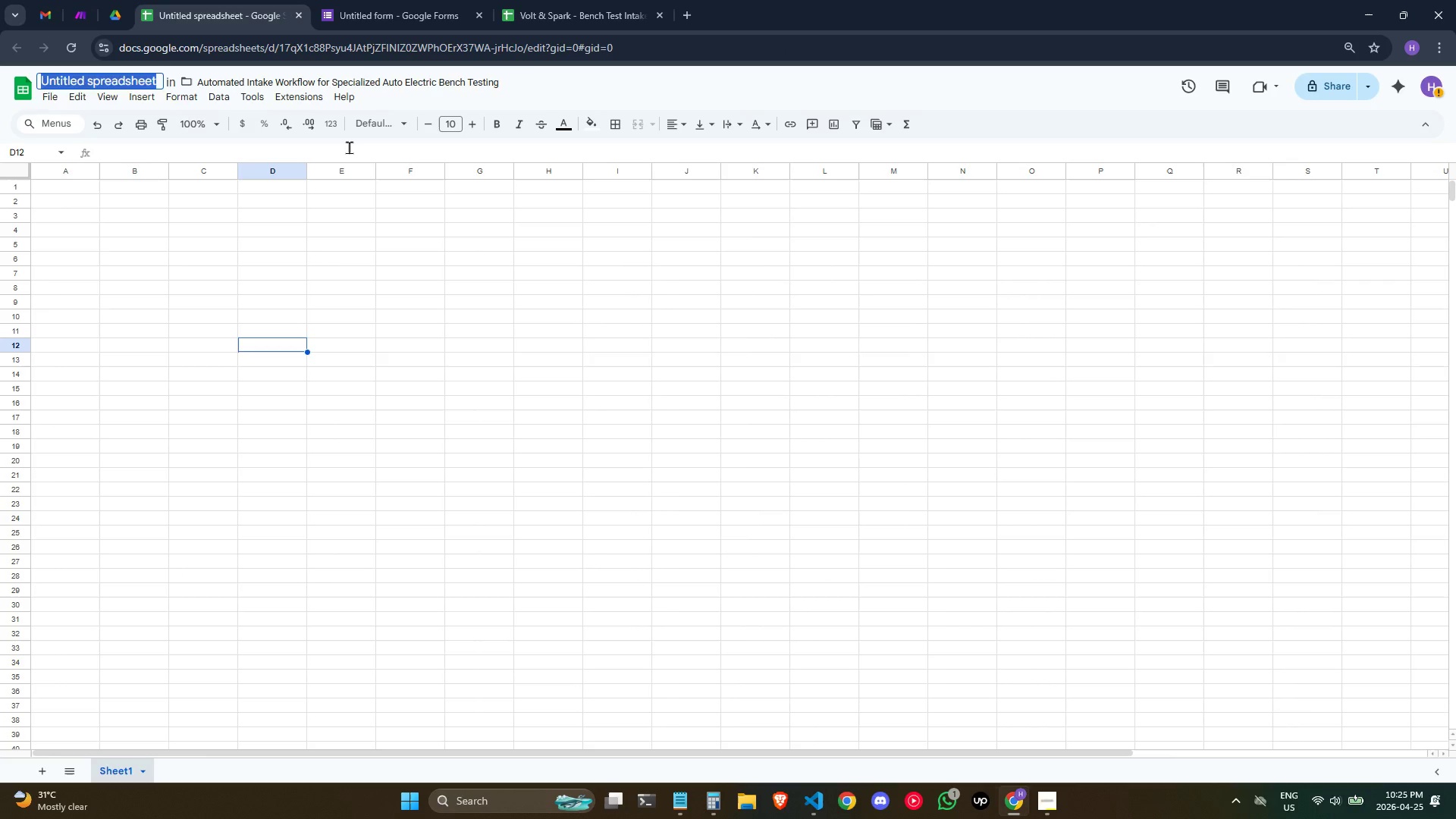 
key(Control+V)
 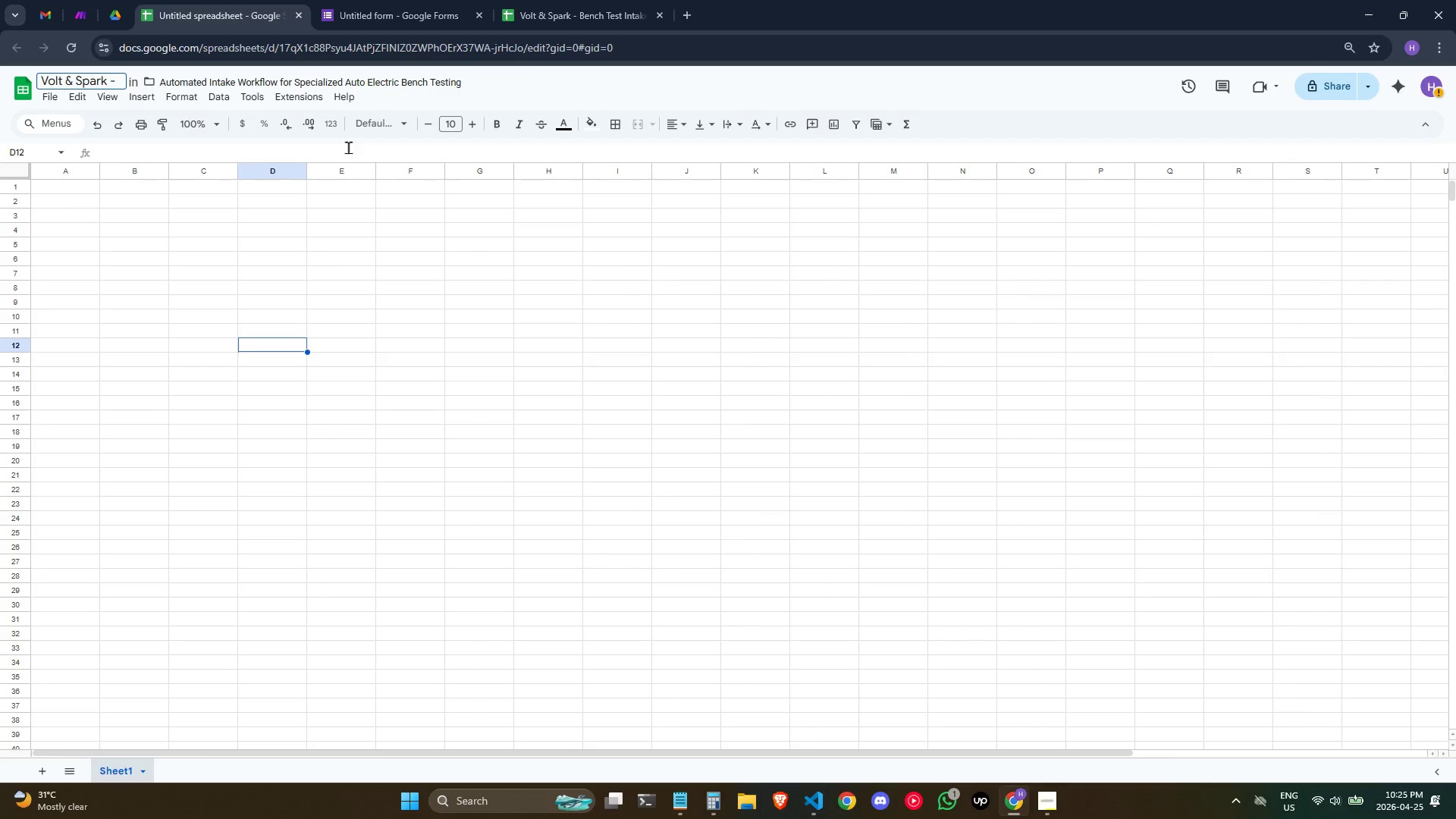 
type(Master Shop Queue)
 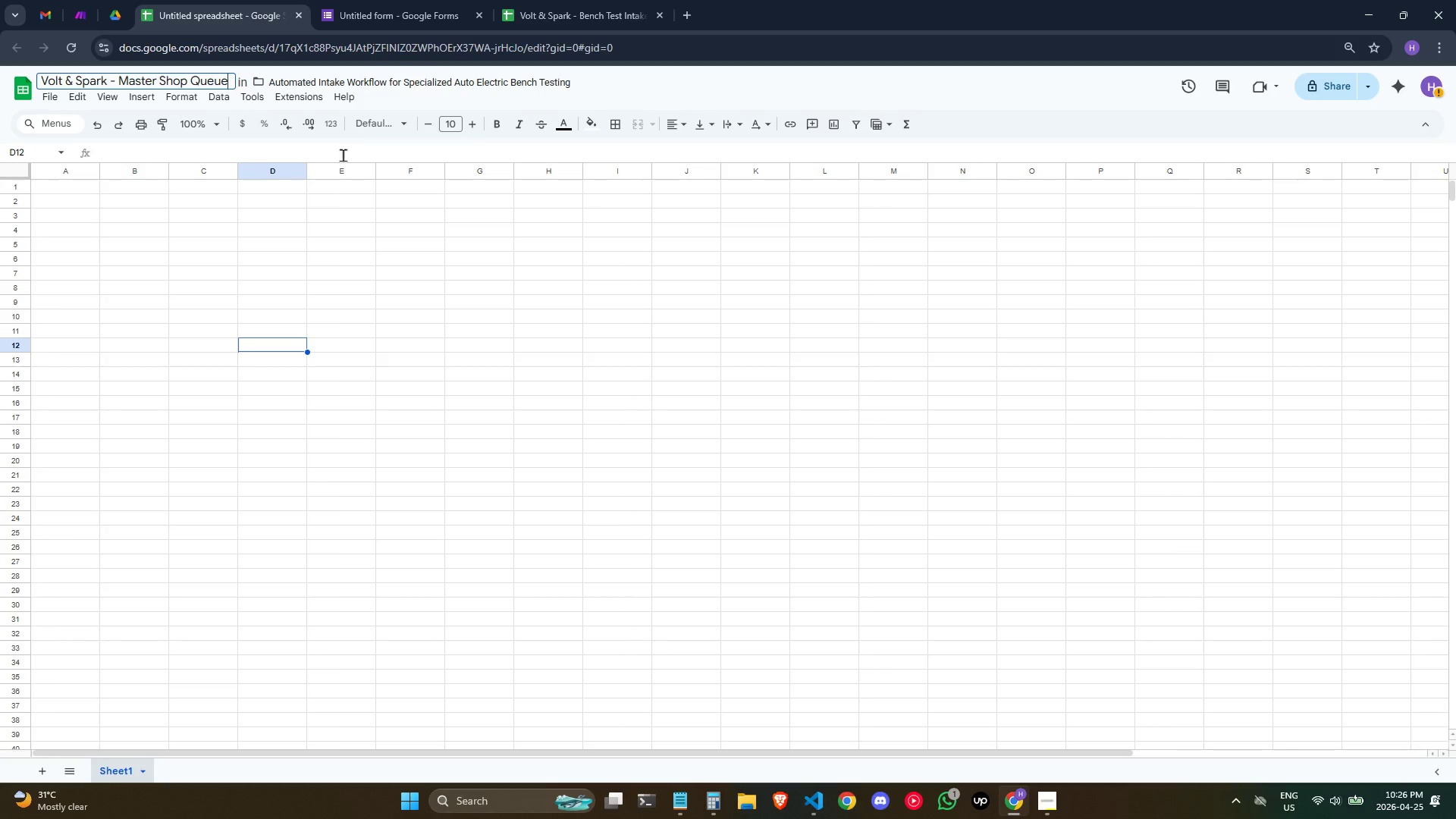 
left_click([405, 0])
 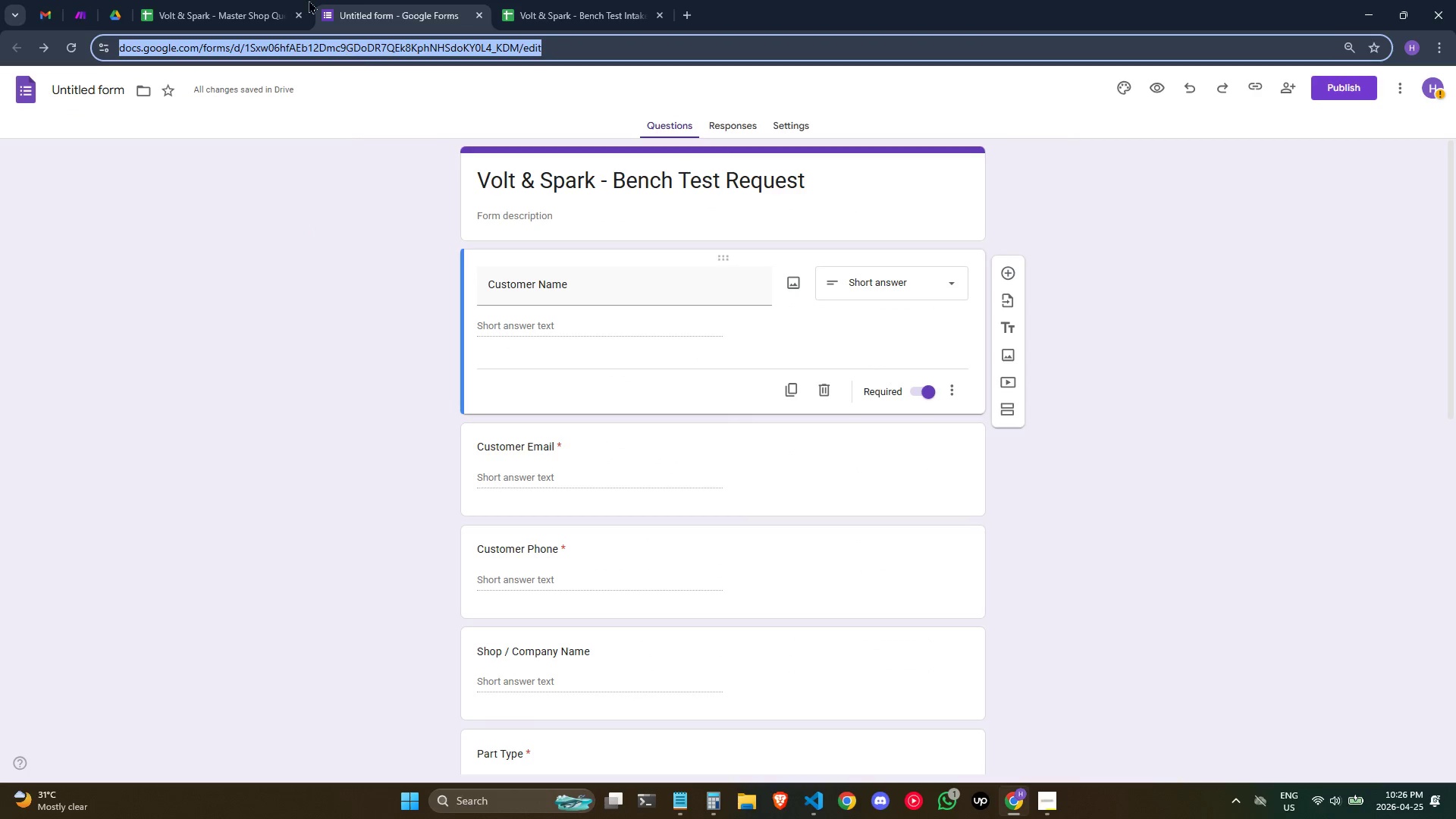 
left_click([207, 0])
 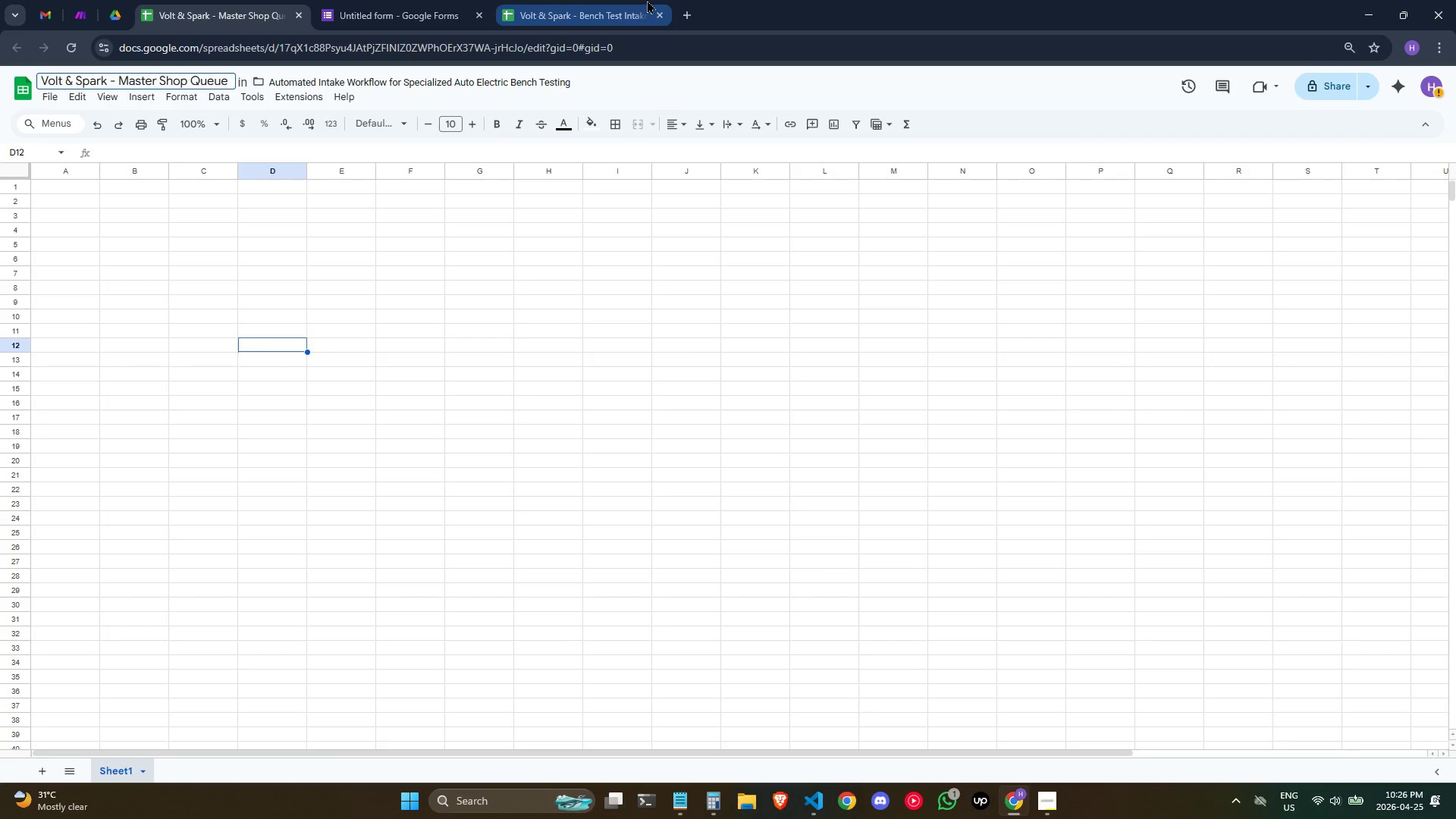 
left_click([646, 0])
 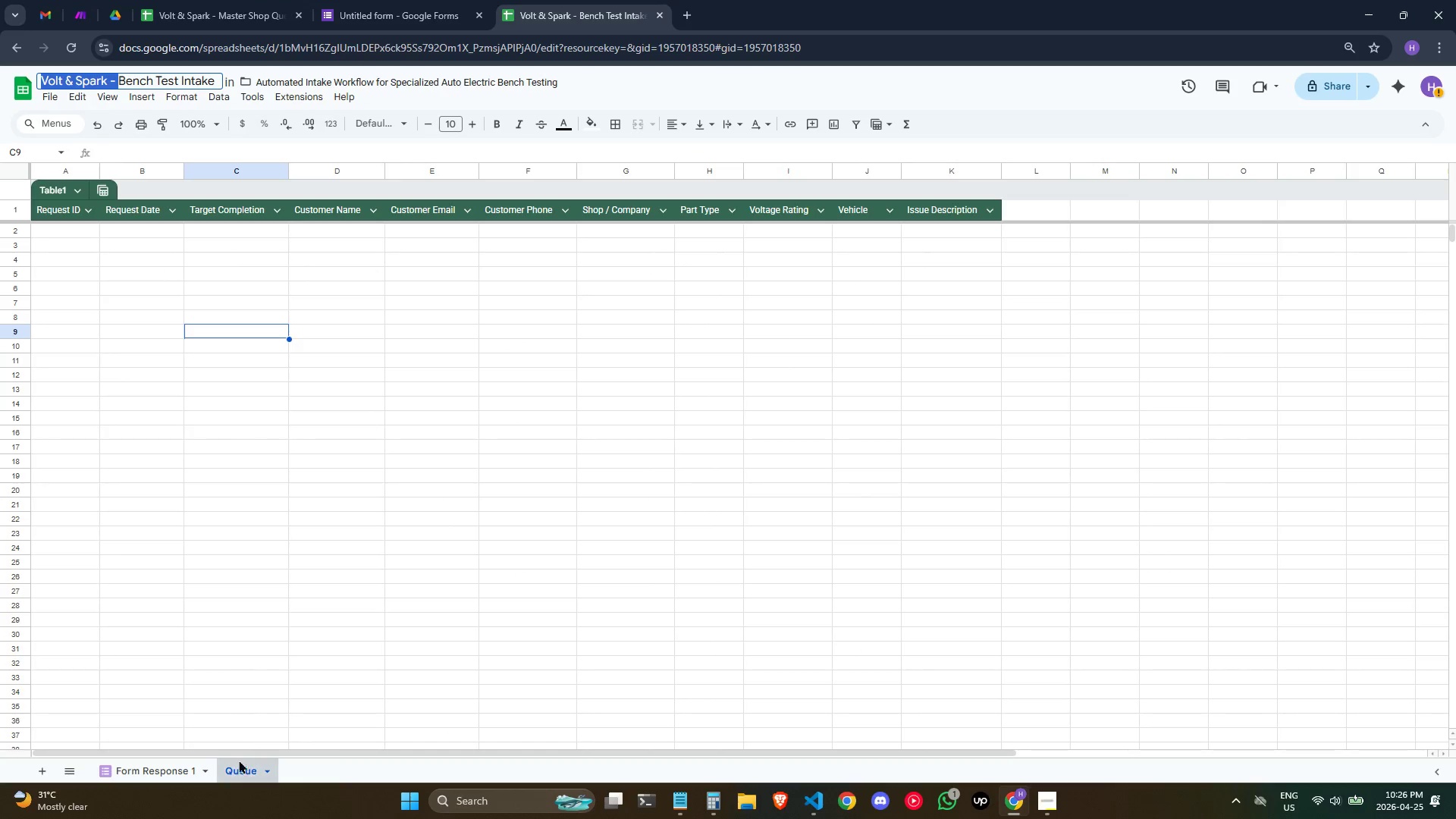 
left_click([234, 769])
 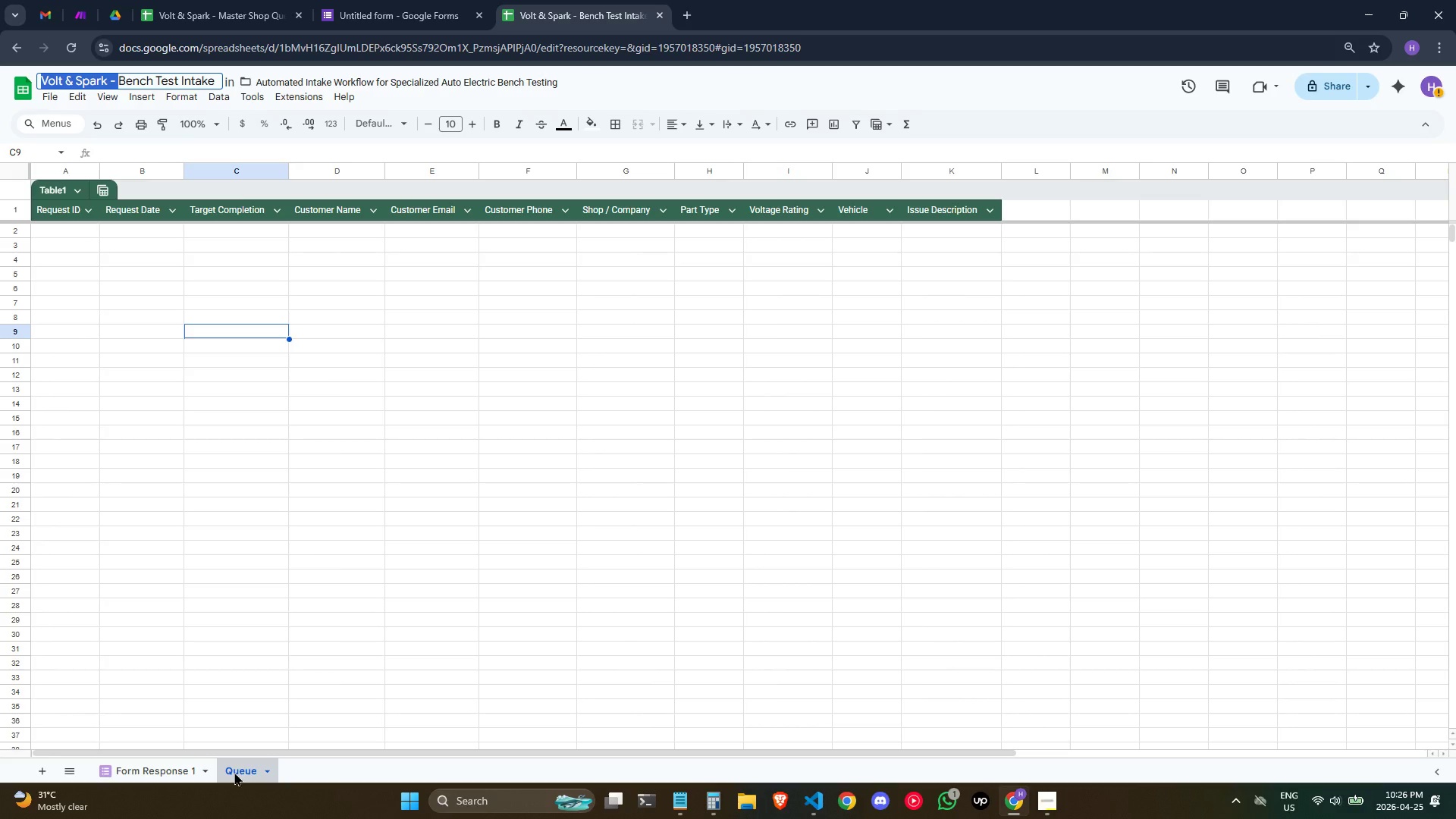 
double_click([235, 772])
 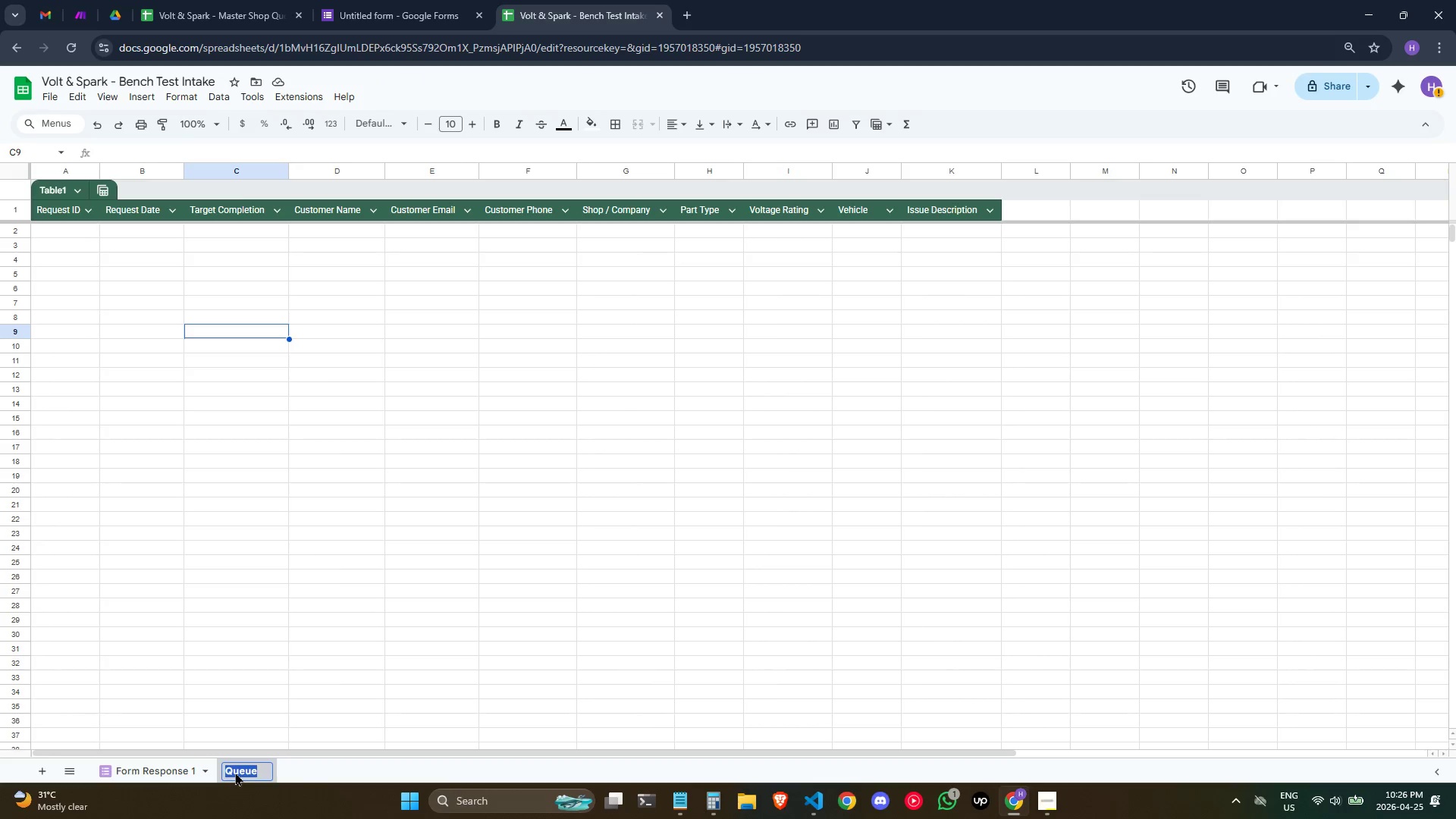 
triple_click([235, 772])
 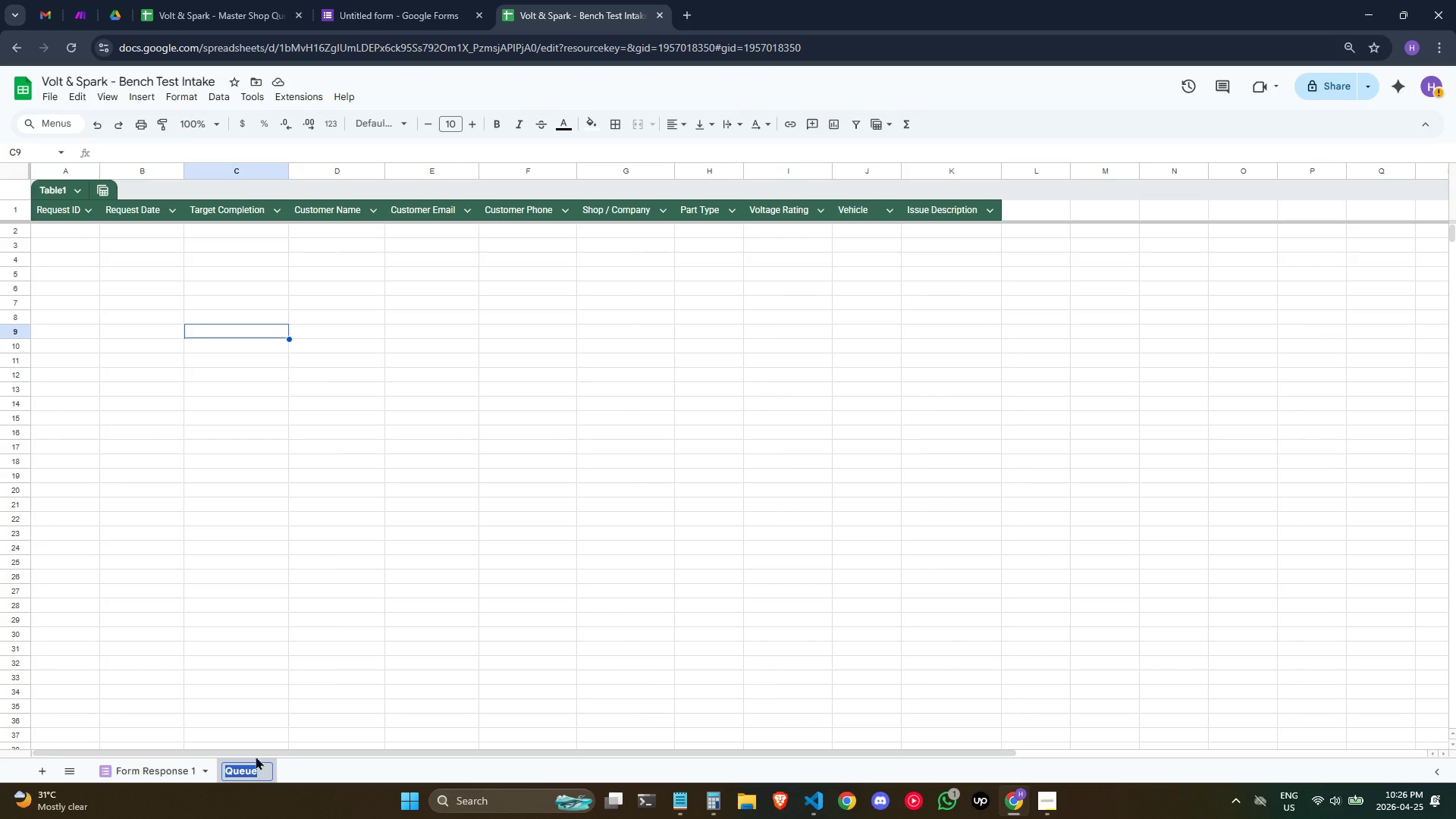 
key(Control+C)
 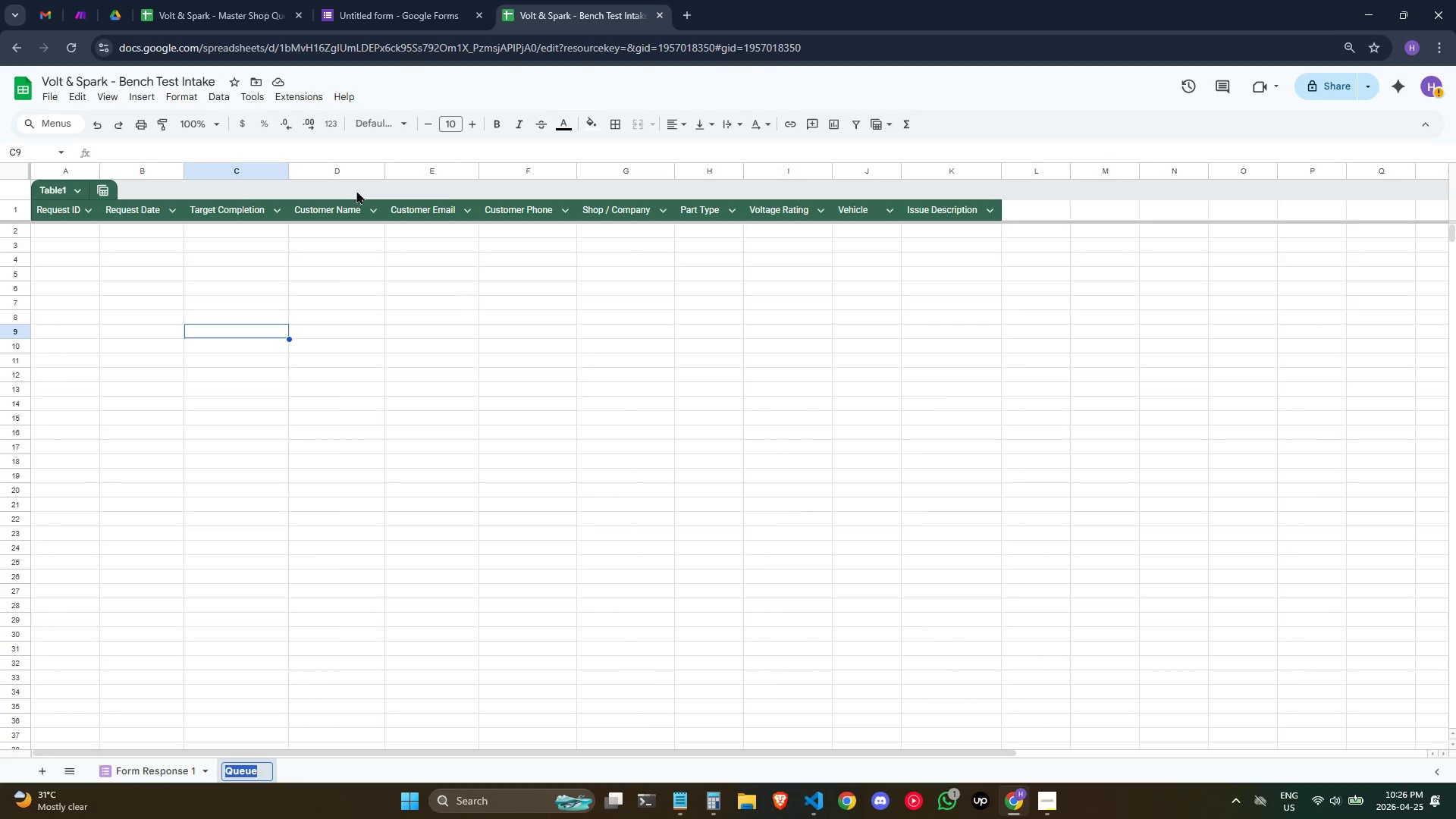 
key(Control+C)
 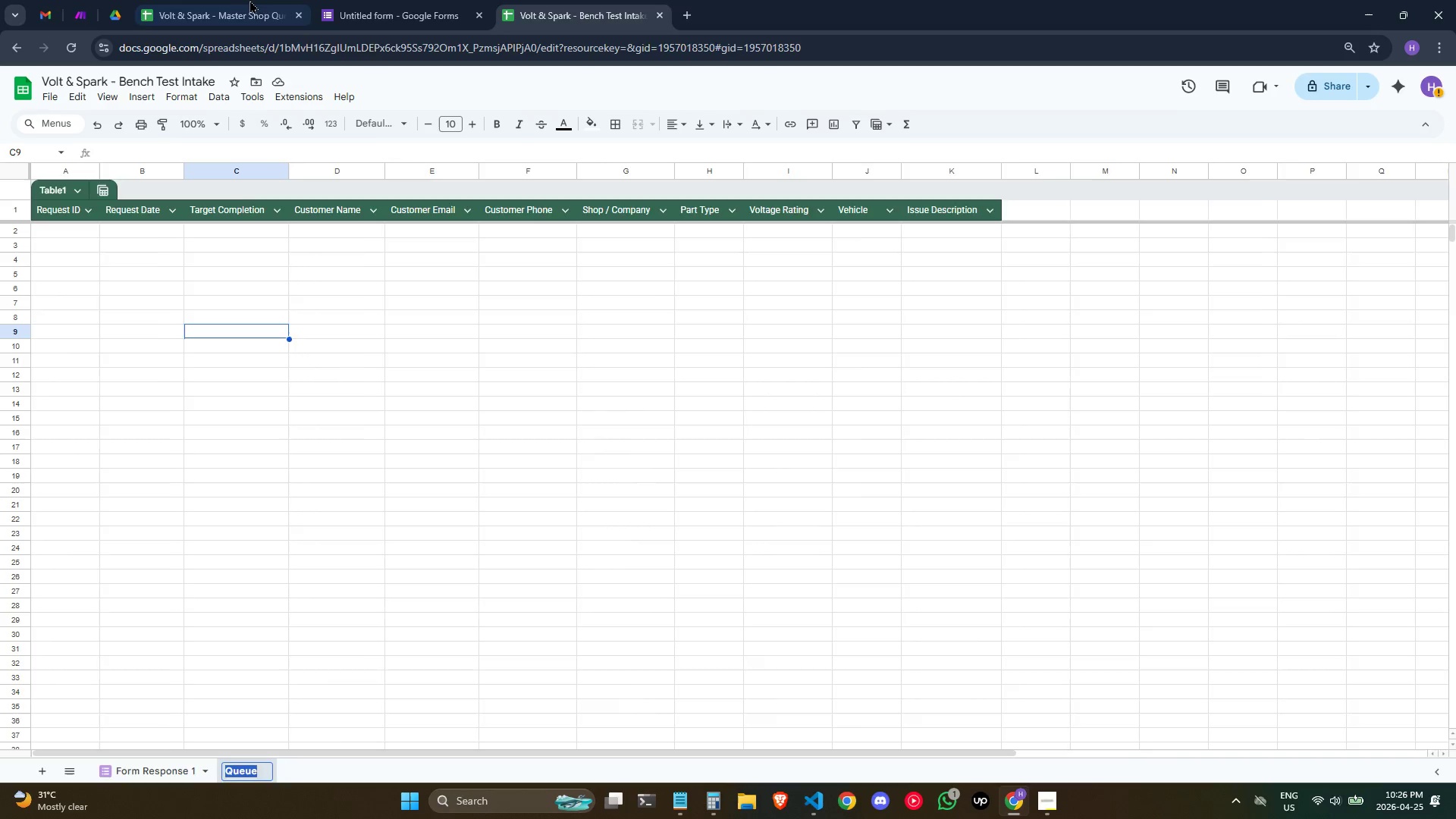 
left_click([251, 0])
 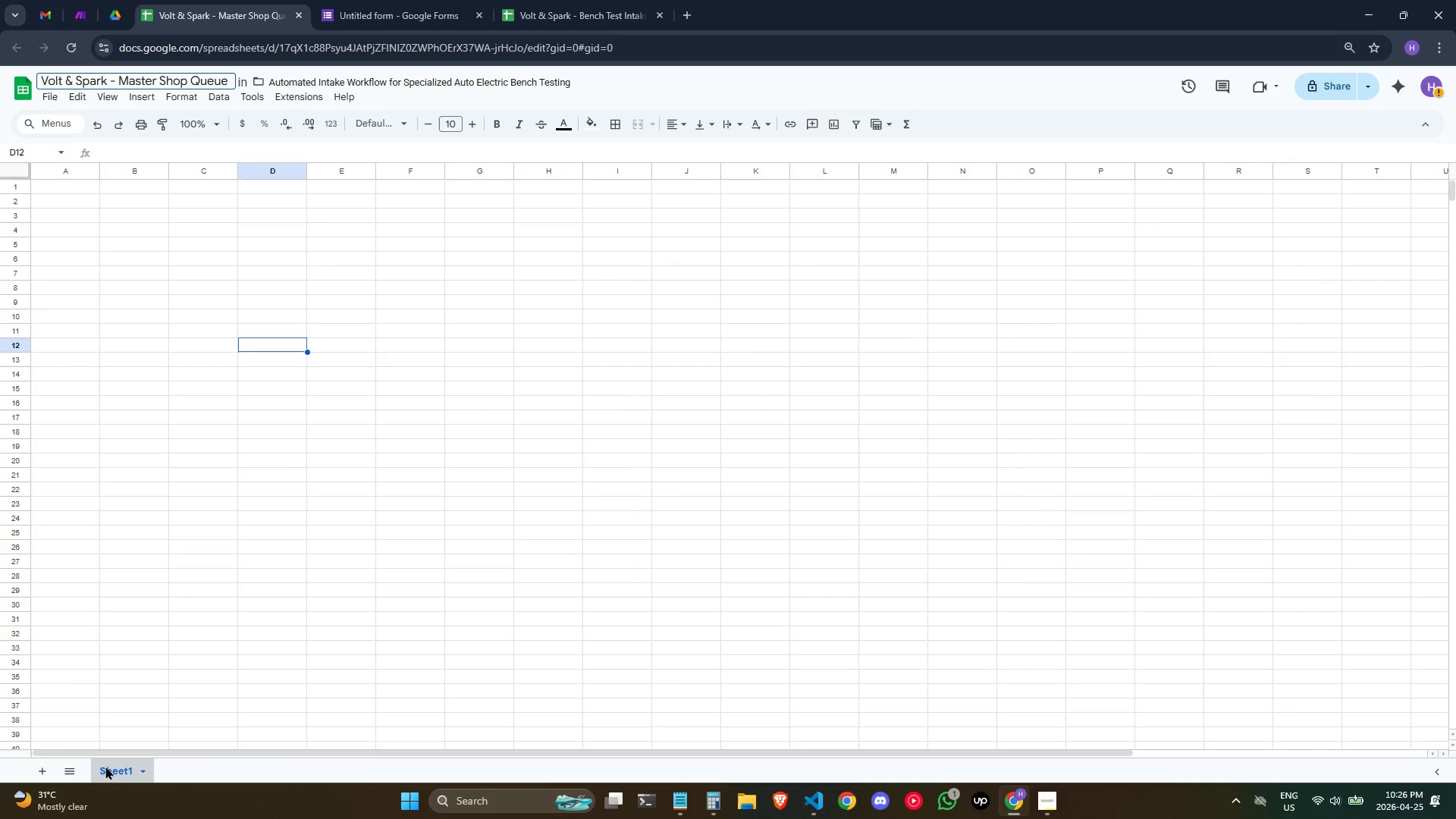 
double_click([114, 761])
 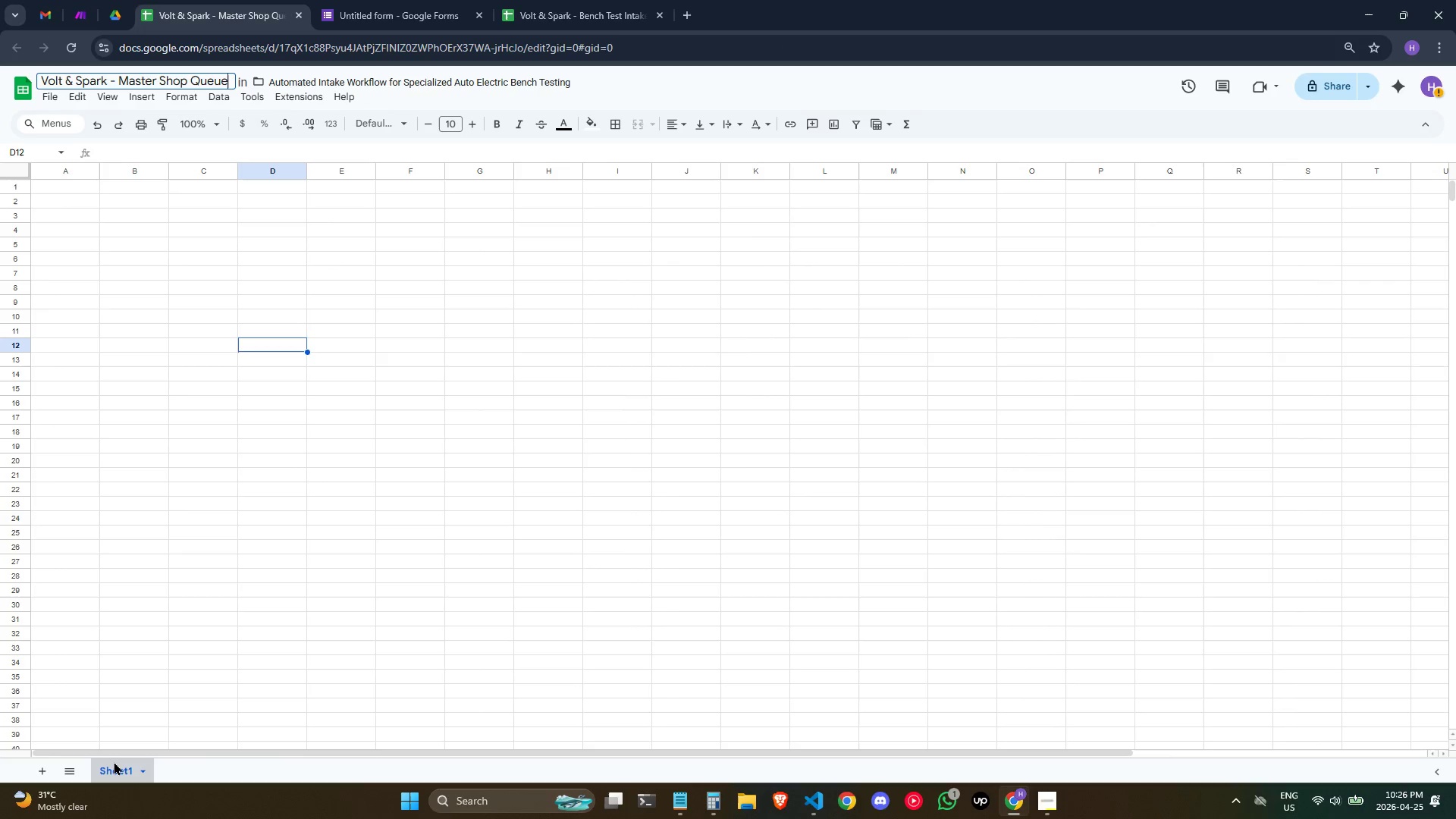 
triple_click([114, 761])
 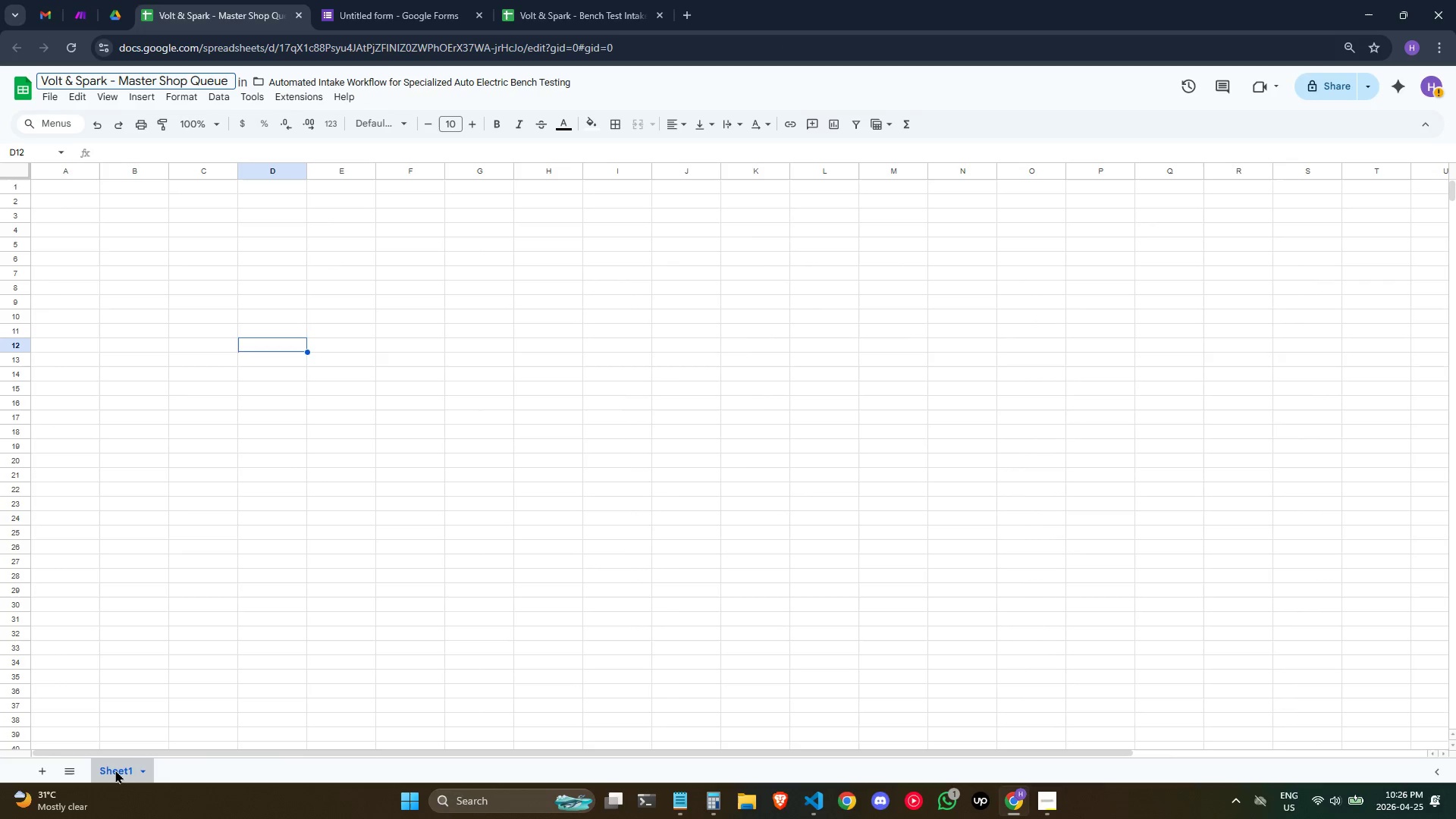 
double_click([115, 770])
 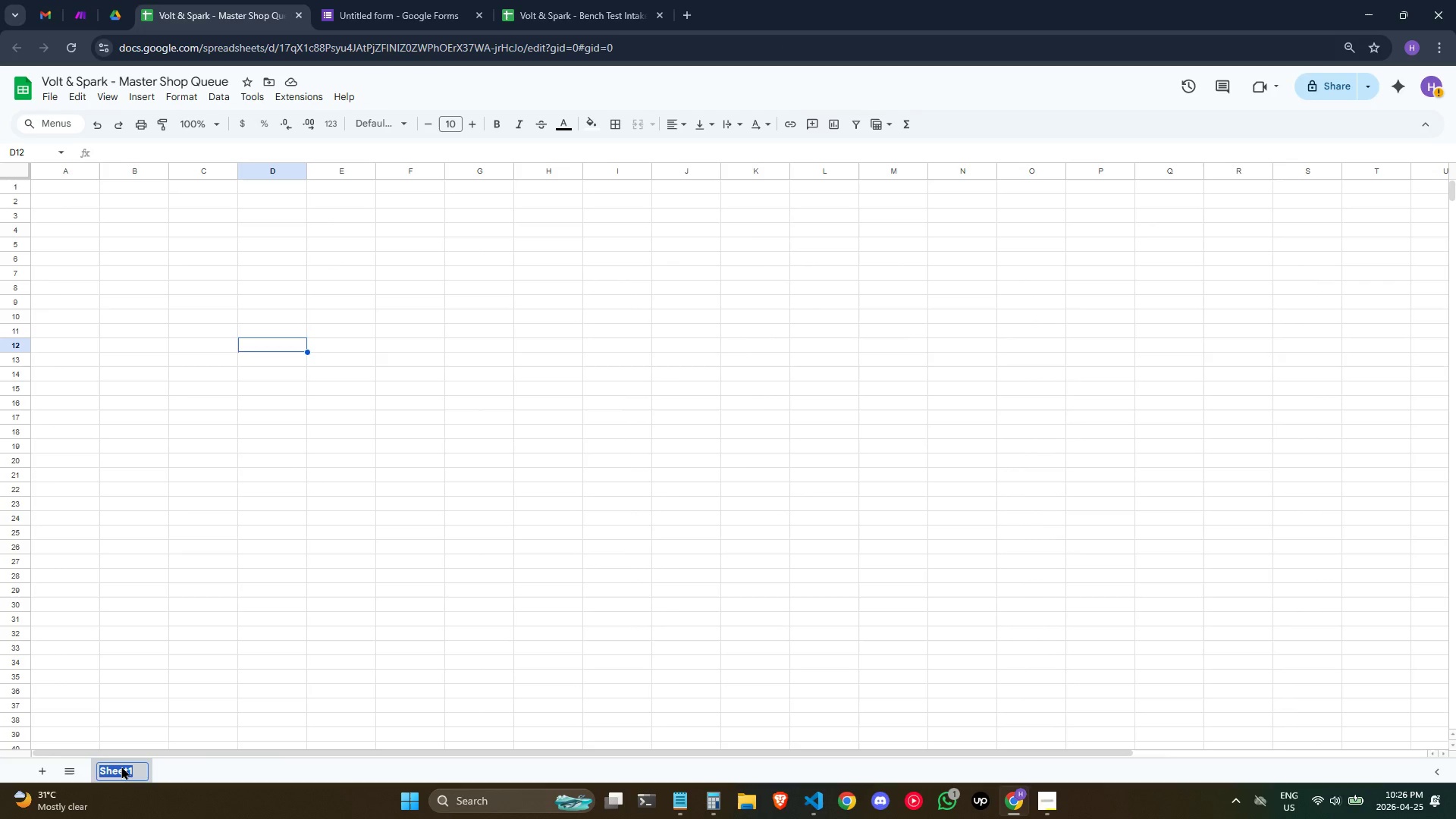 
key(Control+V)
 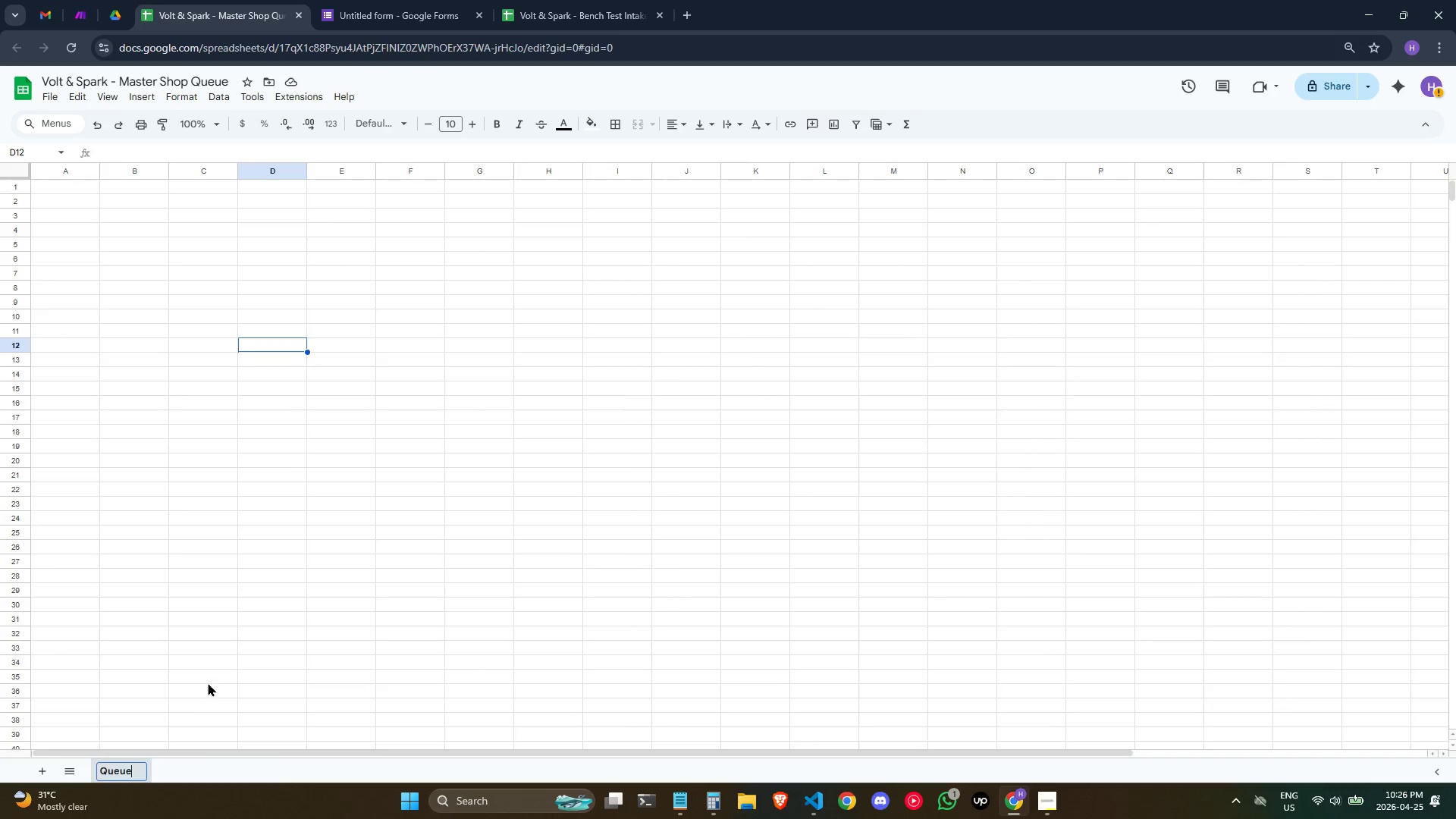 
left_click([208, 682])
 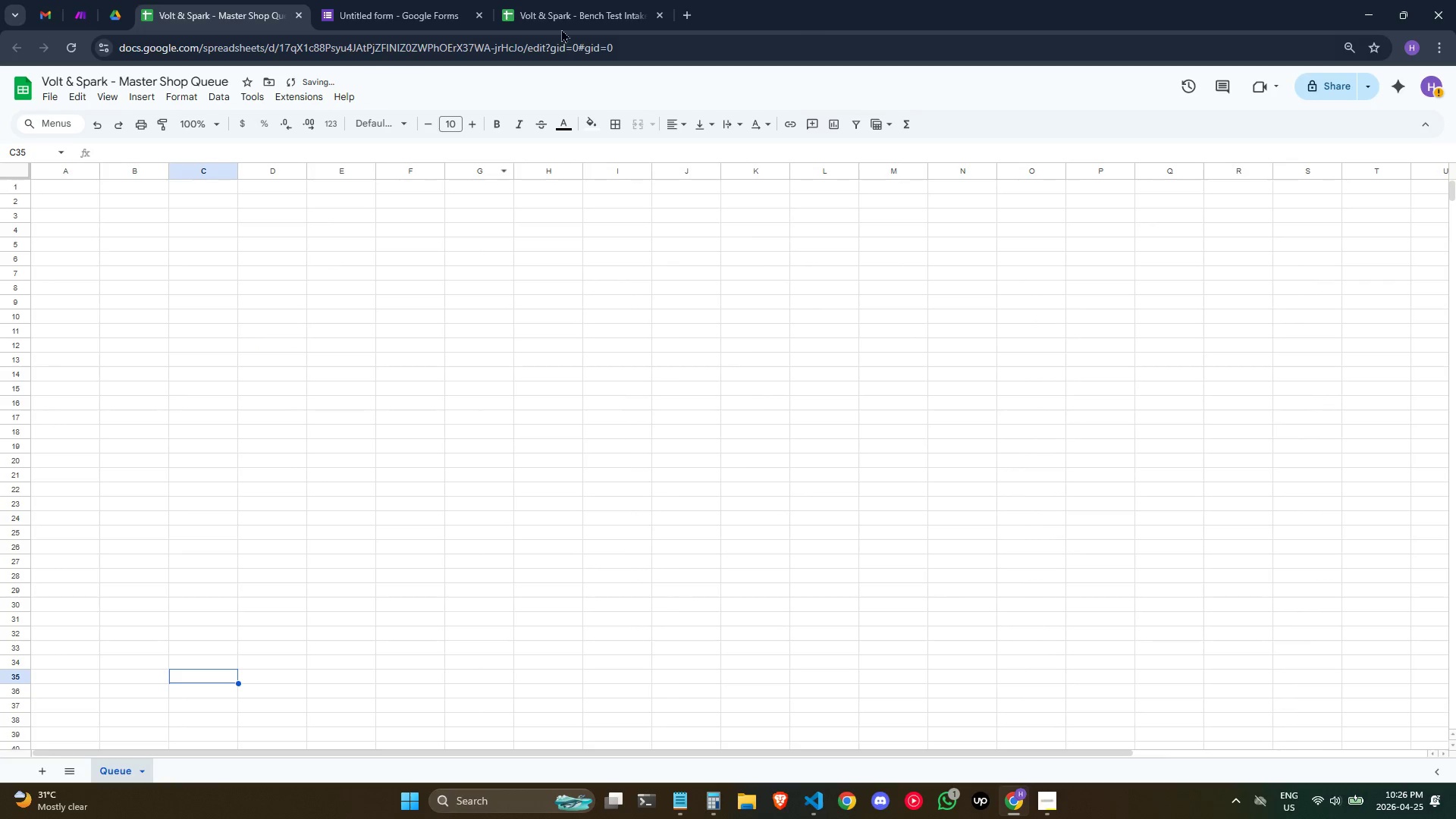 
left_click([602, 0])
 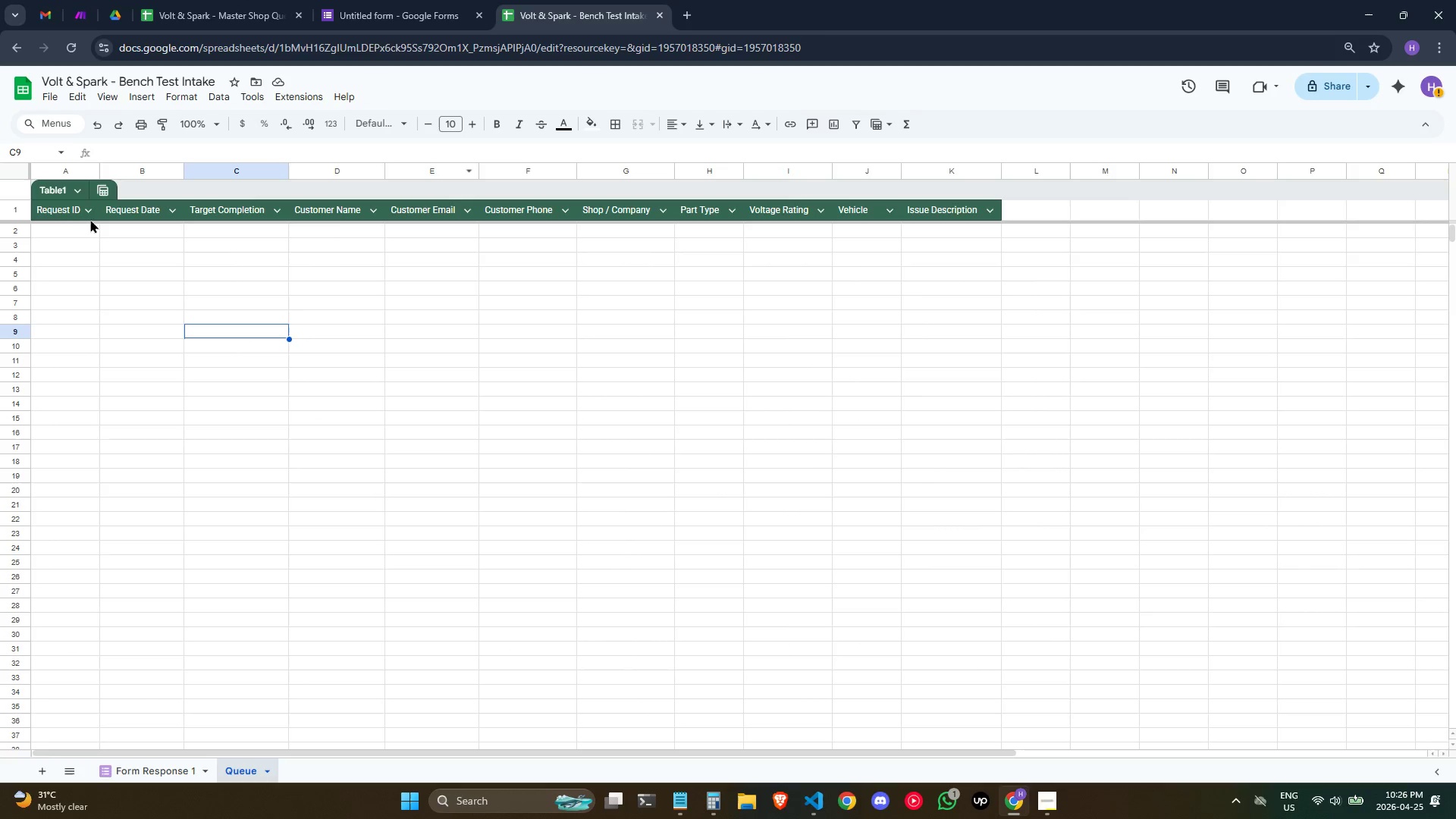 
left_click([71, 218])
 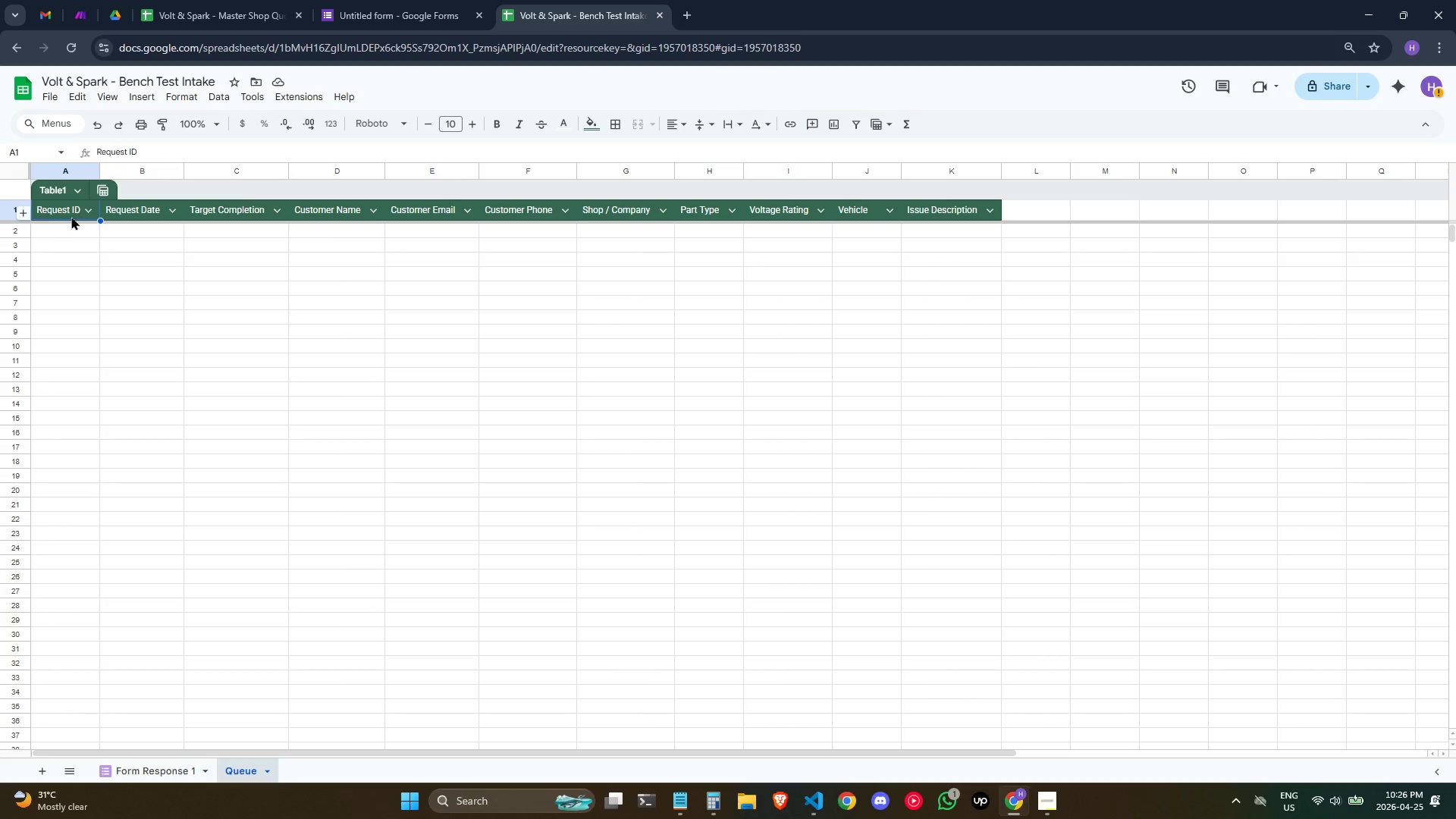 
key(Shift+ArrowRight)
 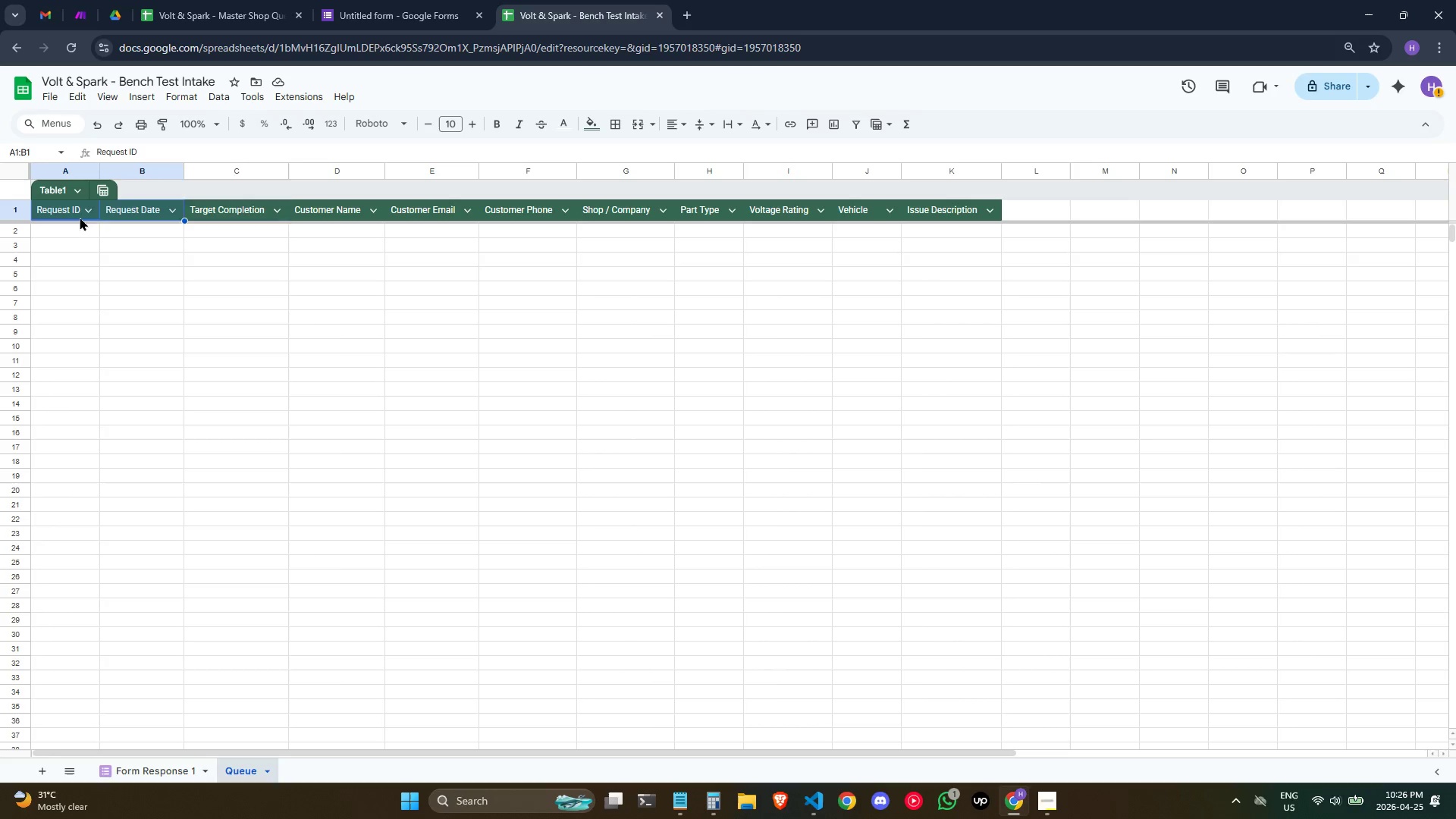 
key(Shift+ArrowRight)
 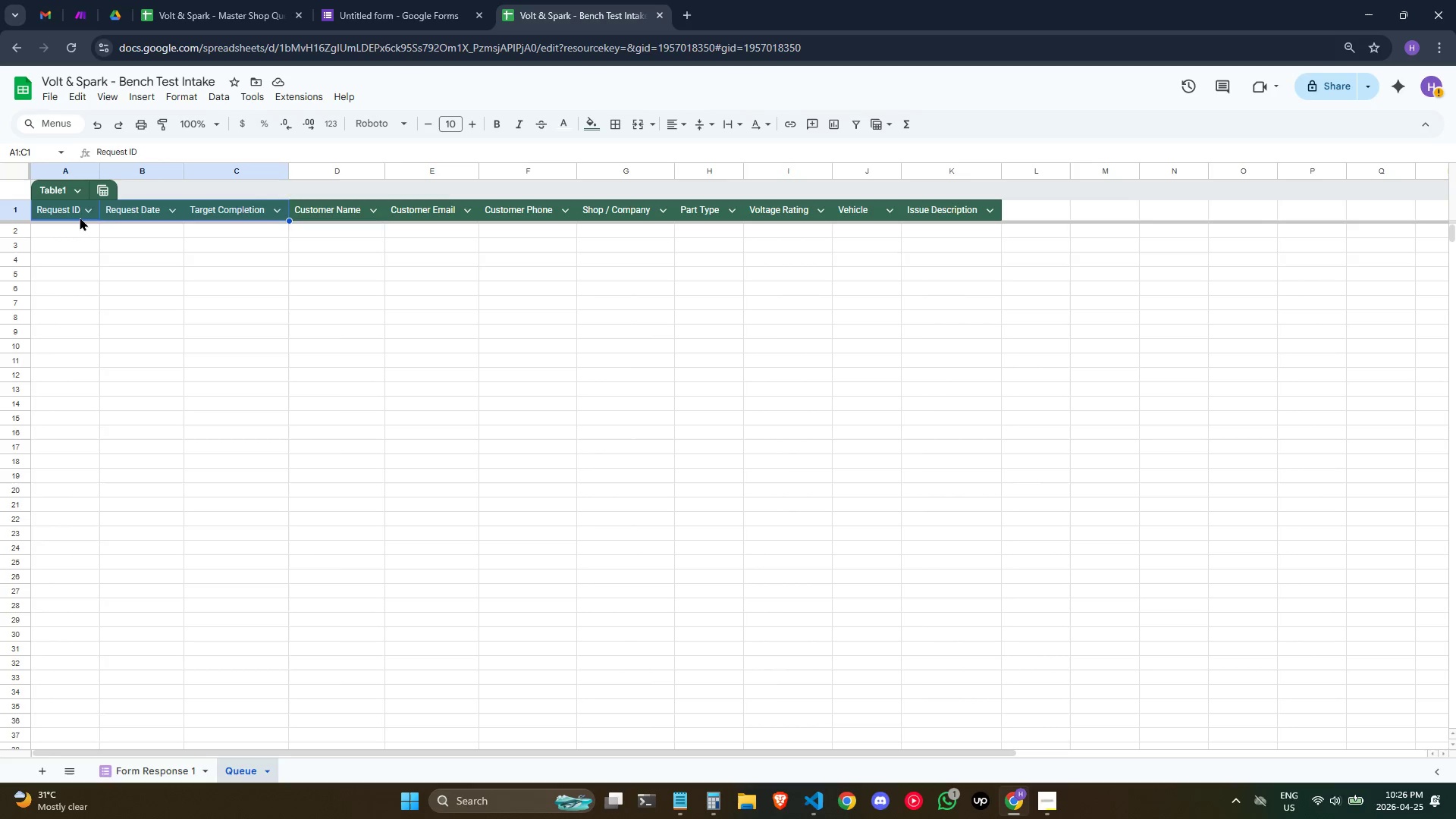 
key(Shift+ArrowRight)
 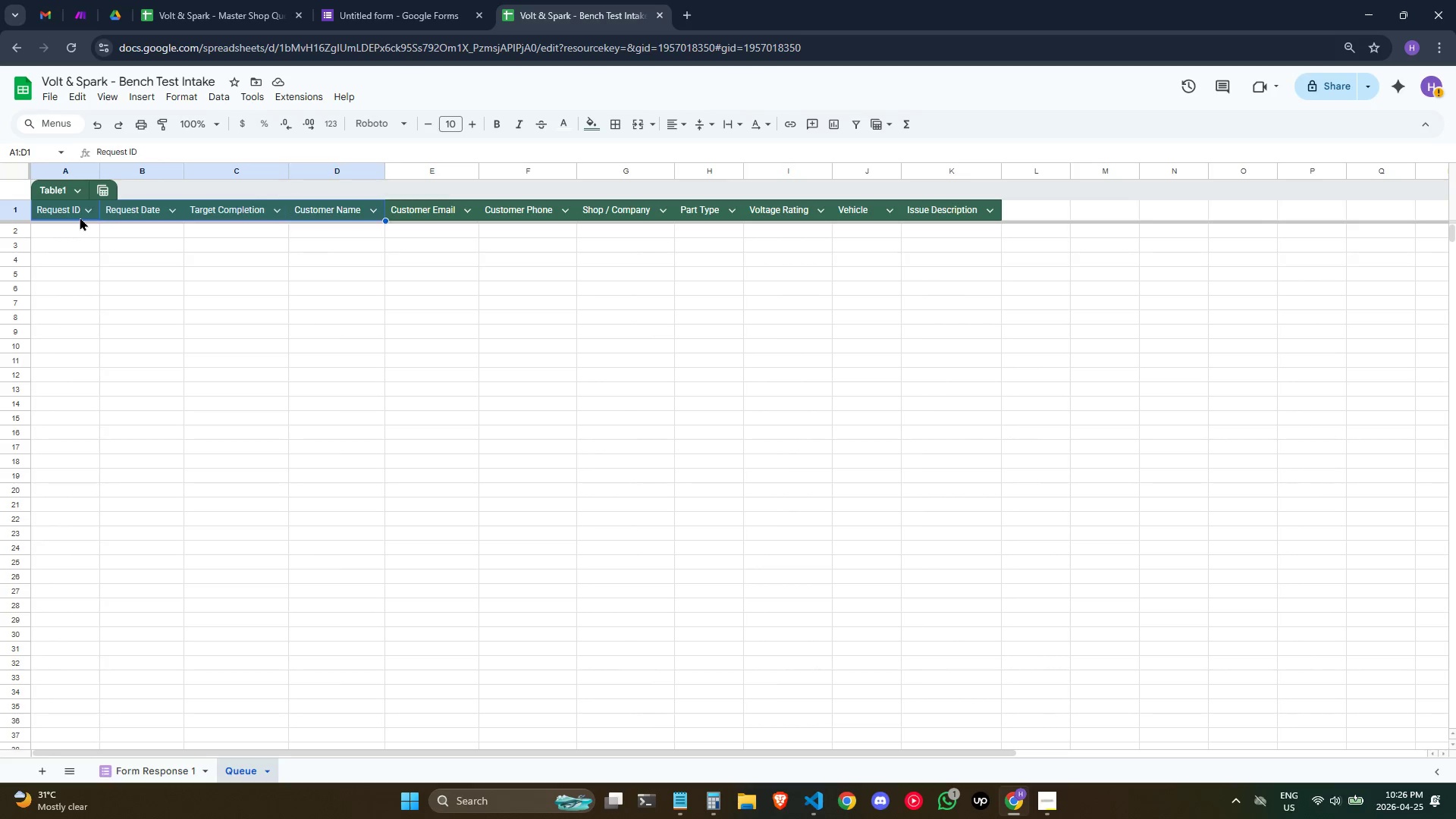 
key(Shift+ArrowRight)
 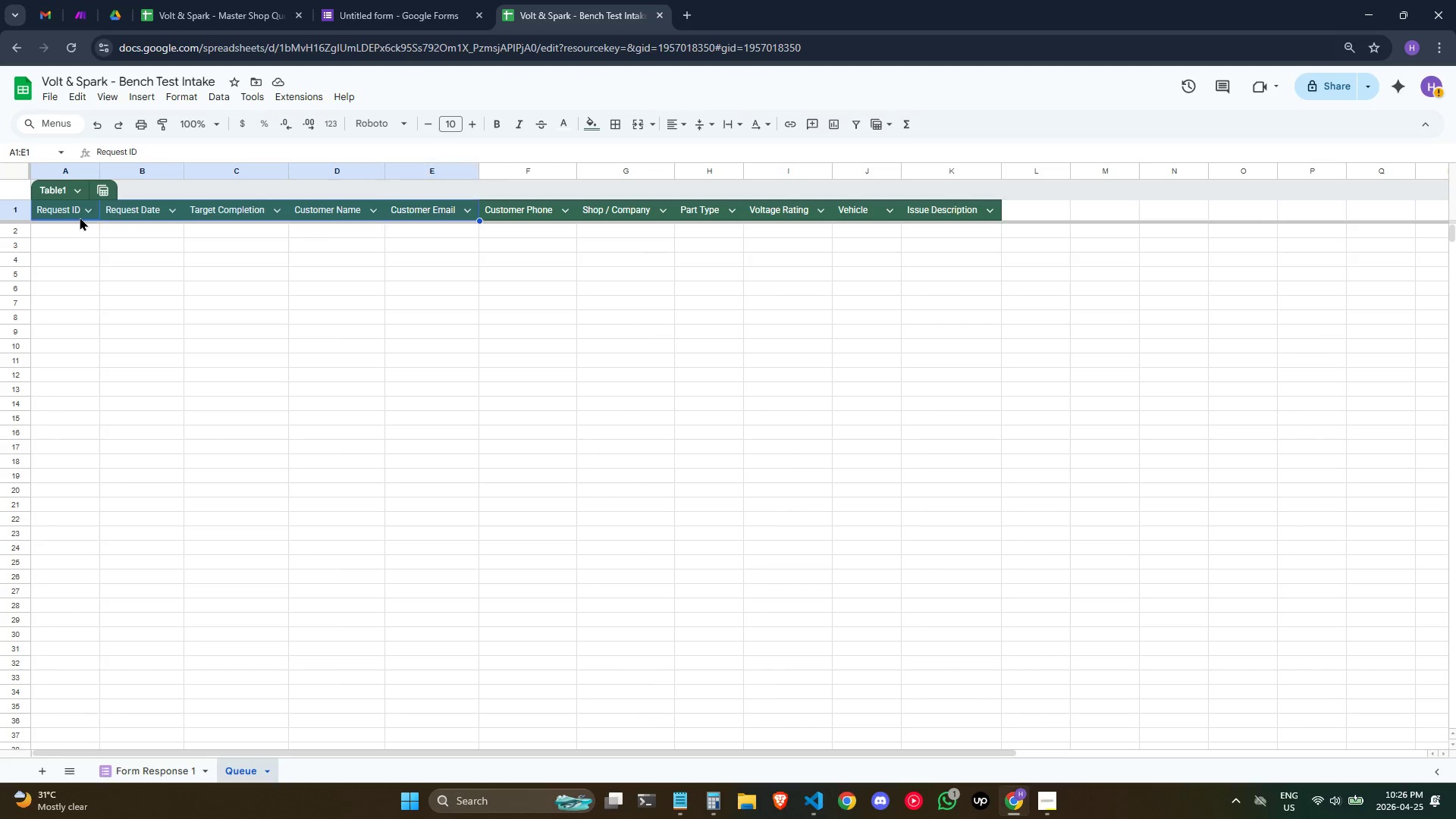 
key(Shift+ArrowRight)
 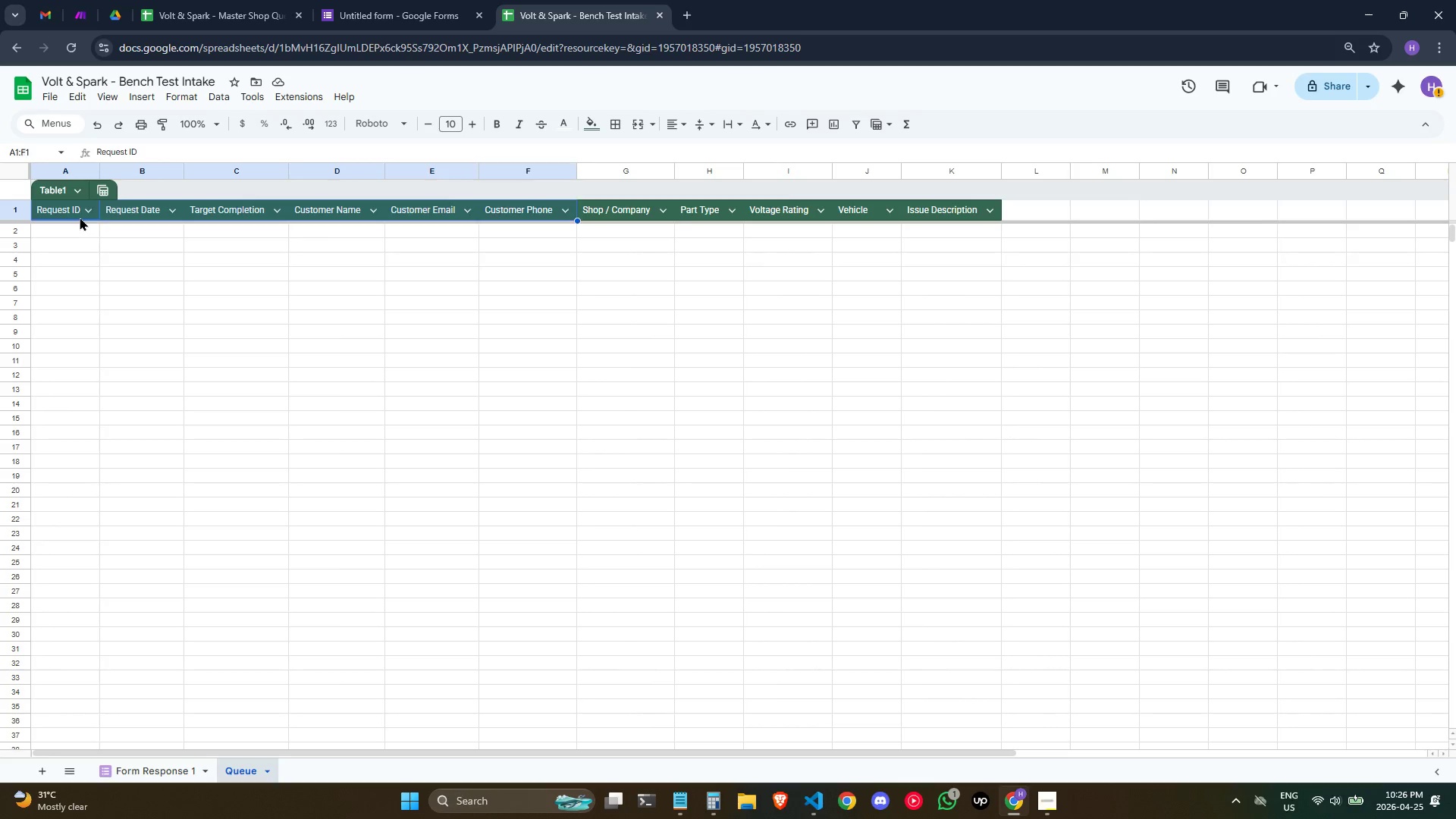 
key(Shift+ArrowRight)
 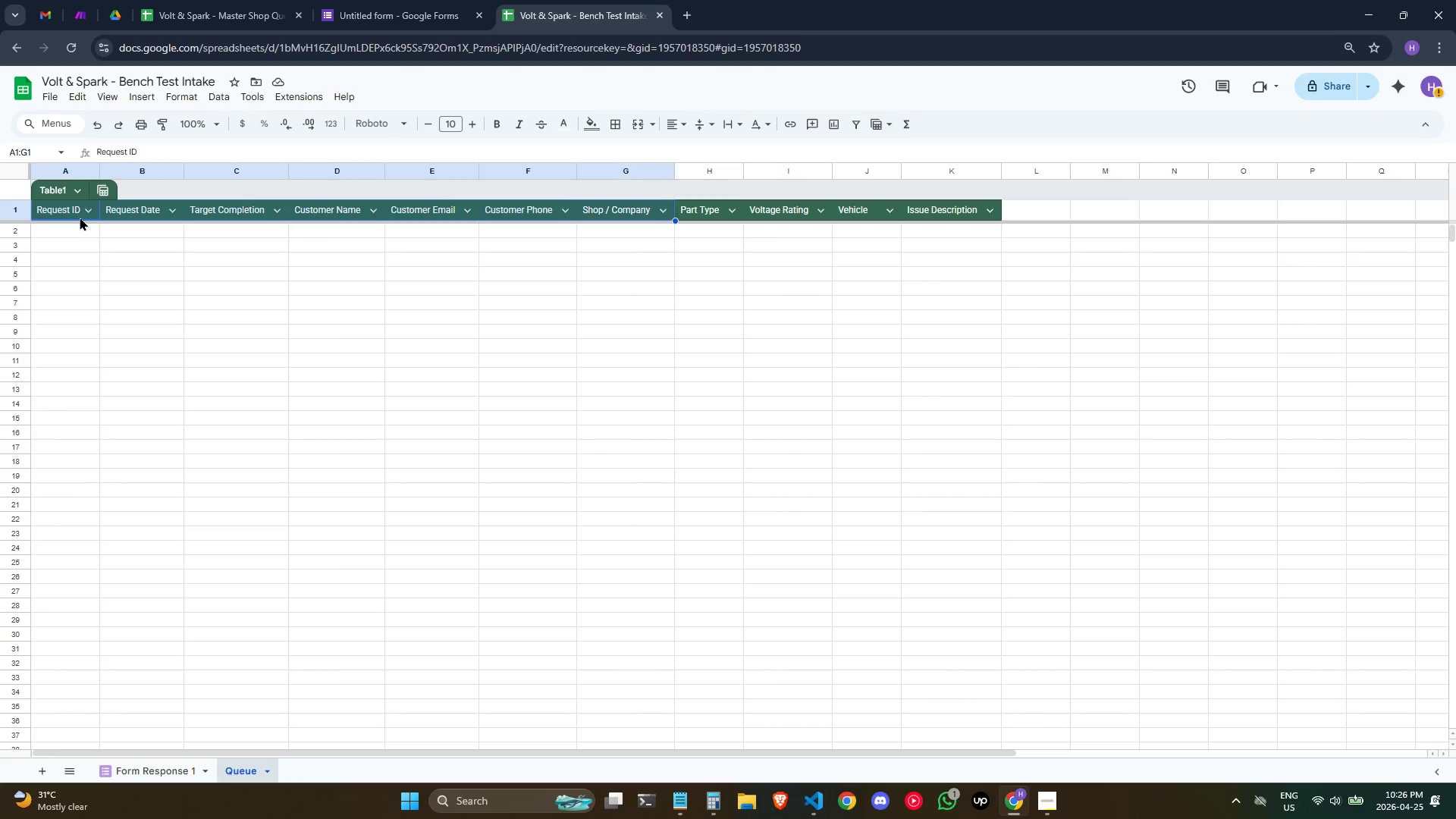 
key(Shift+ArrowRight)
 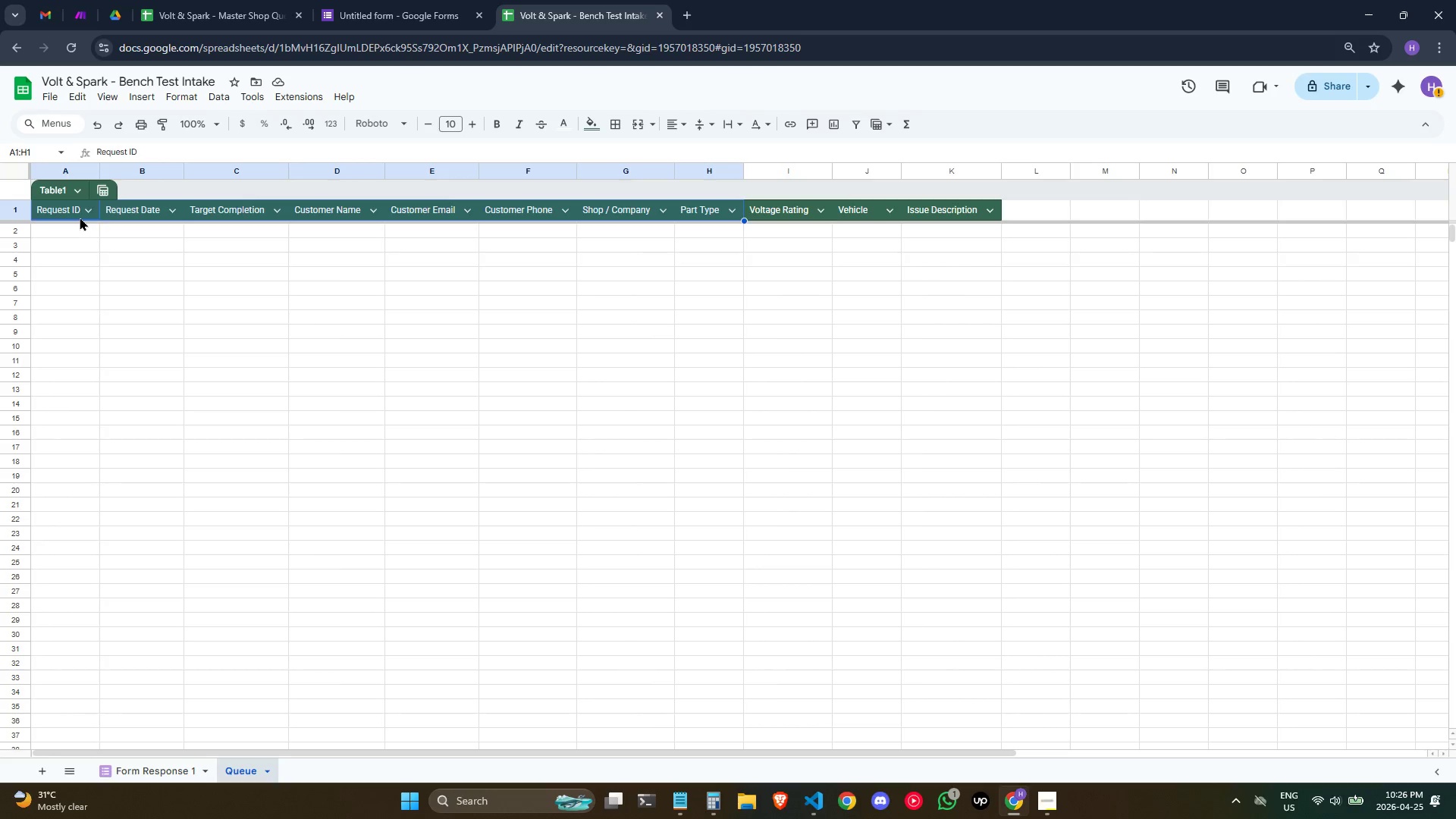 
key(Shift+ArrowRight)
 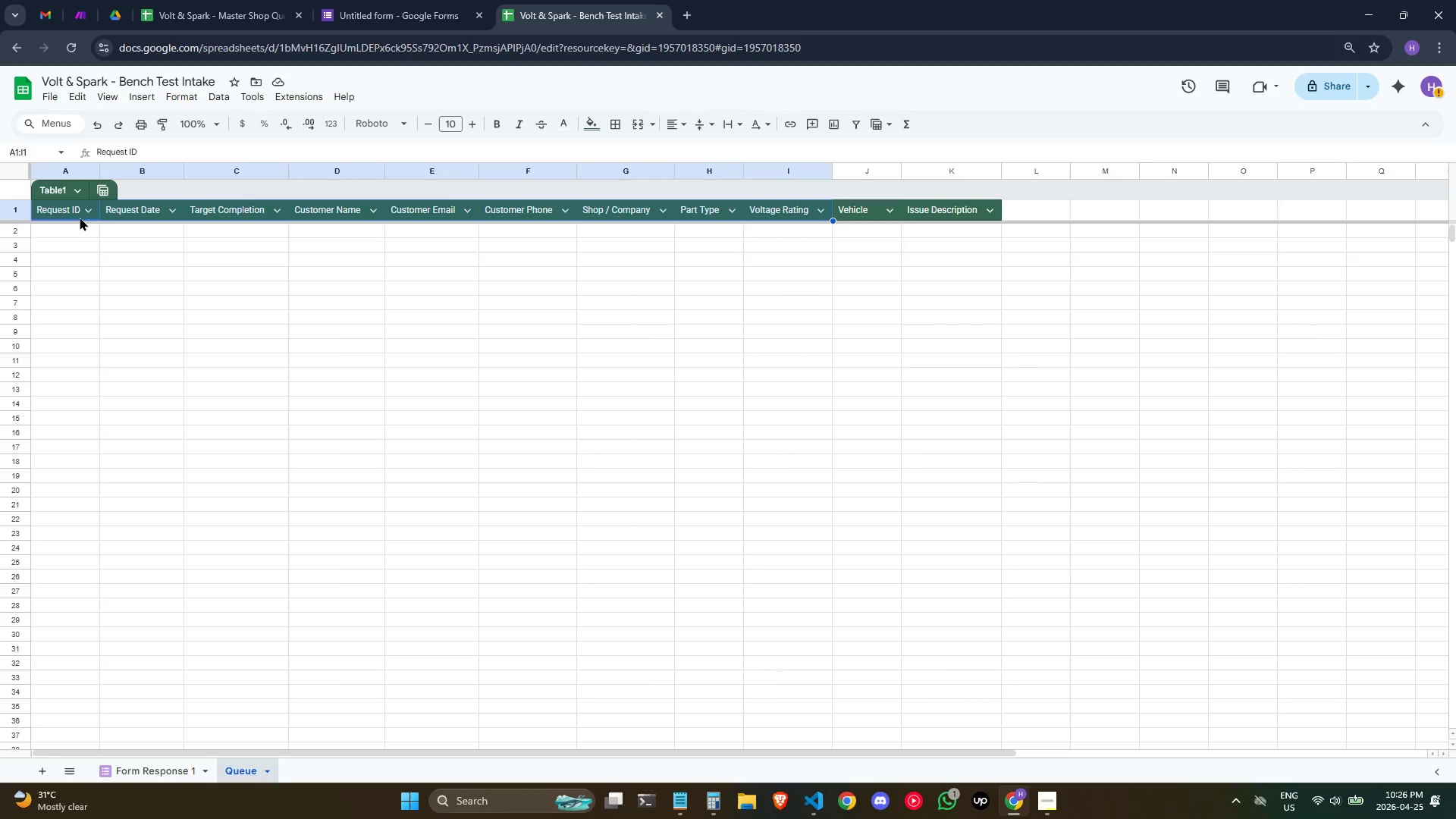 
key(Shift+ArrowRight)
 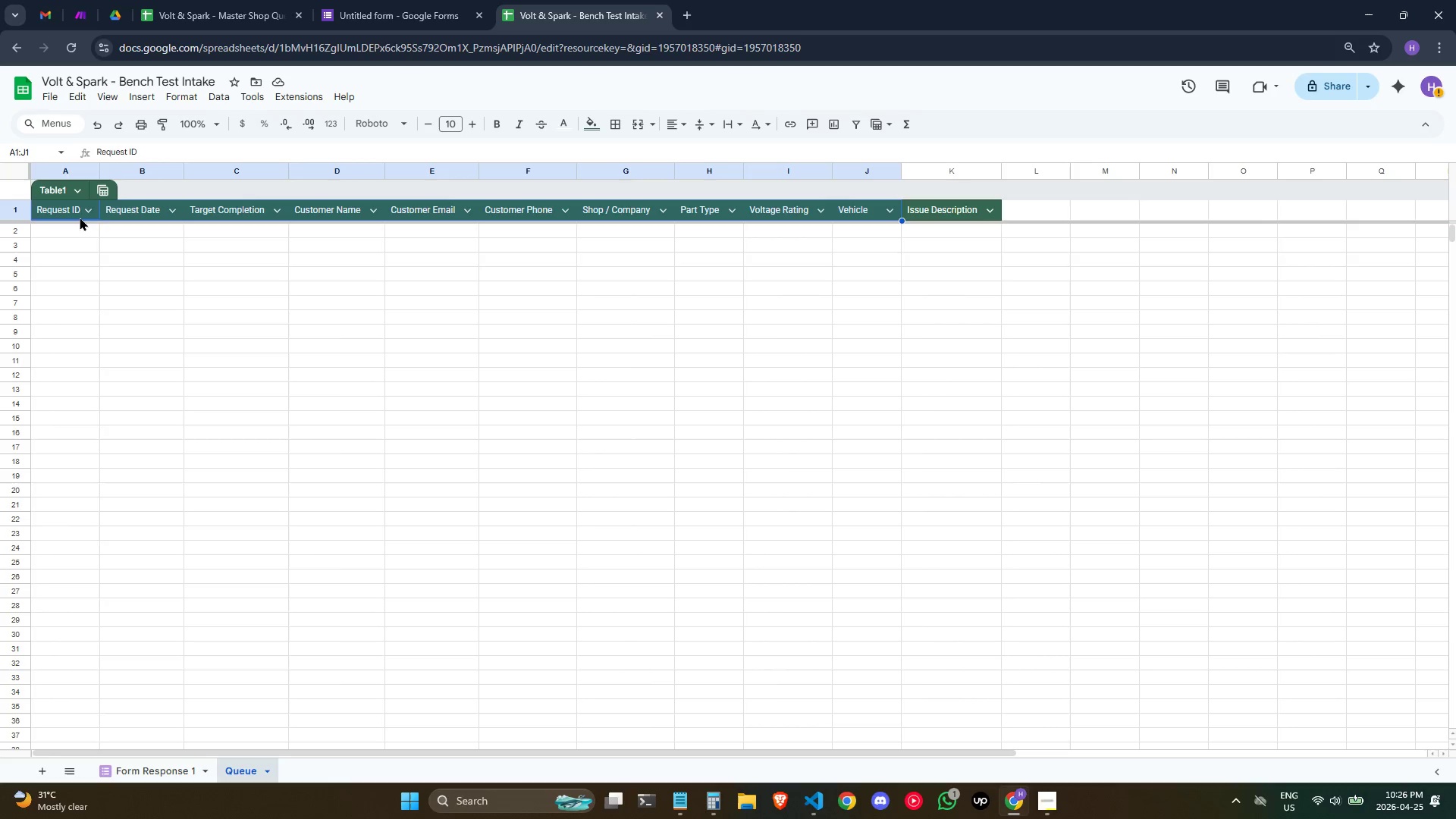 
key(Shift+ArrowRight)
 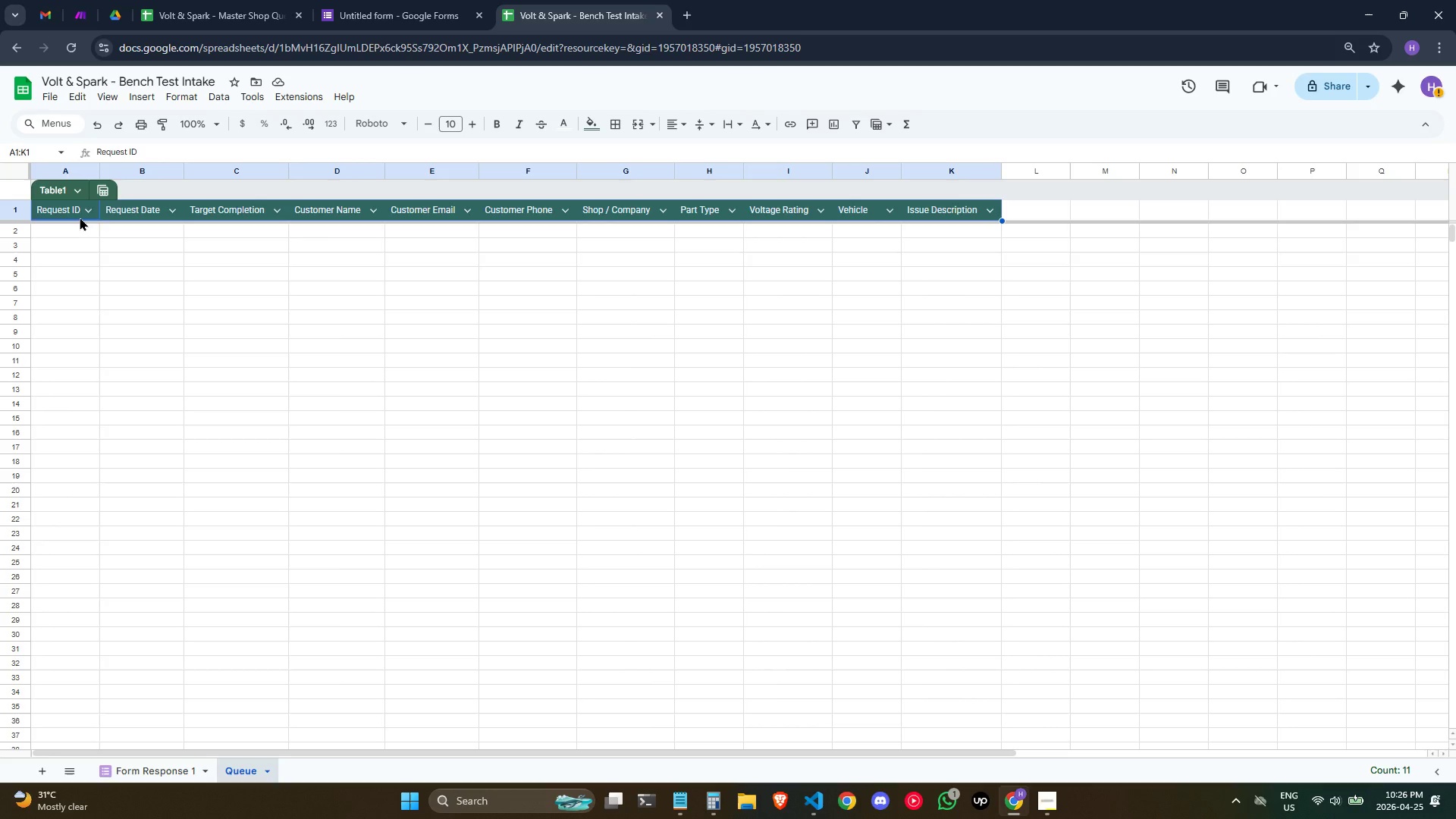 
key(Control+C)
 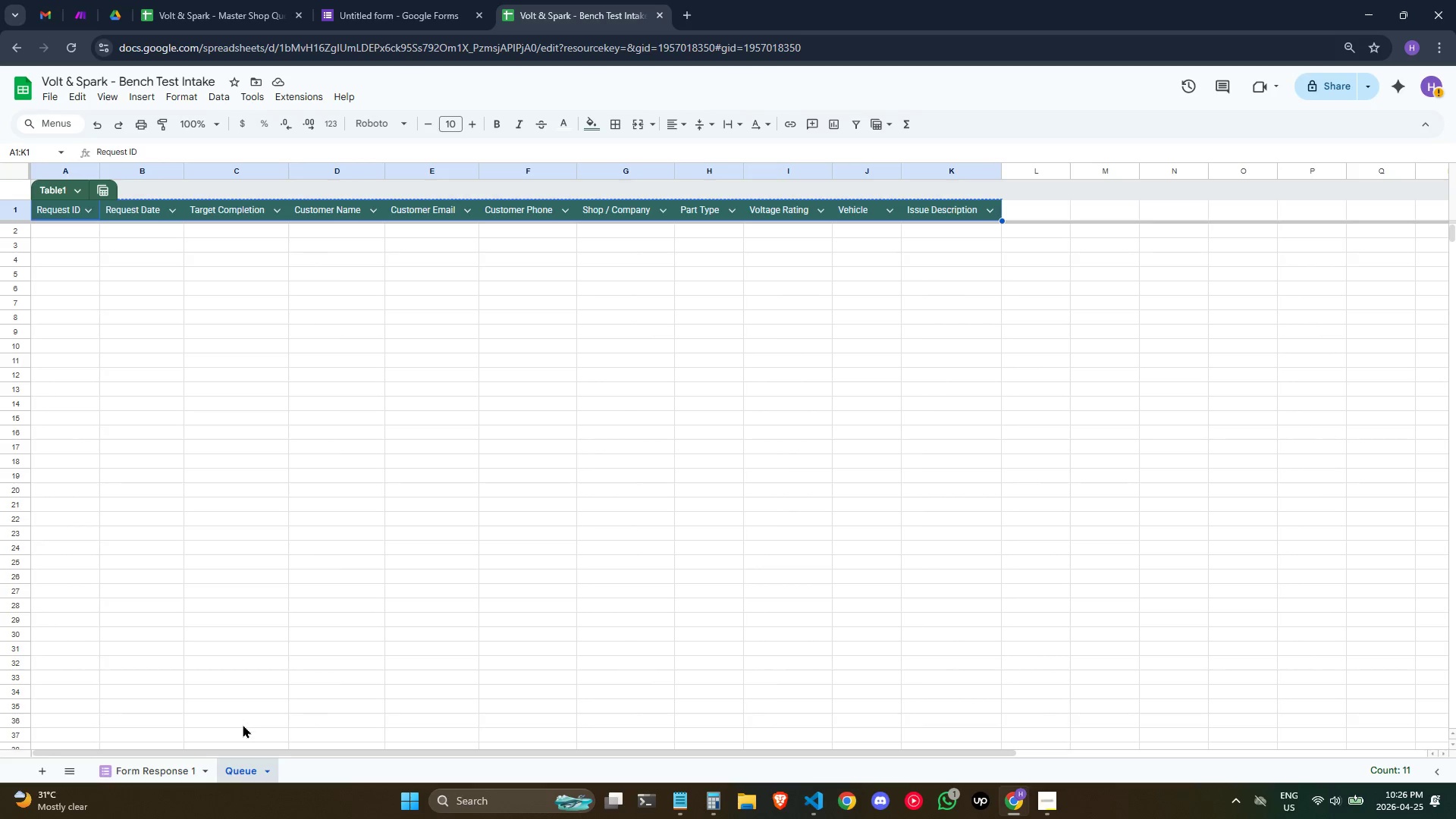 
right_click([232, 760])
 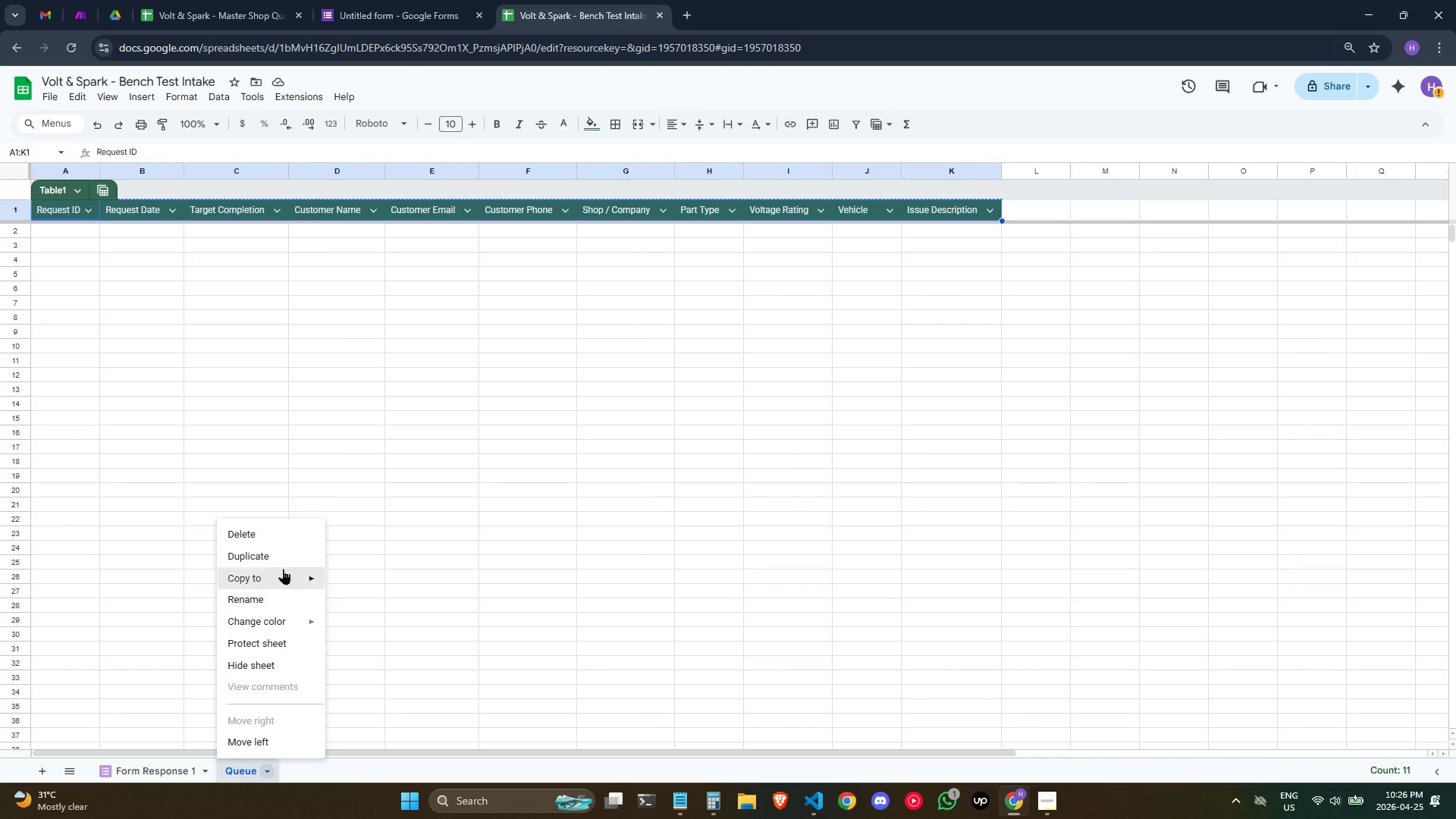 
left_click([275, 534])
 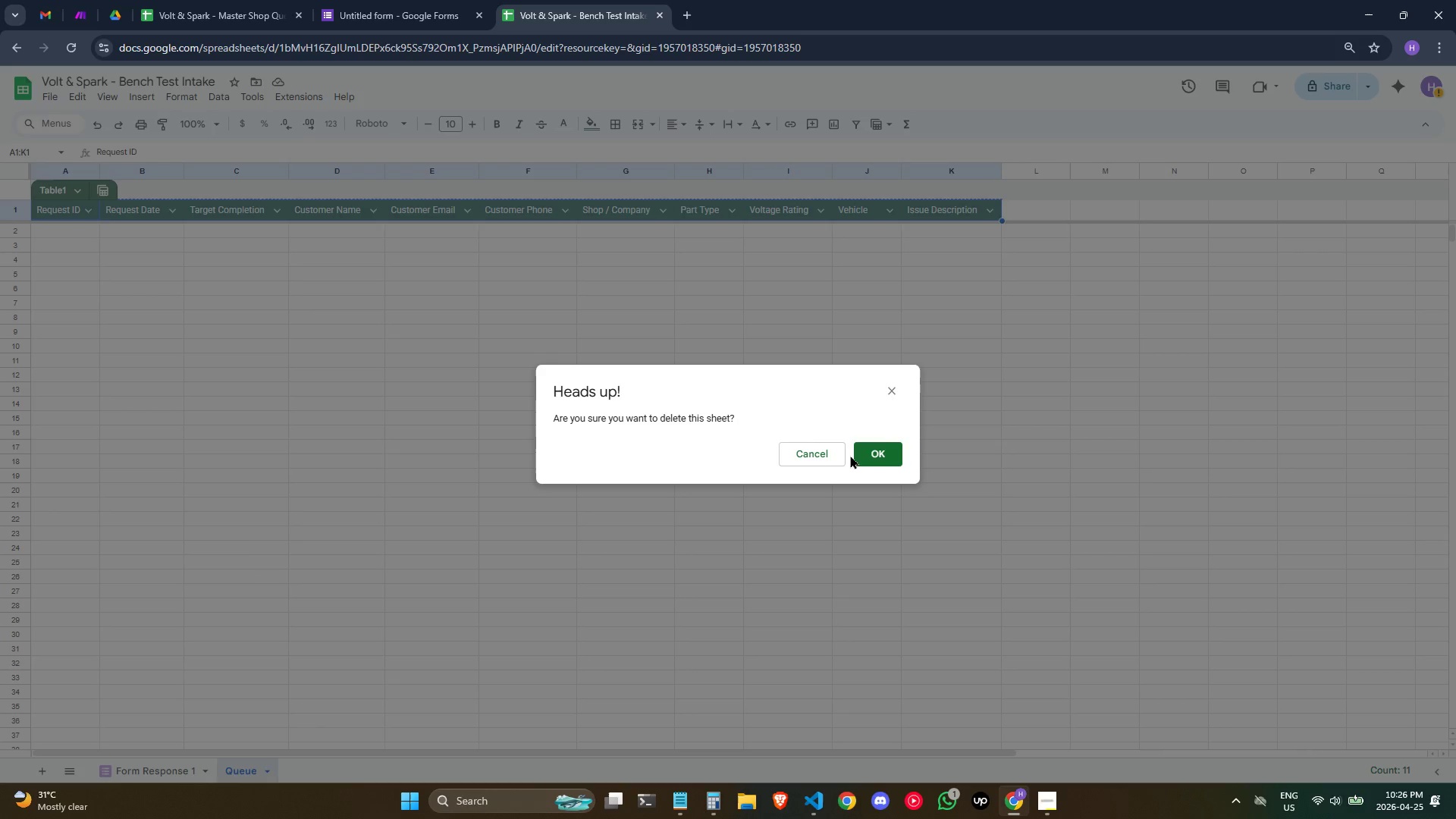 
left_click([864, 452])
 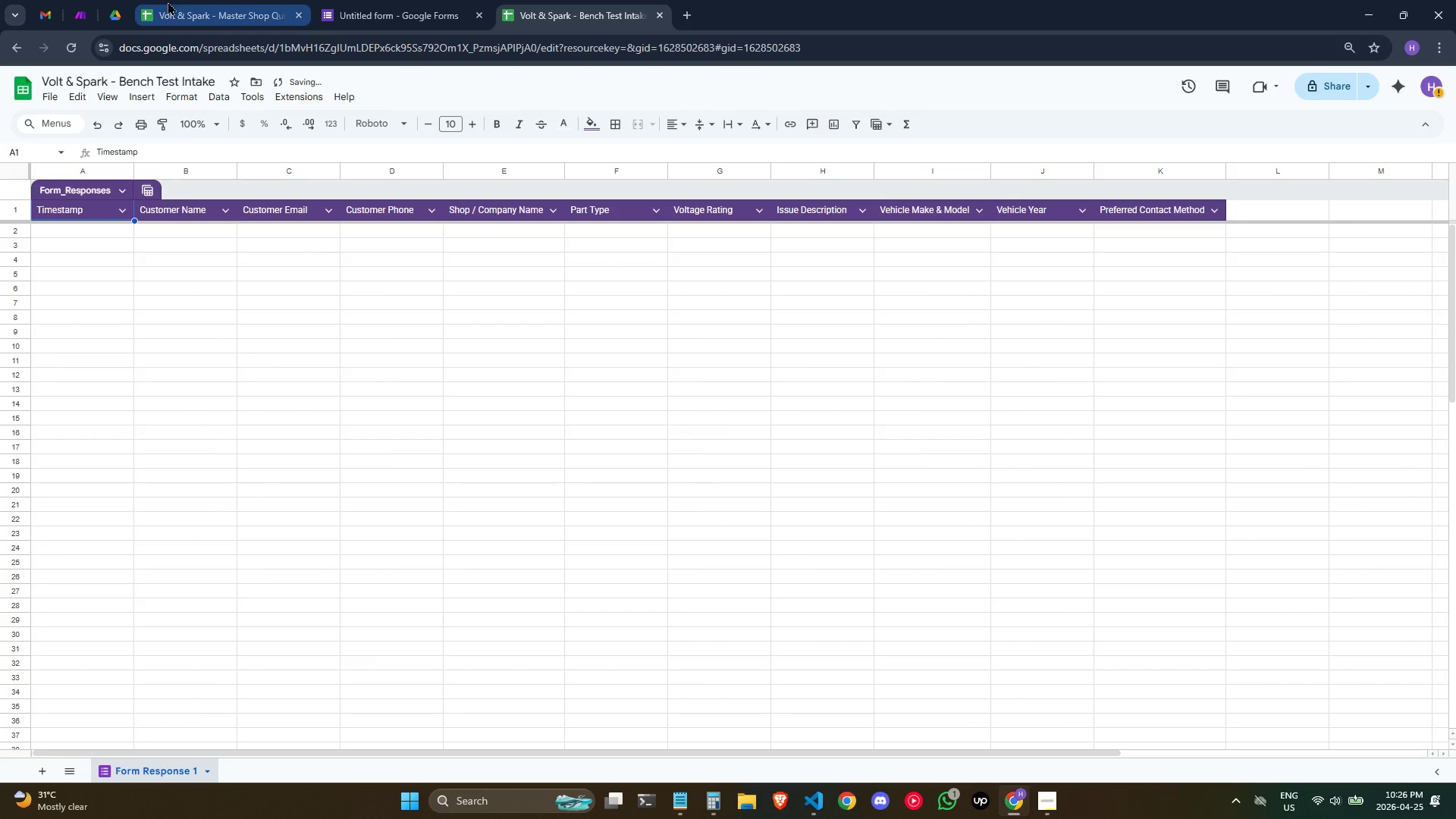 
left_click([213, 0])
 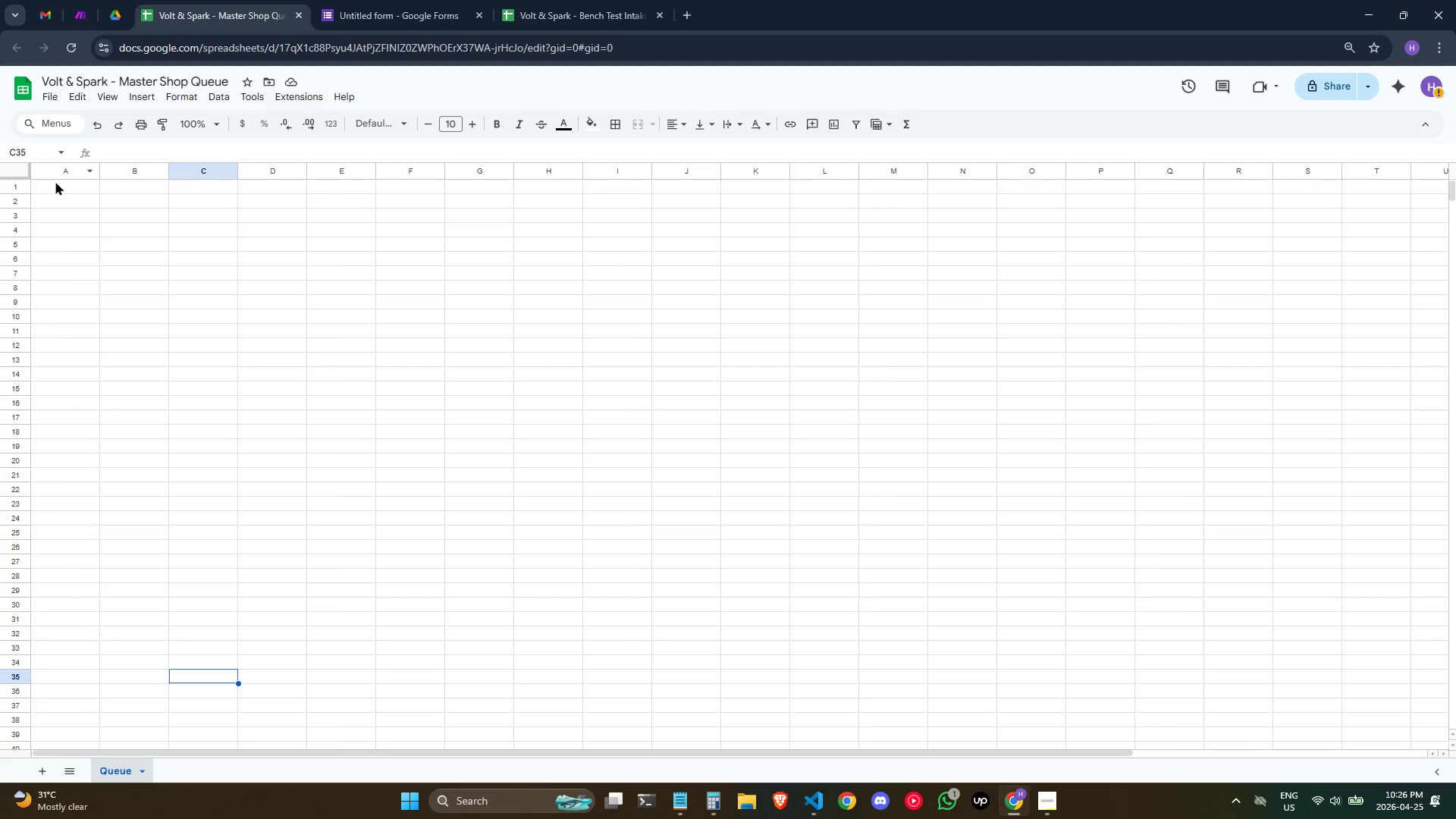 
left_click([52, 185])
 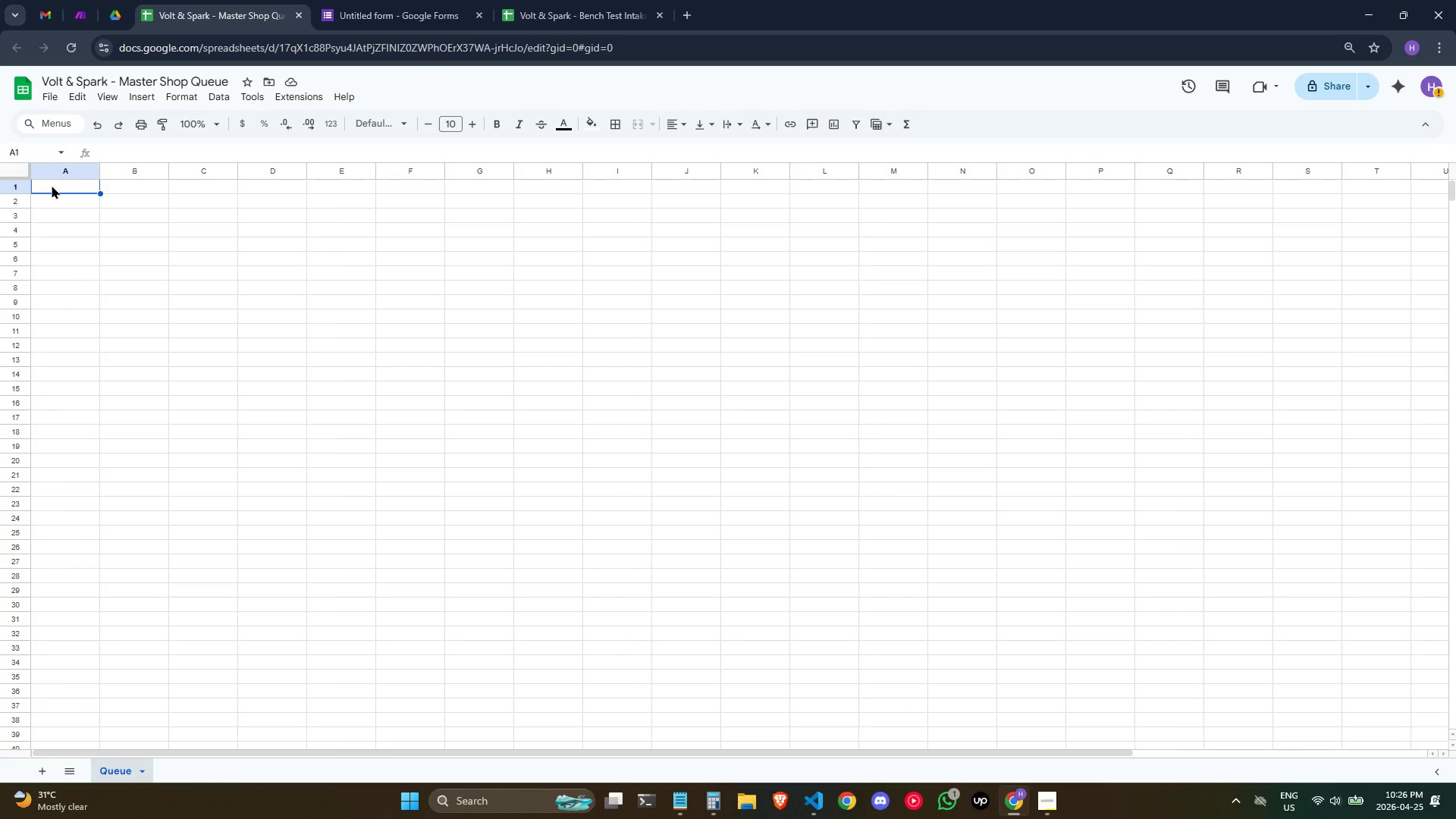 
key(Control+V)
 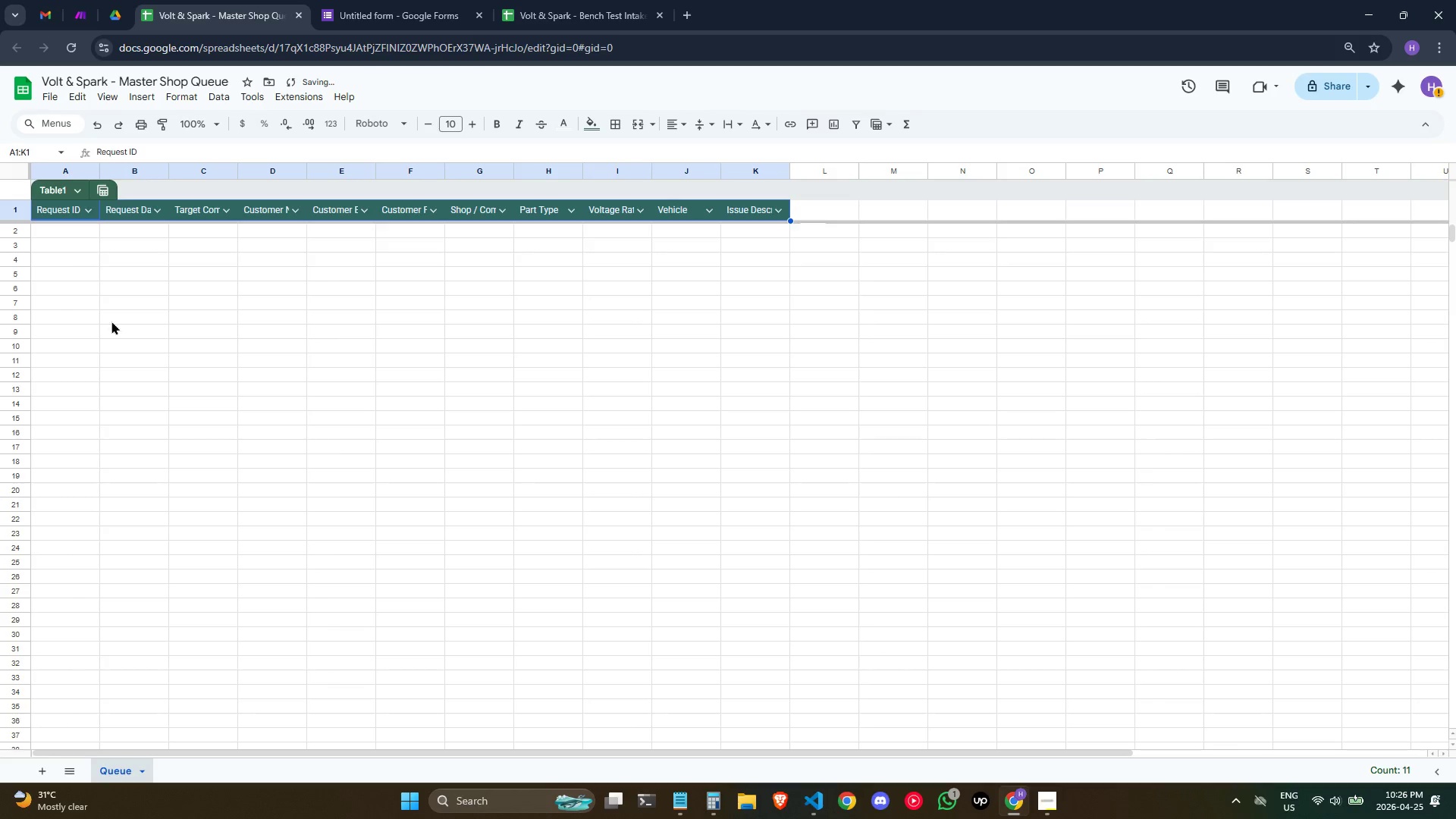 
left_click([196, 406])
 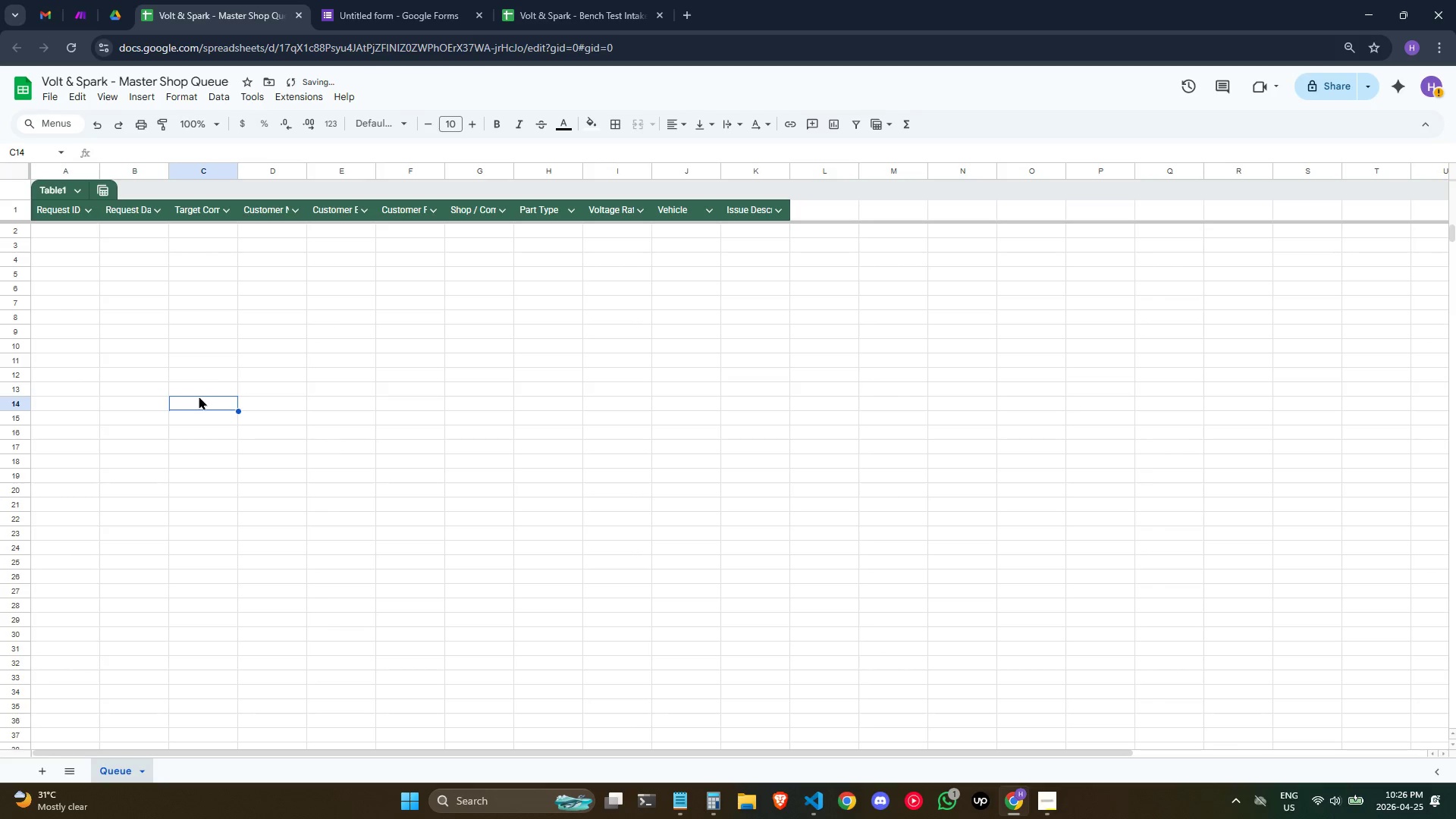 
left_click([209, 368])
 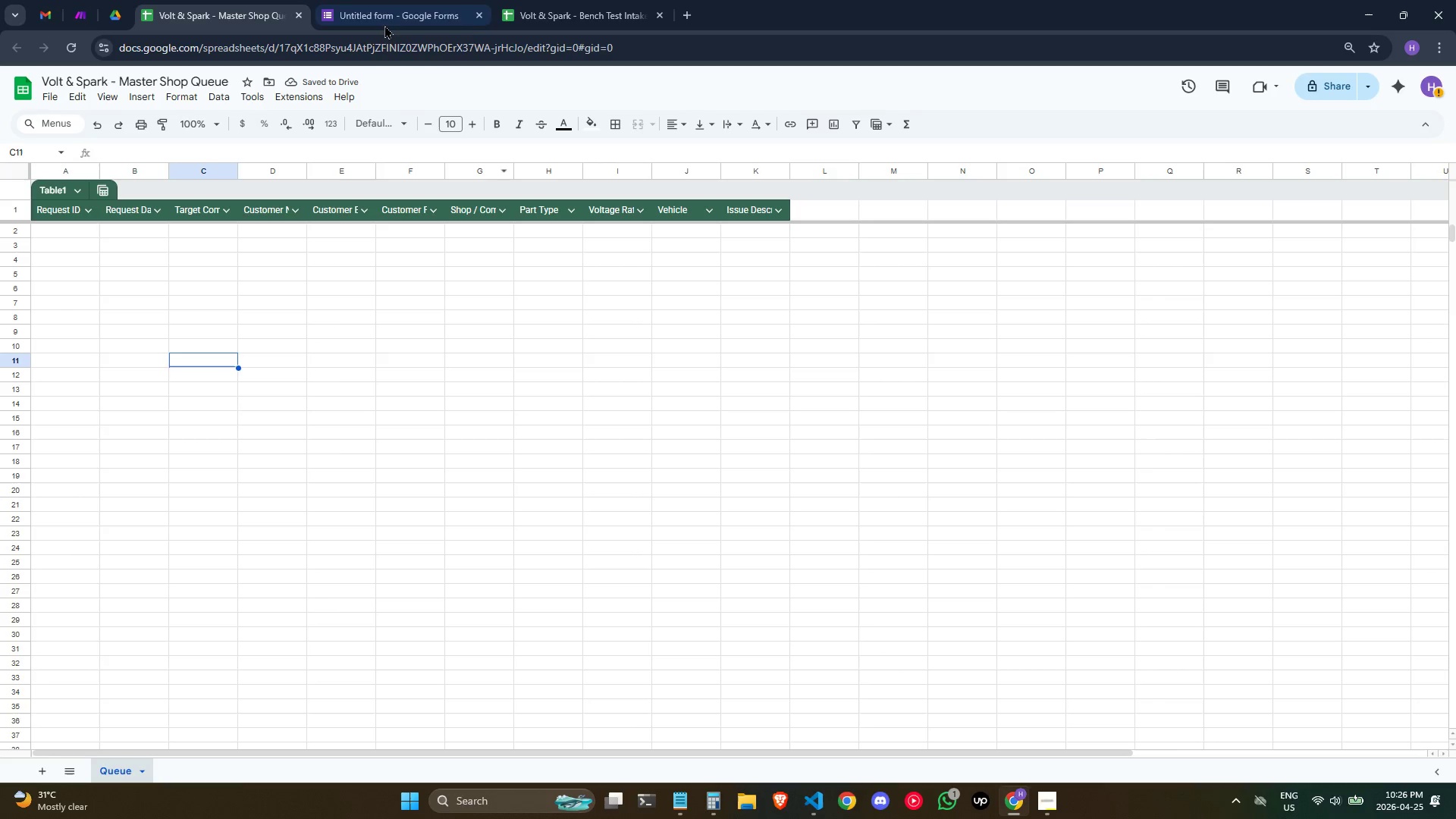 
left_click([88, 9])
 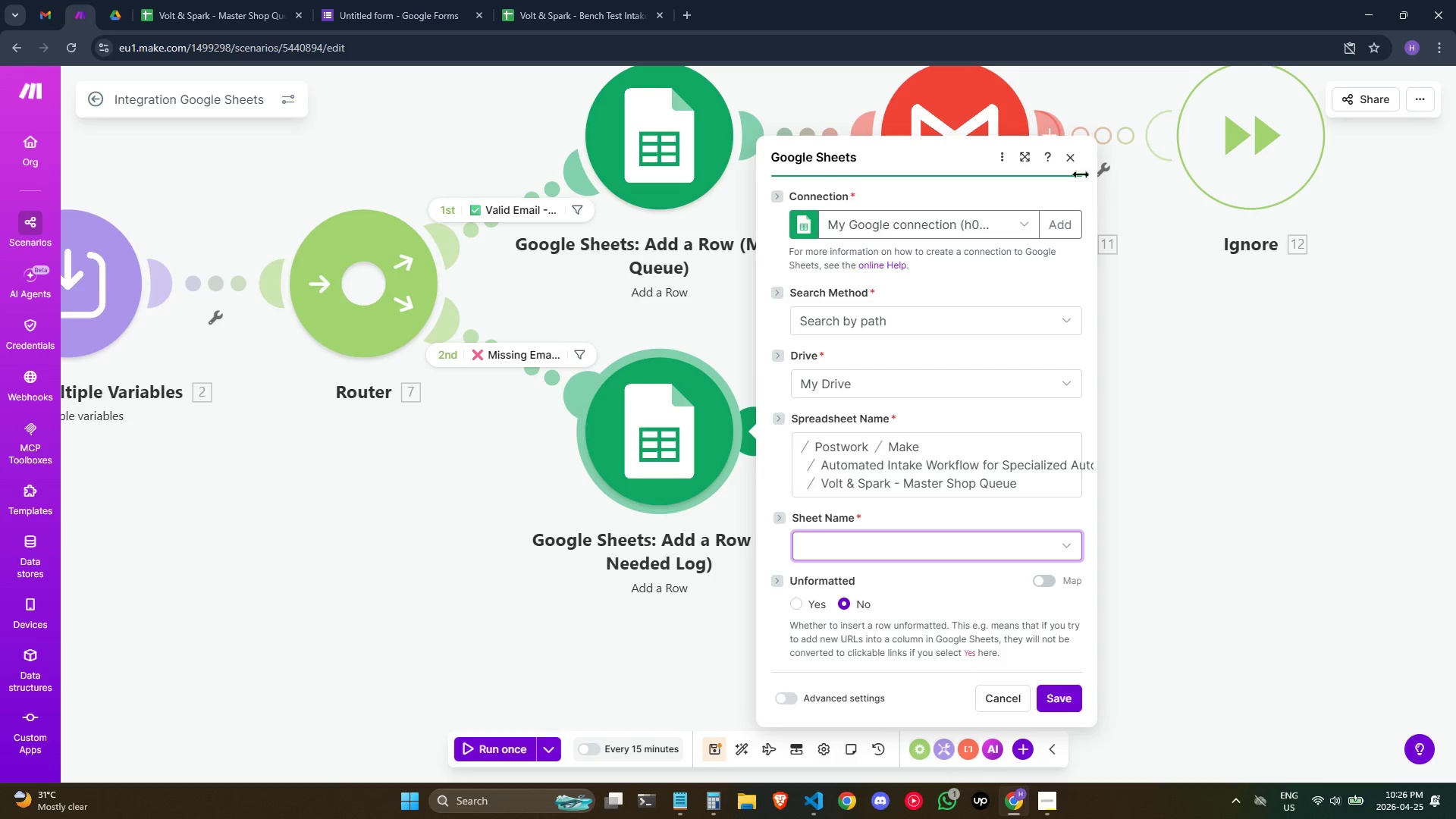 
left_click([1072, 160])
 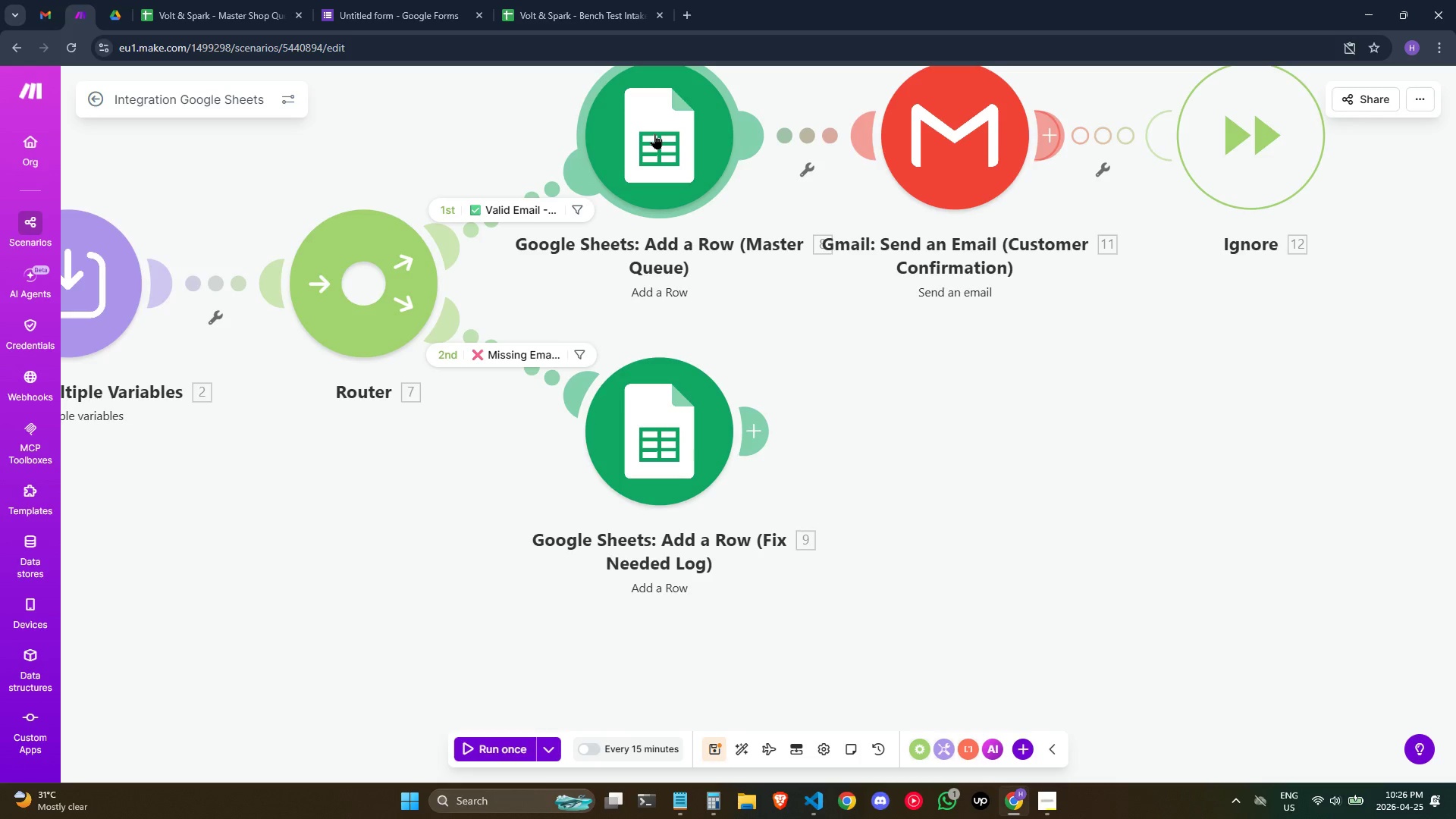 
double_click([657, 136])
 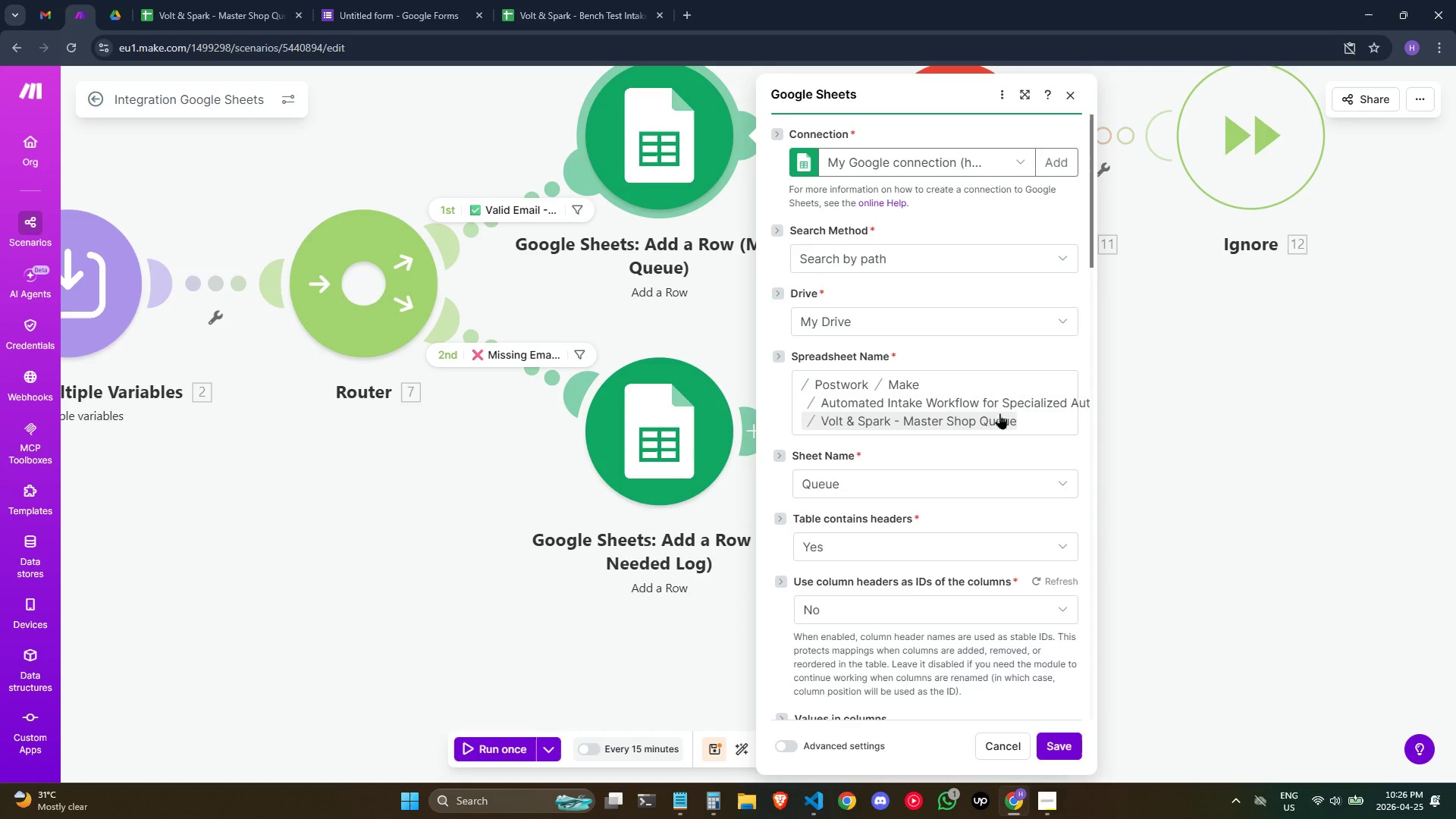 
left_click([1023, 425])
 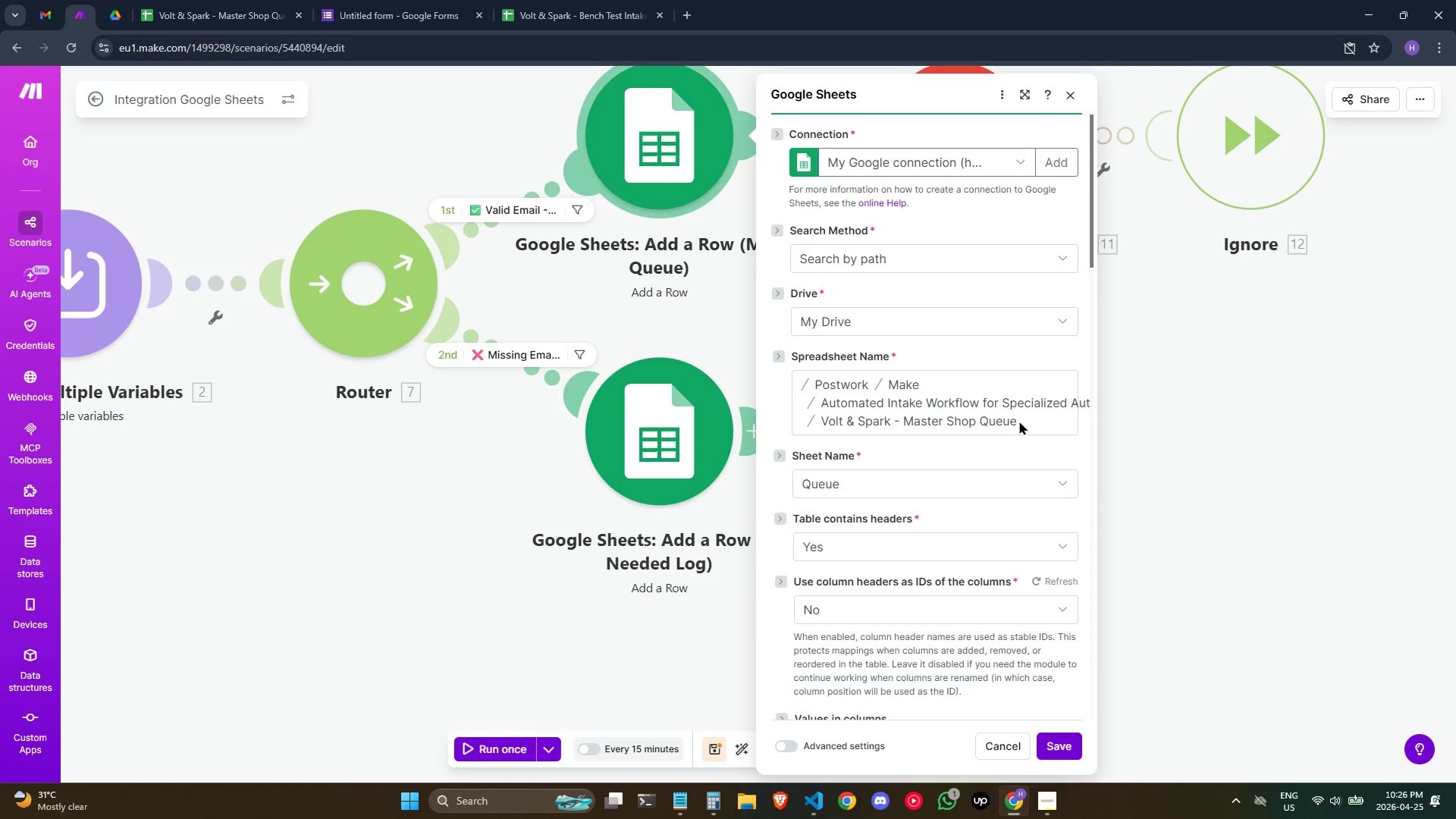 
double_click([1009, 415])
 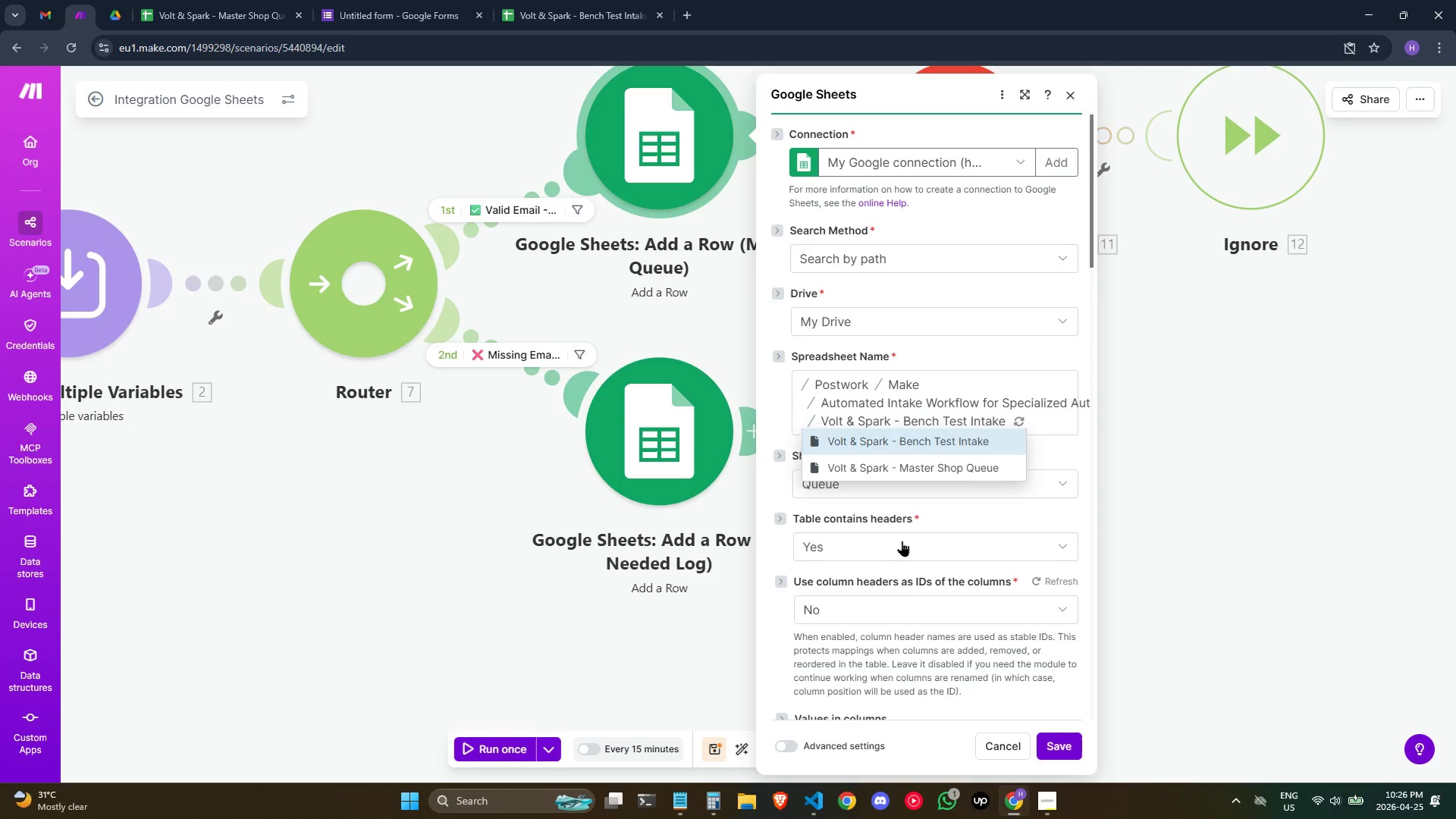 
wait(5.27)
 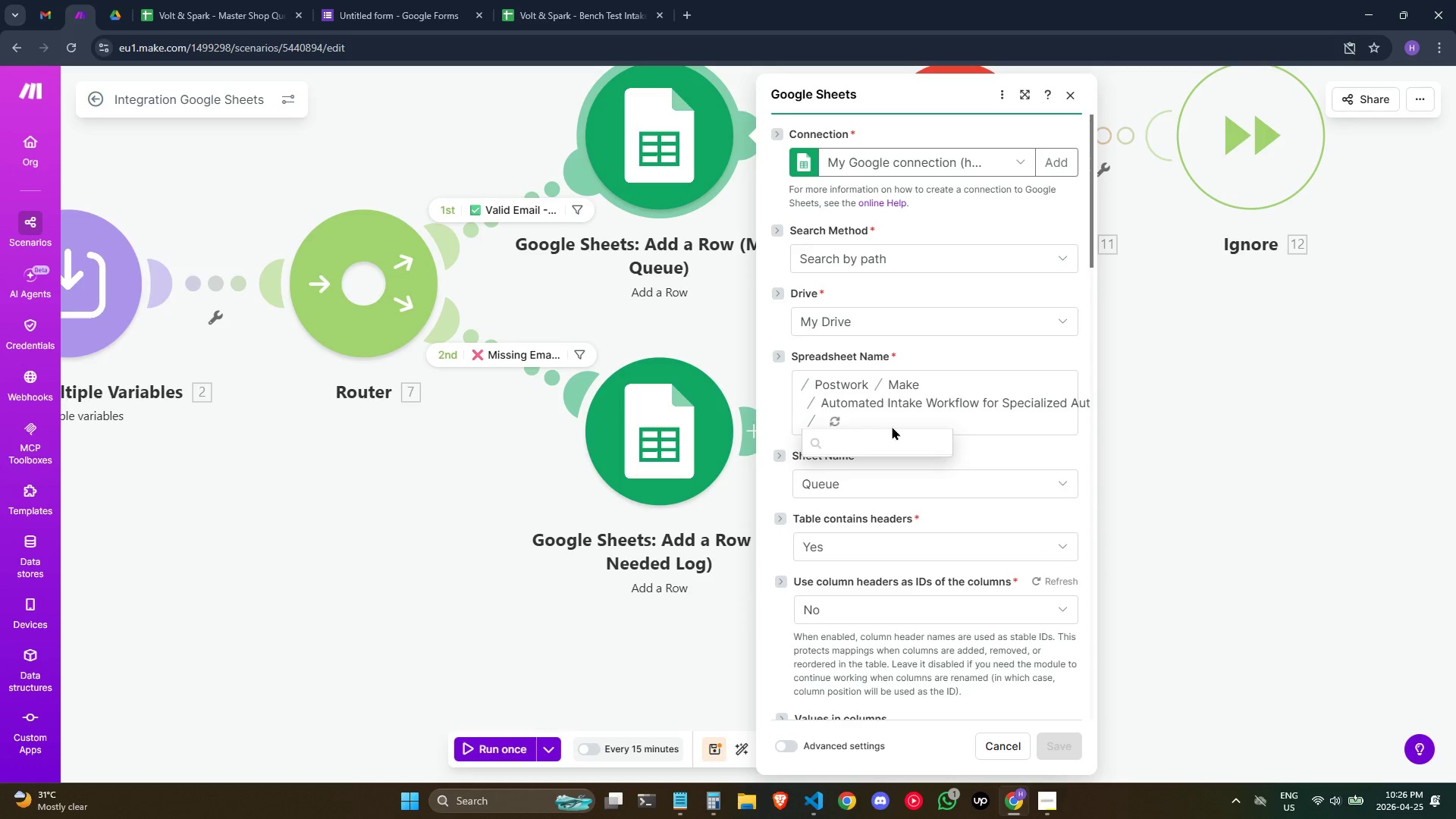 
left_click([929, 463])
 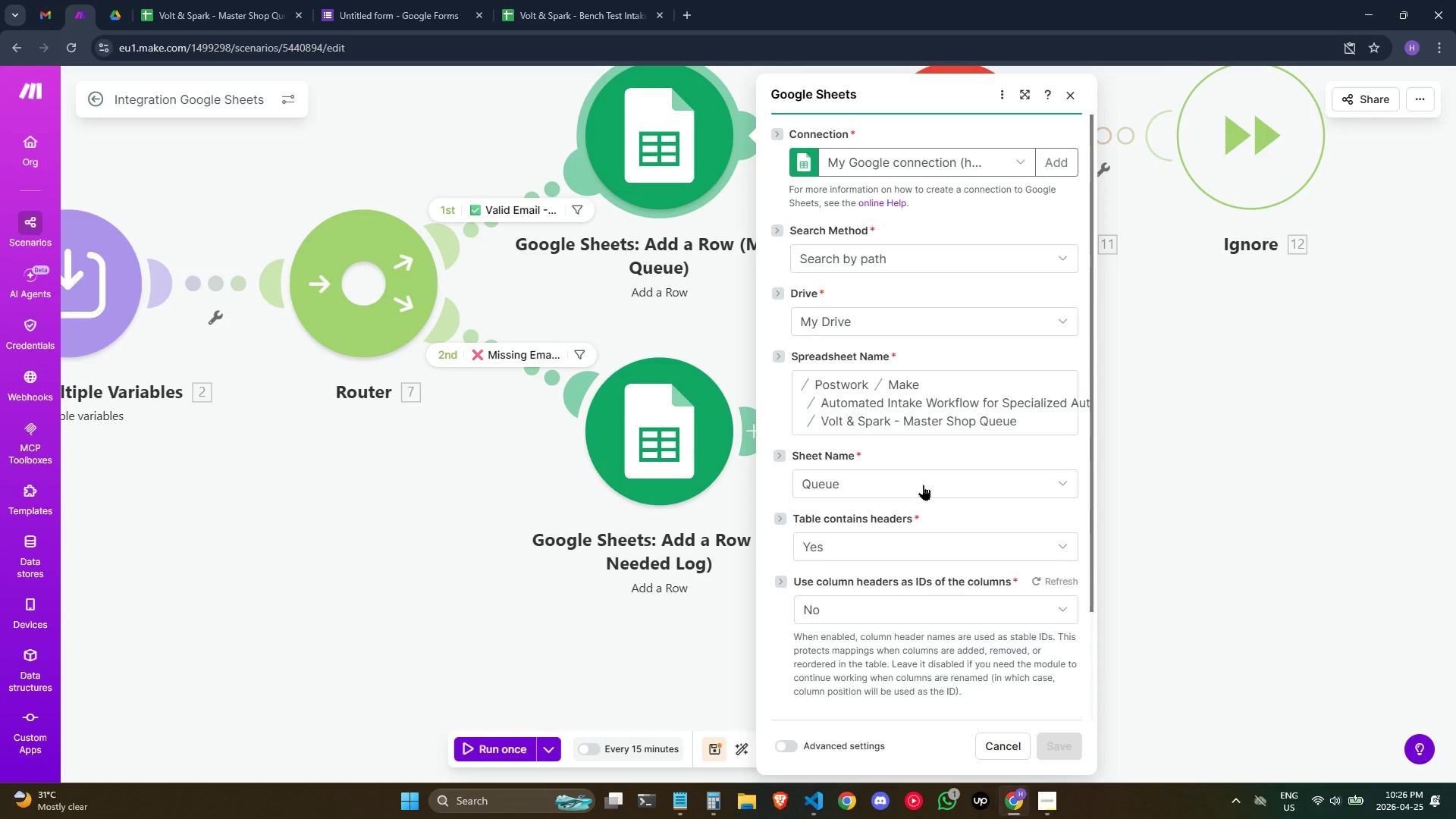 
scroll: coordinate [962, 515], scroll_direction: down, amount: 5.0
 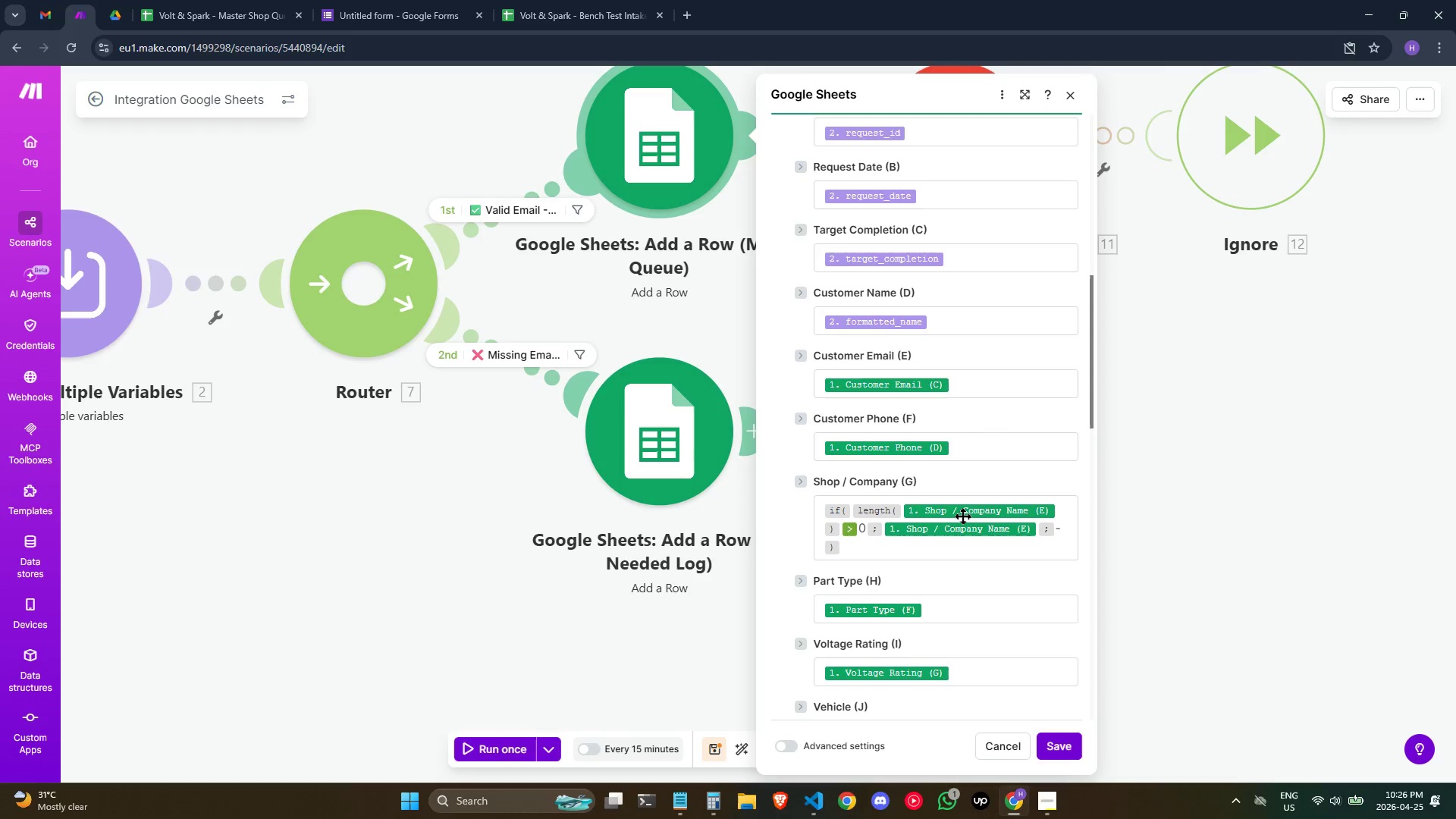 
scroll: coordinate [962, 516], scroll_direction: up, amount: 1.0
 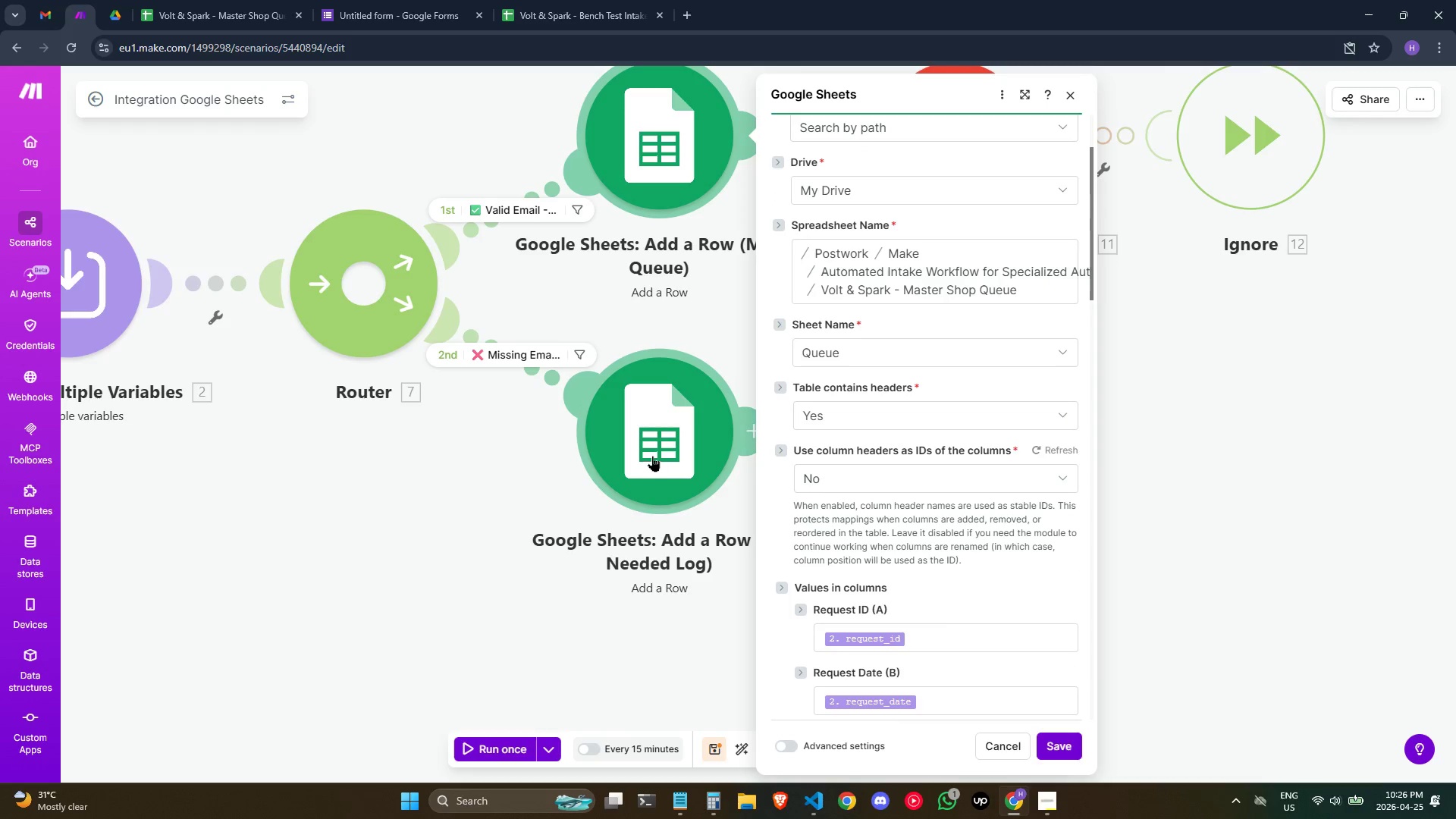 
left_click([648, 446])
 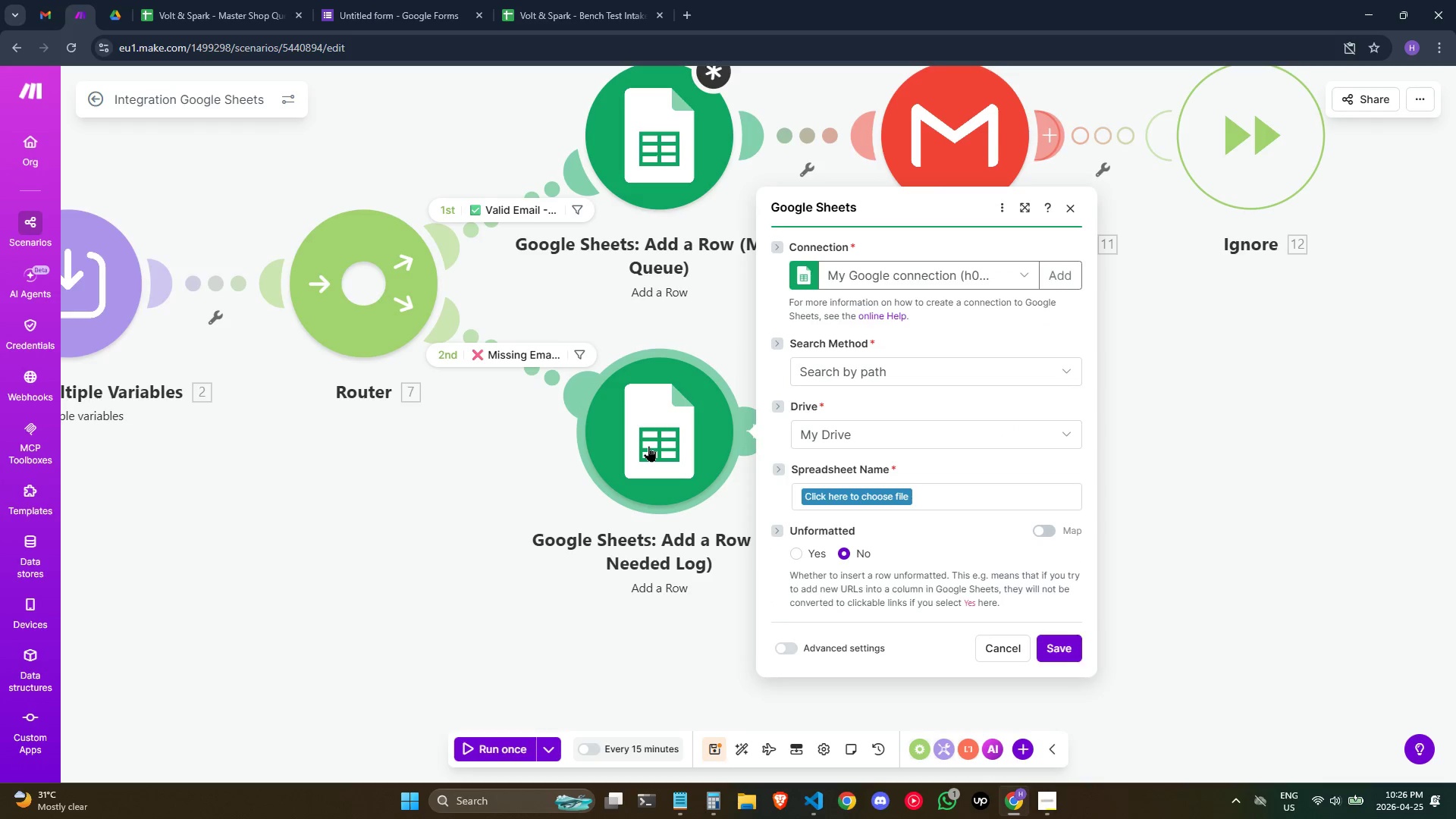 
left_click([667, 168])
 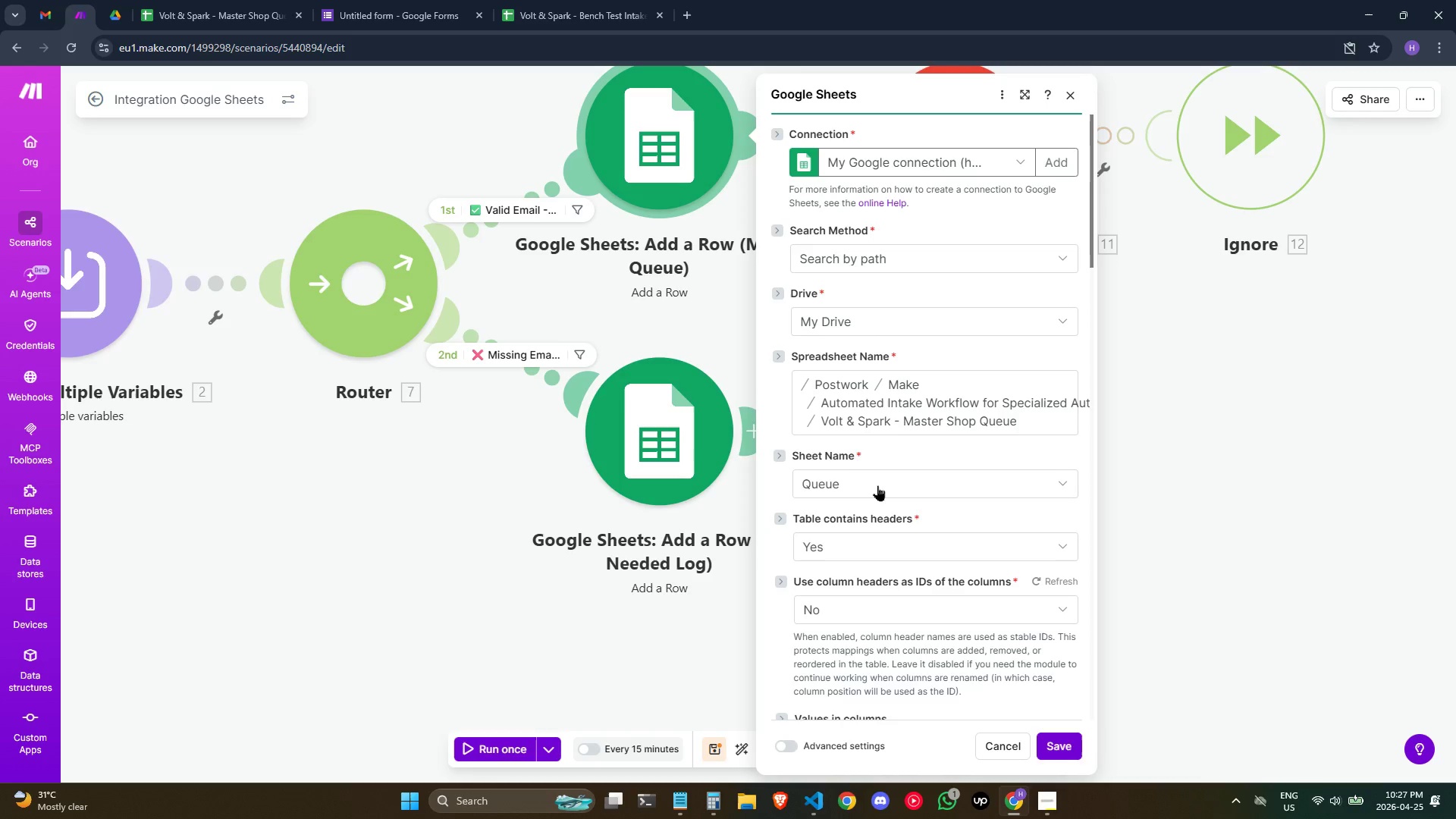 
wait(39.44)
 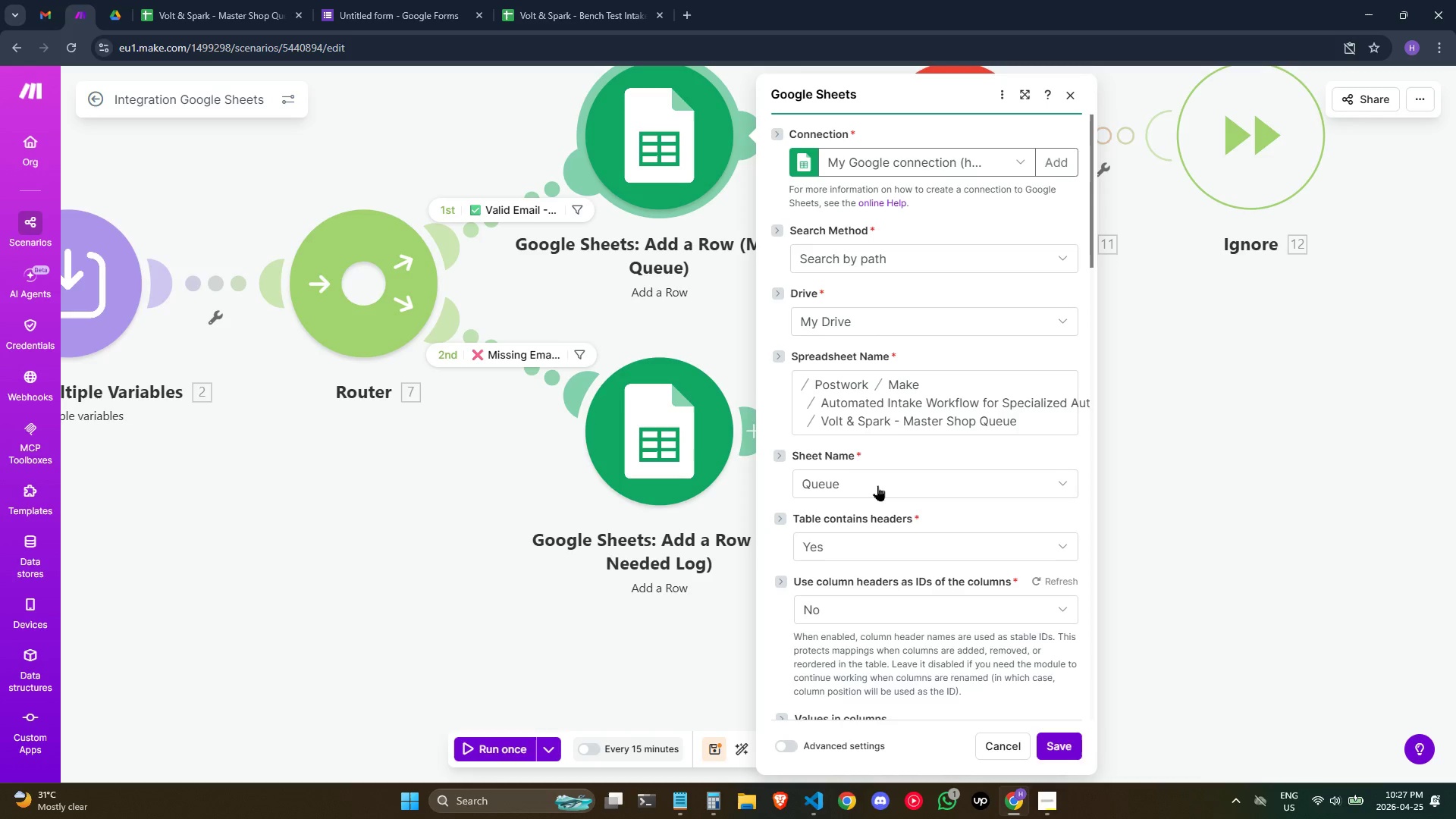 
left_click([1376, 553])
 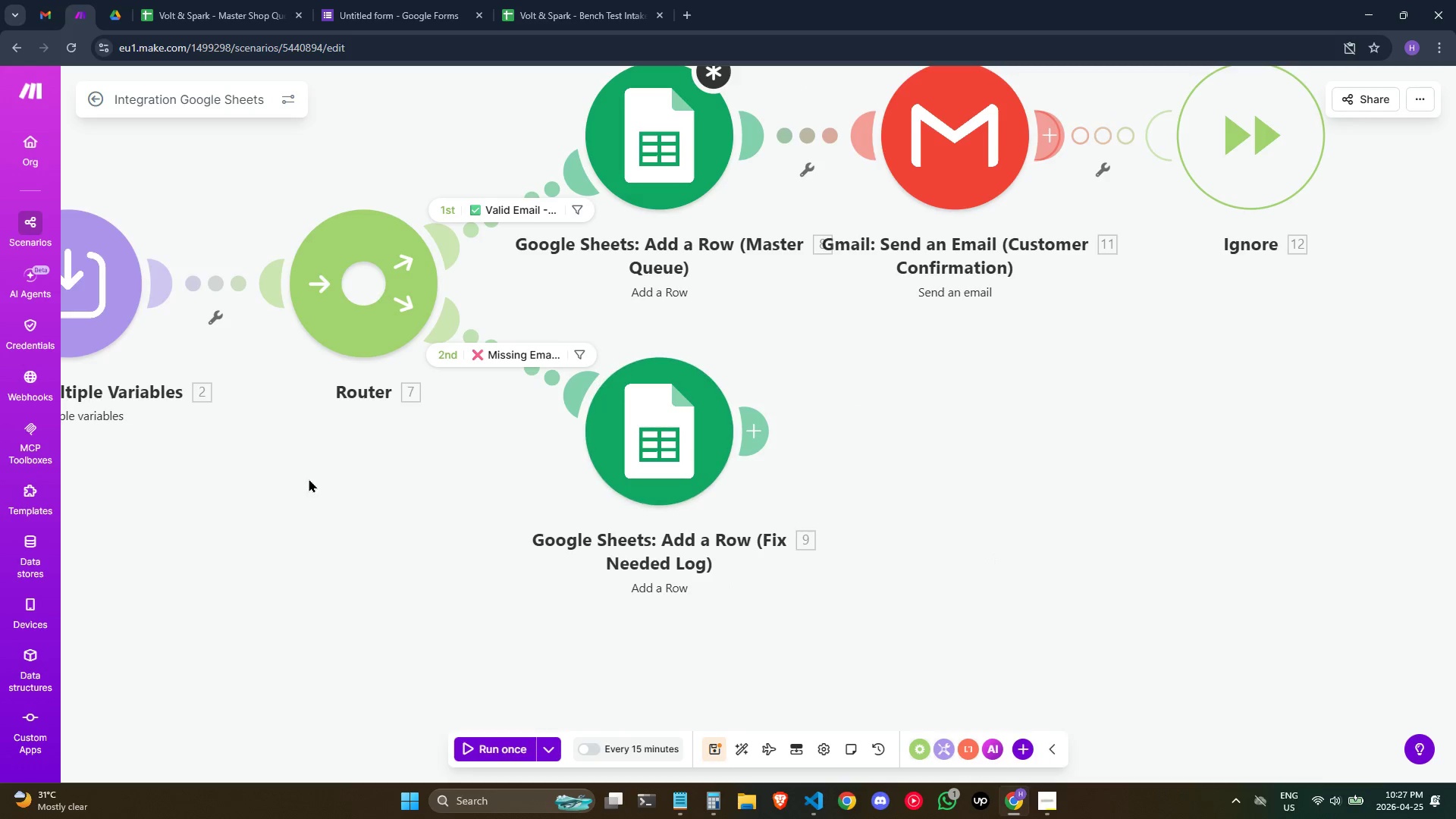 
left_click_drag(start_coordinate=[308, 499], to_coordinate=[508, 581])
 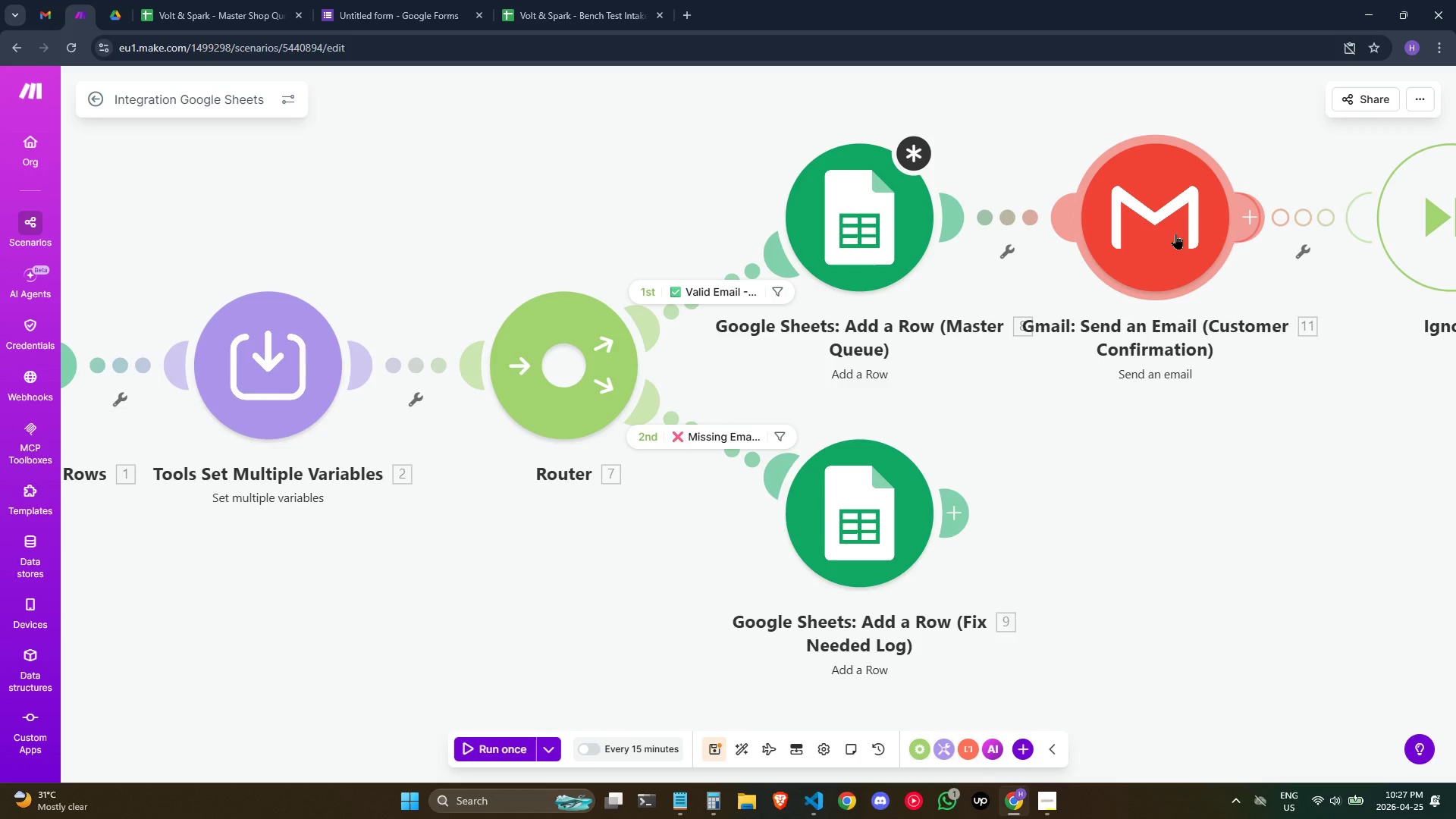 
wait(17.28)
 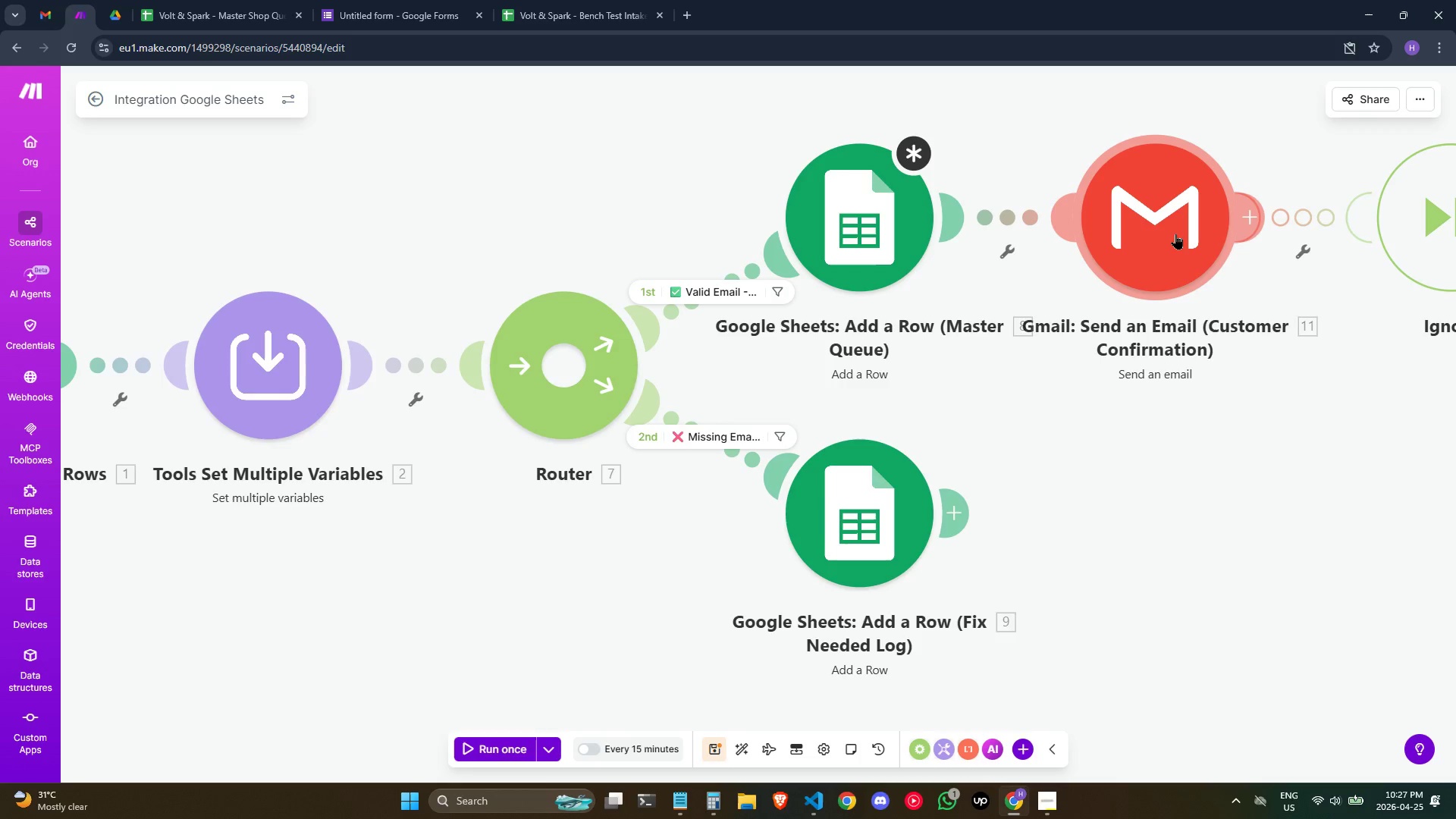 
left_click_drag(start_coordinate=[1344, 465], to_coordinate=[1313, 321])
 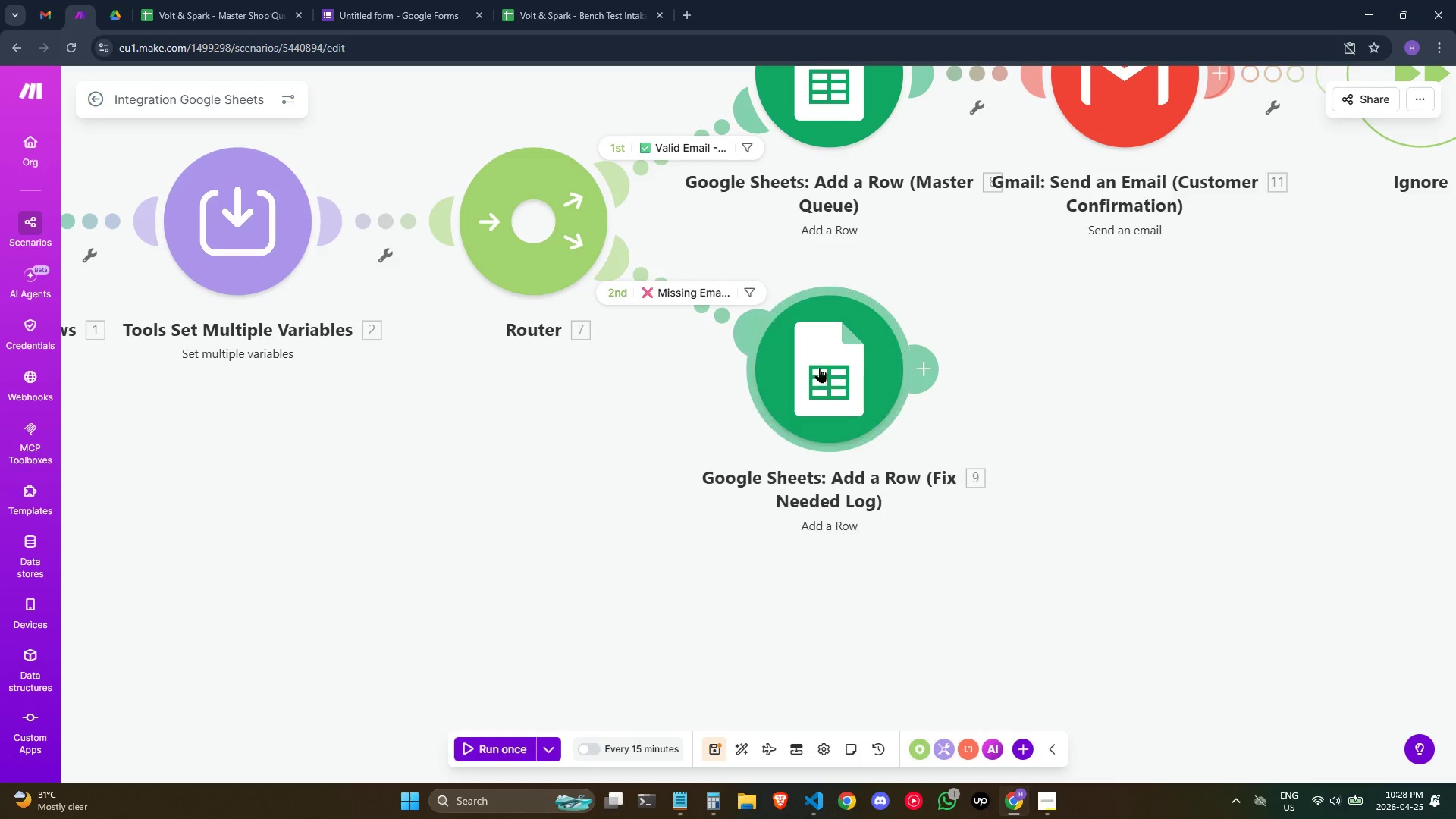 
double_click([819, 367])
 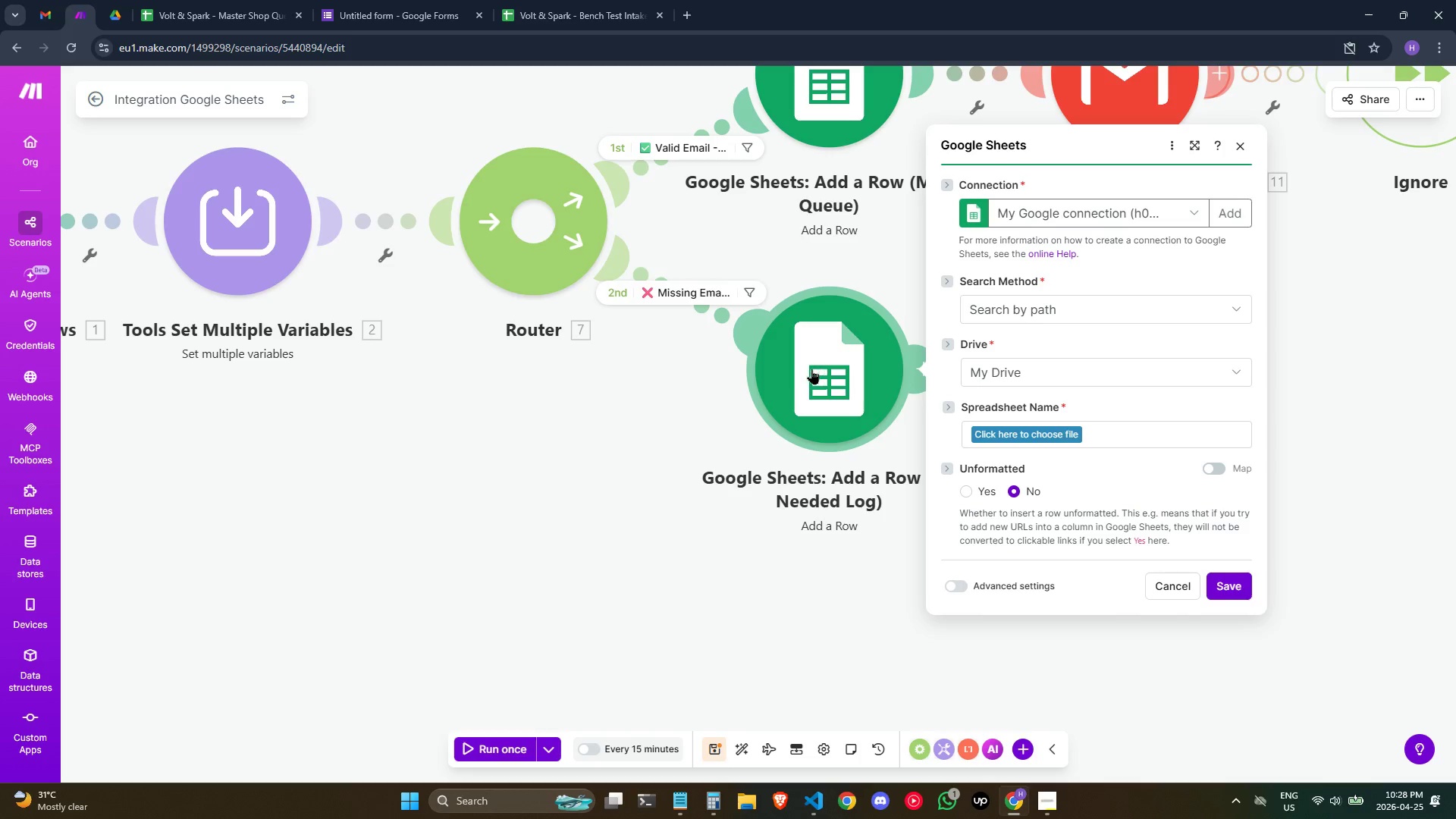 
wait(10.02)
 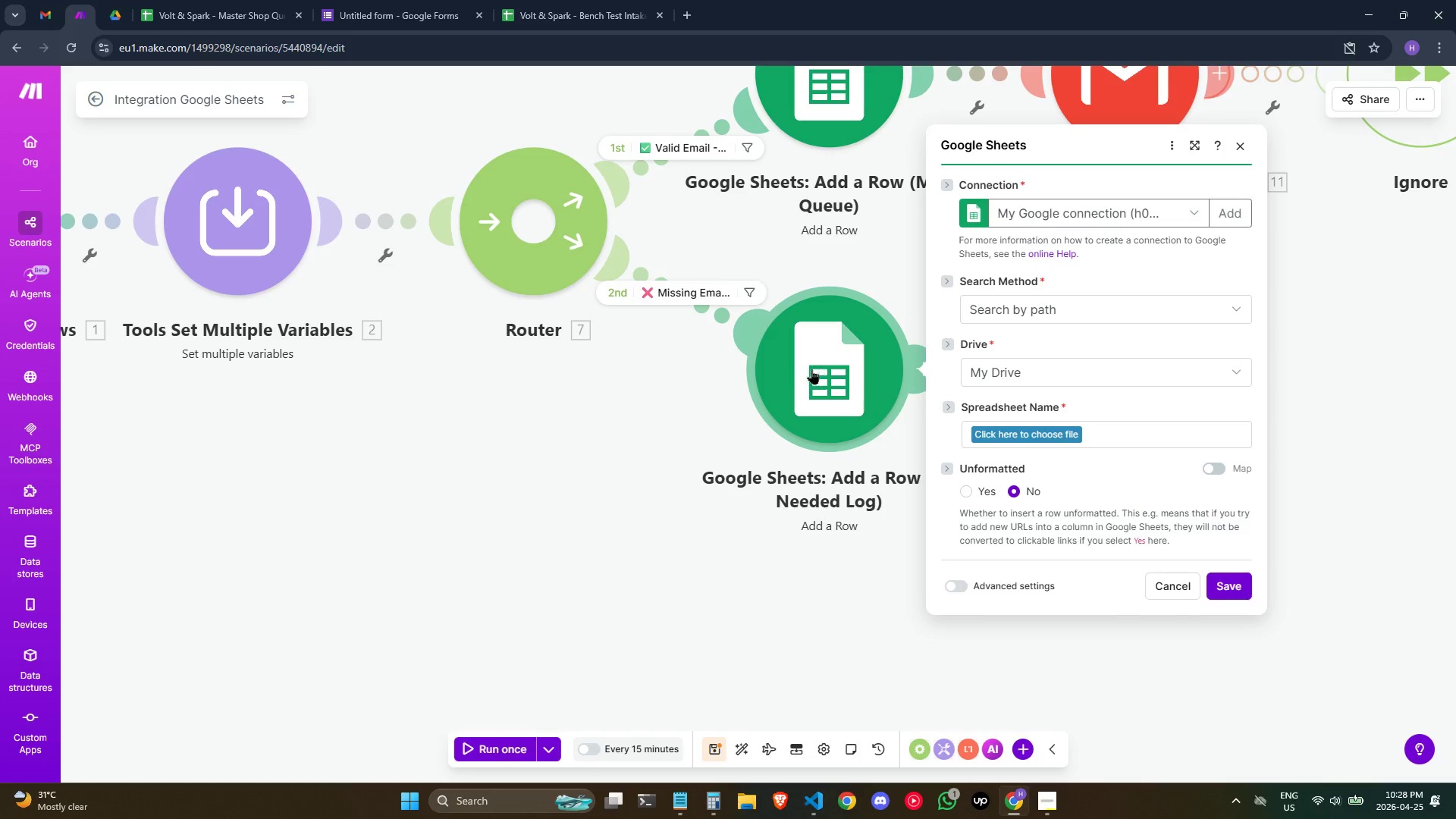 
left_click_drag(start_coordinate=[567, 462], to_coordinate=[486, 553])
 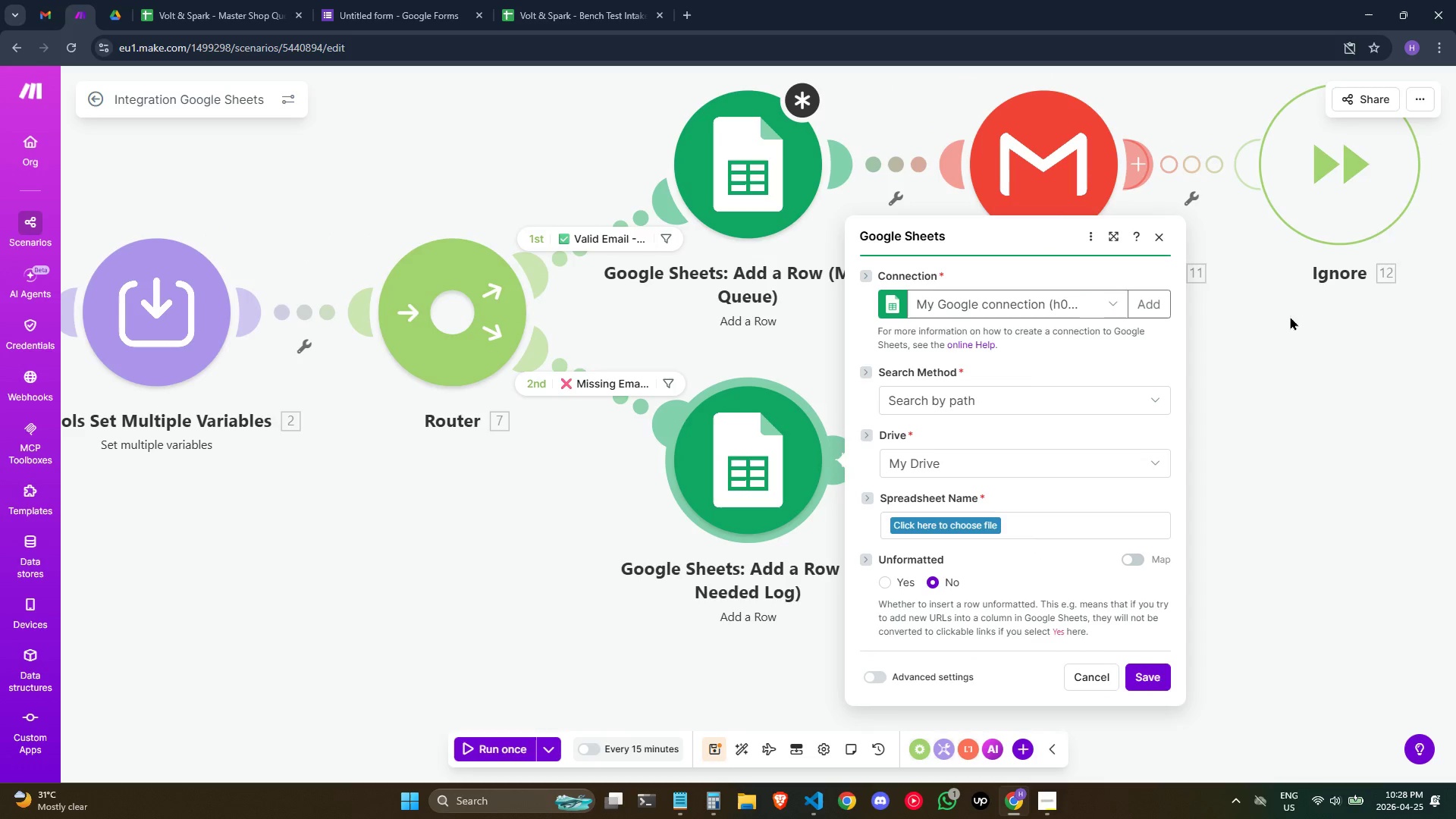 
double_click([1288, 356])
 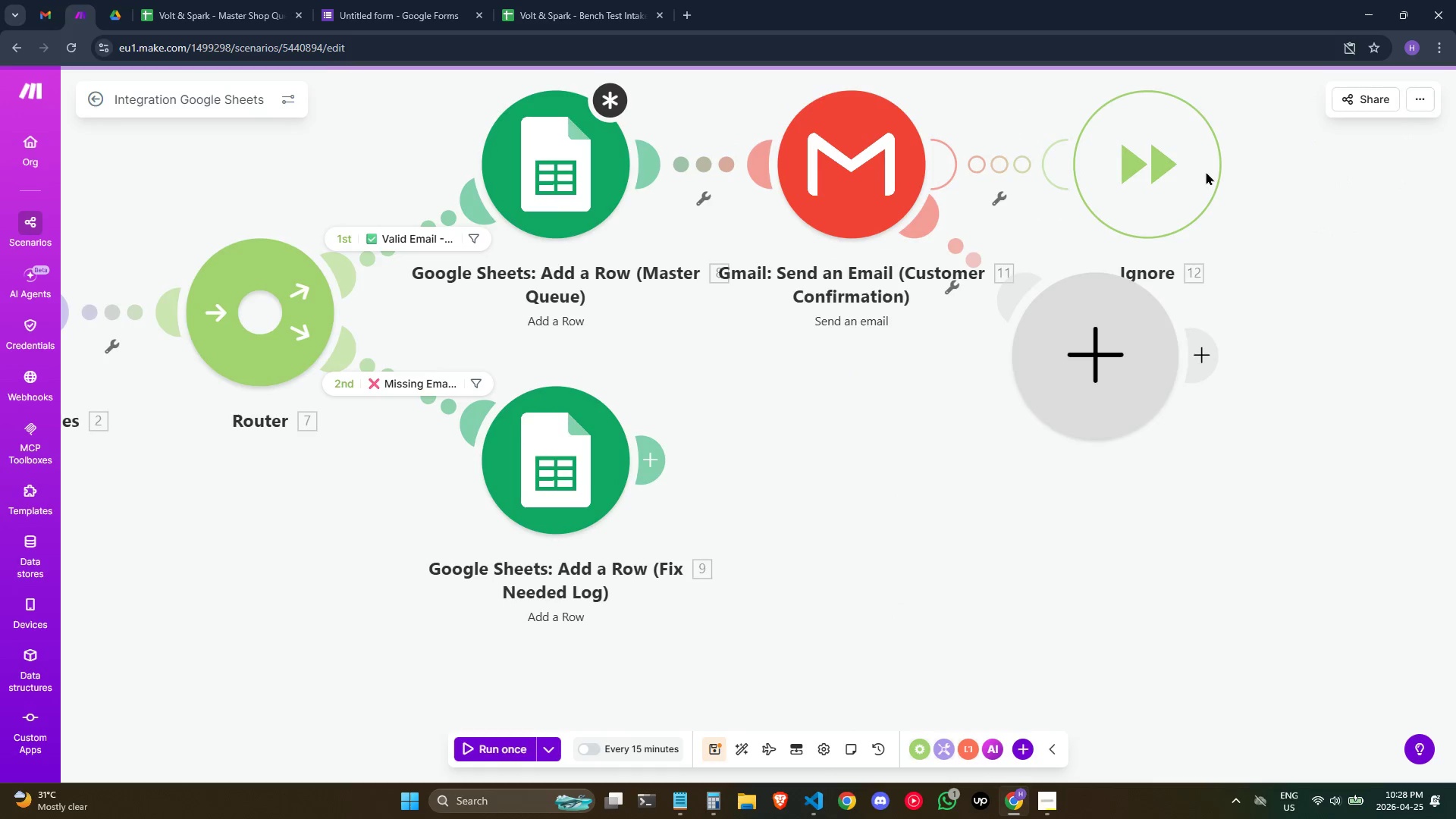 
right_click([1169, 165])
 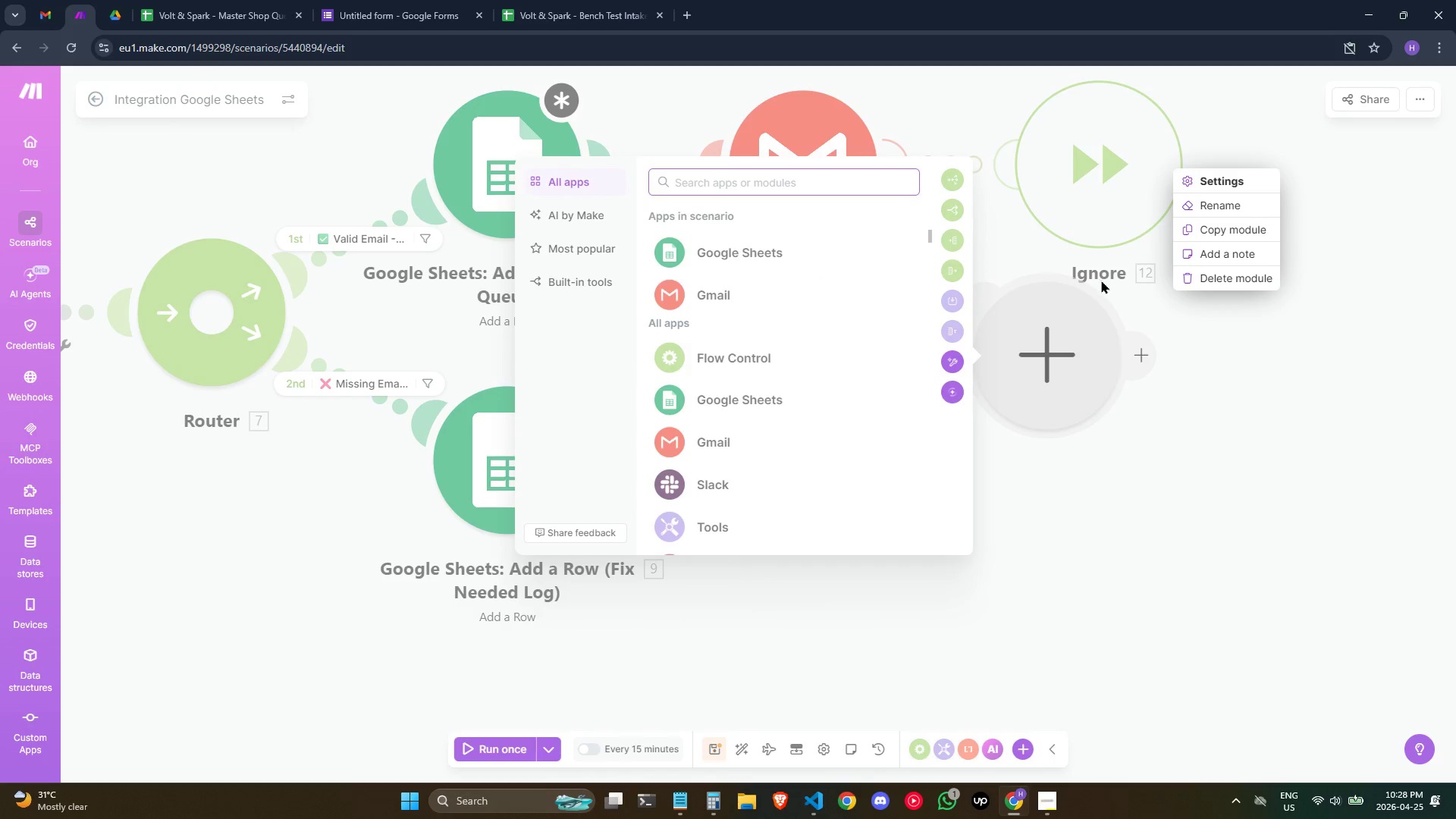 
left_click([1197, 438])
 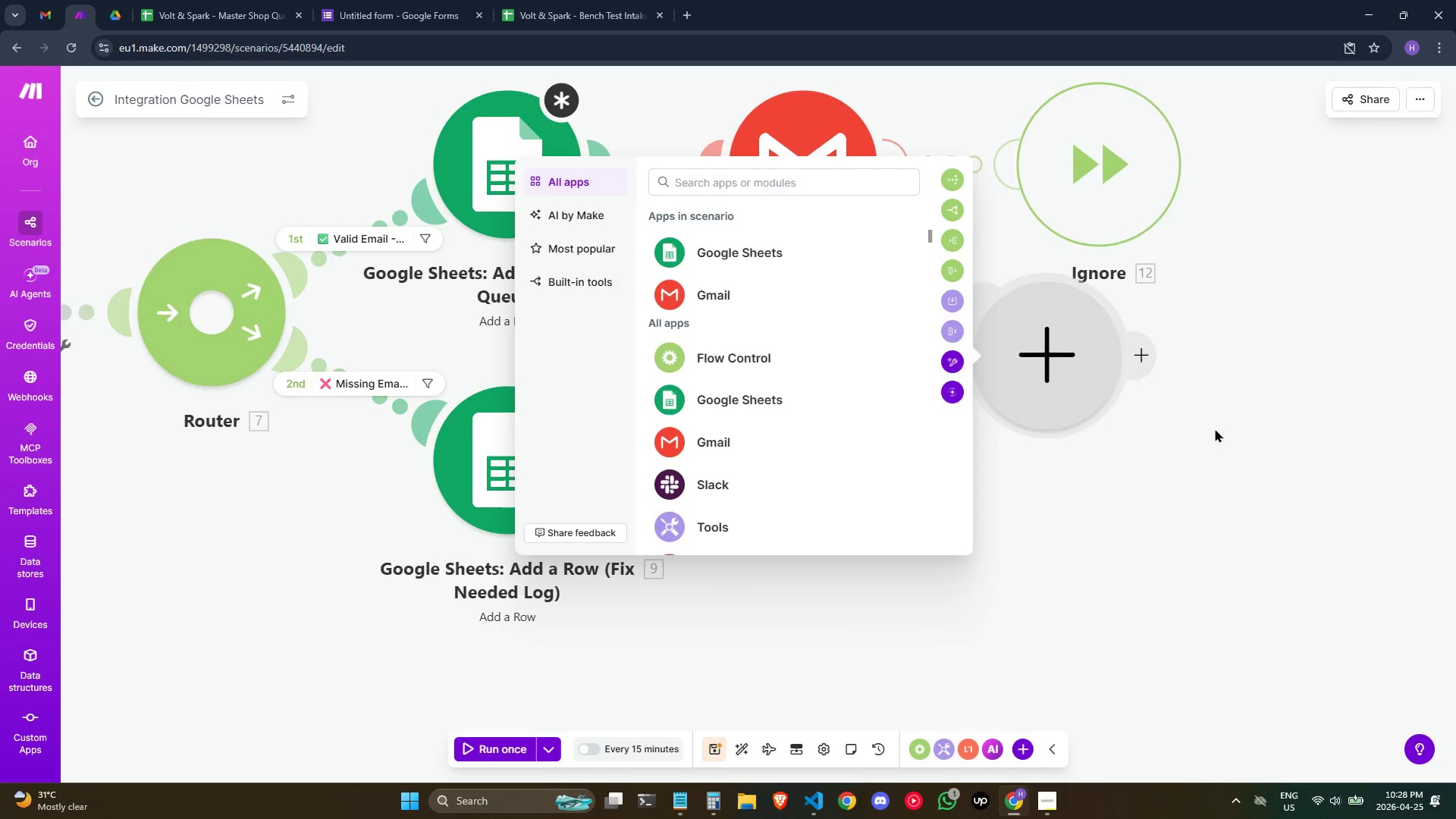 
left_click_drag(start_coordinate=[1203, 434], to_coordinate=[1321, 400])
 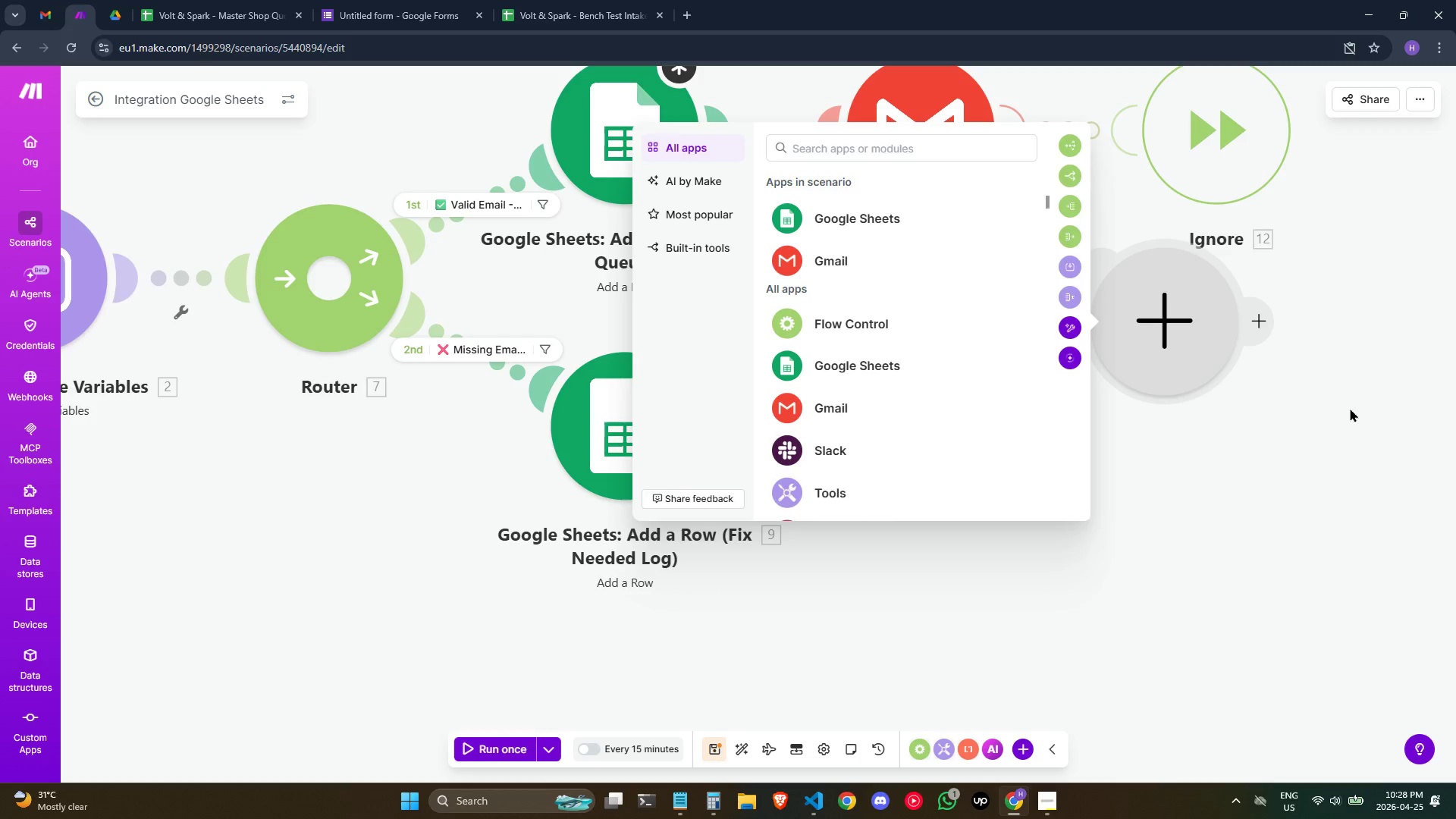 
wait(16.53)
 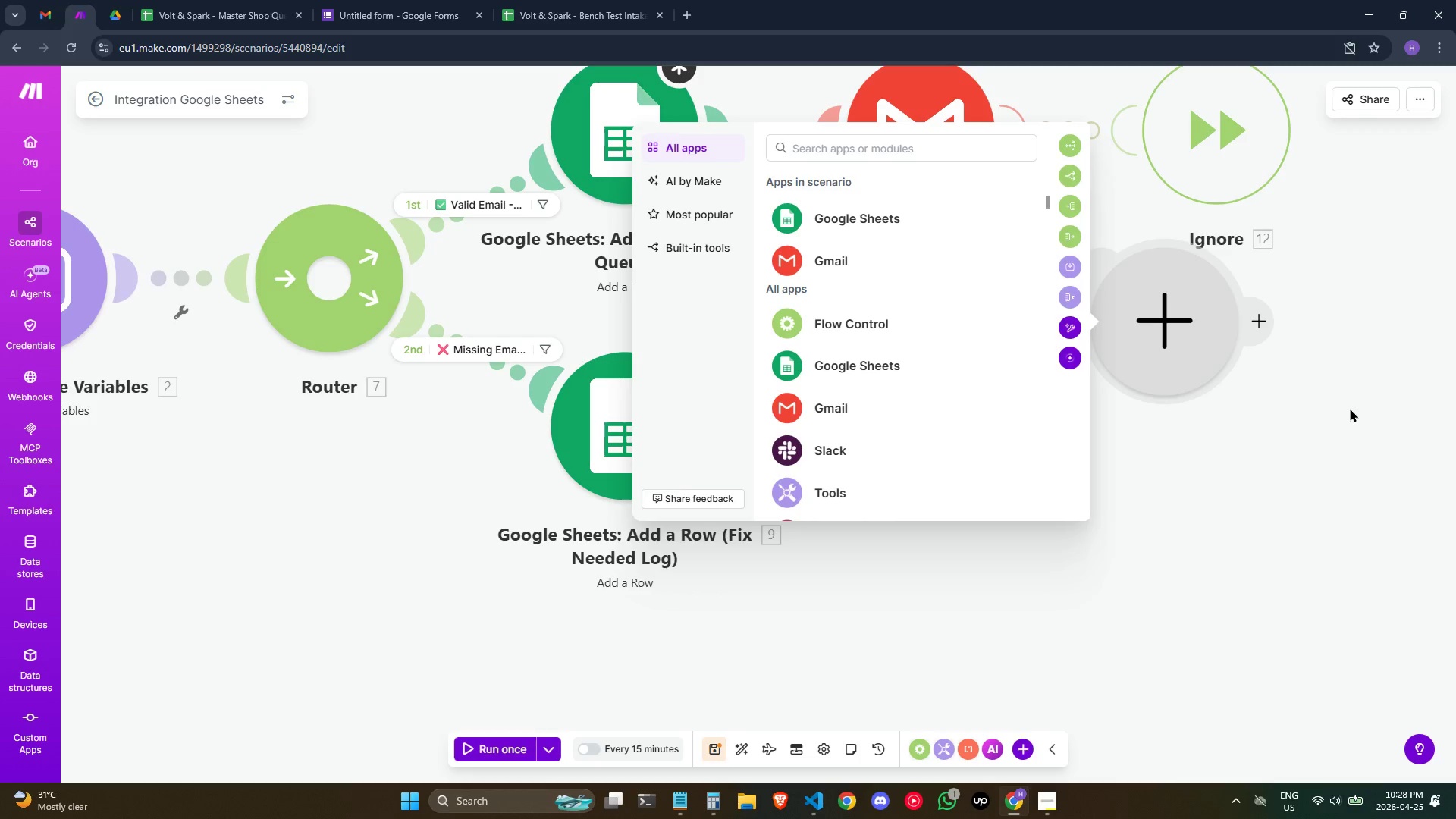 
left_click_drag(start_coordinate=[375, 552], to_coordinate=[755, 583])
 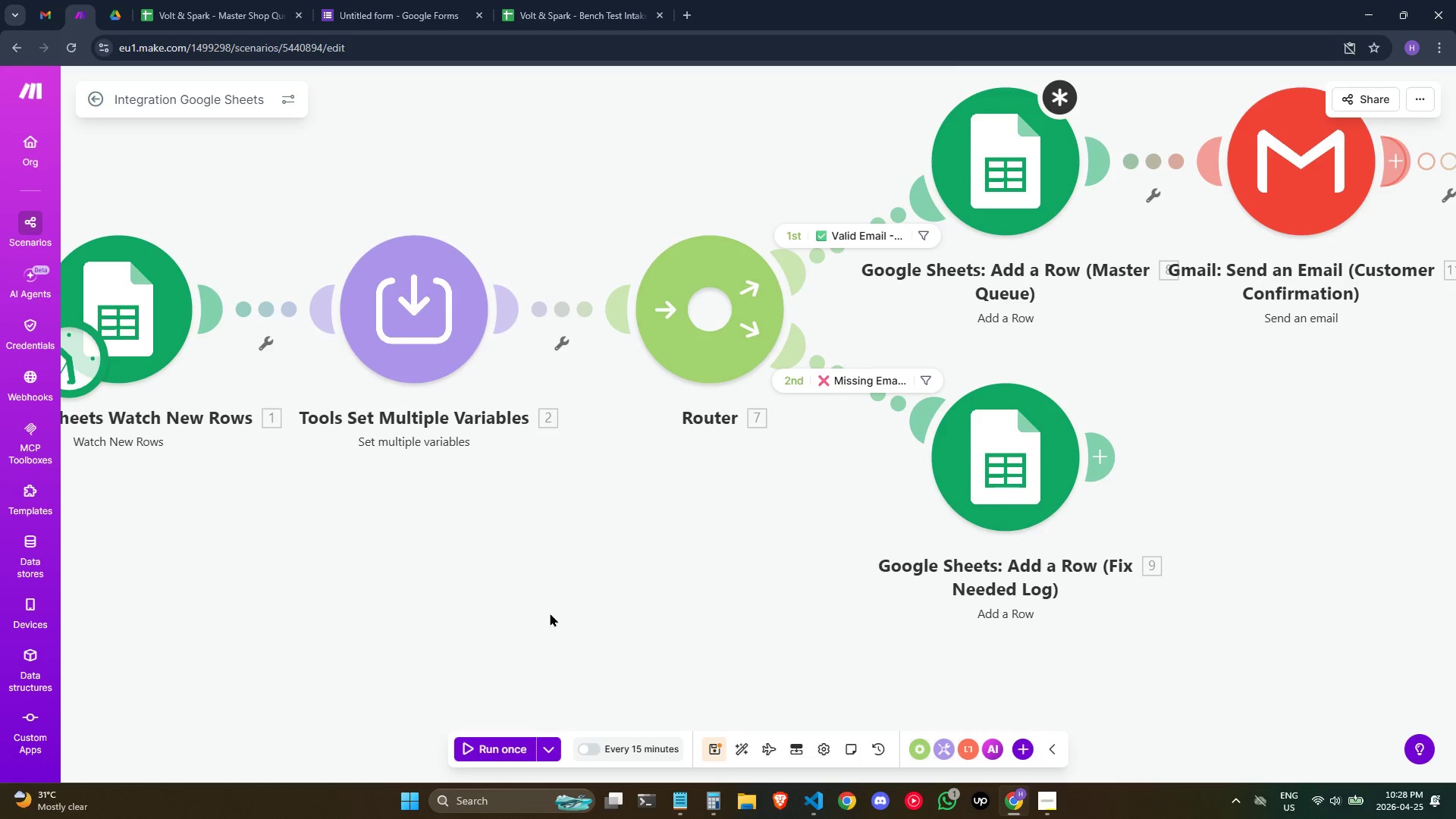 
left_click([550, 613])
 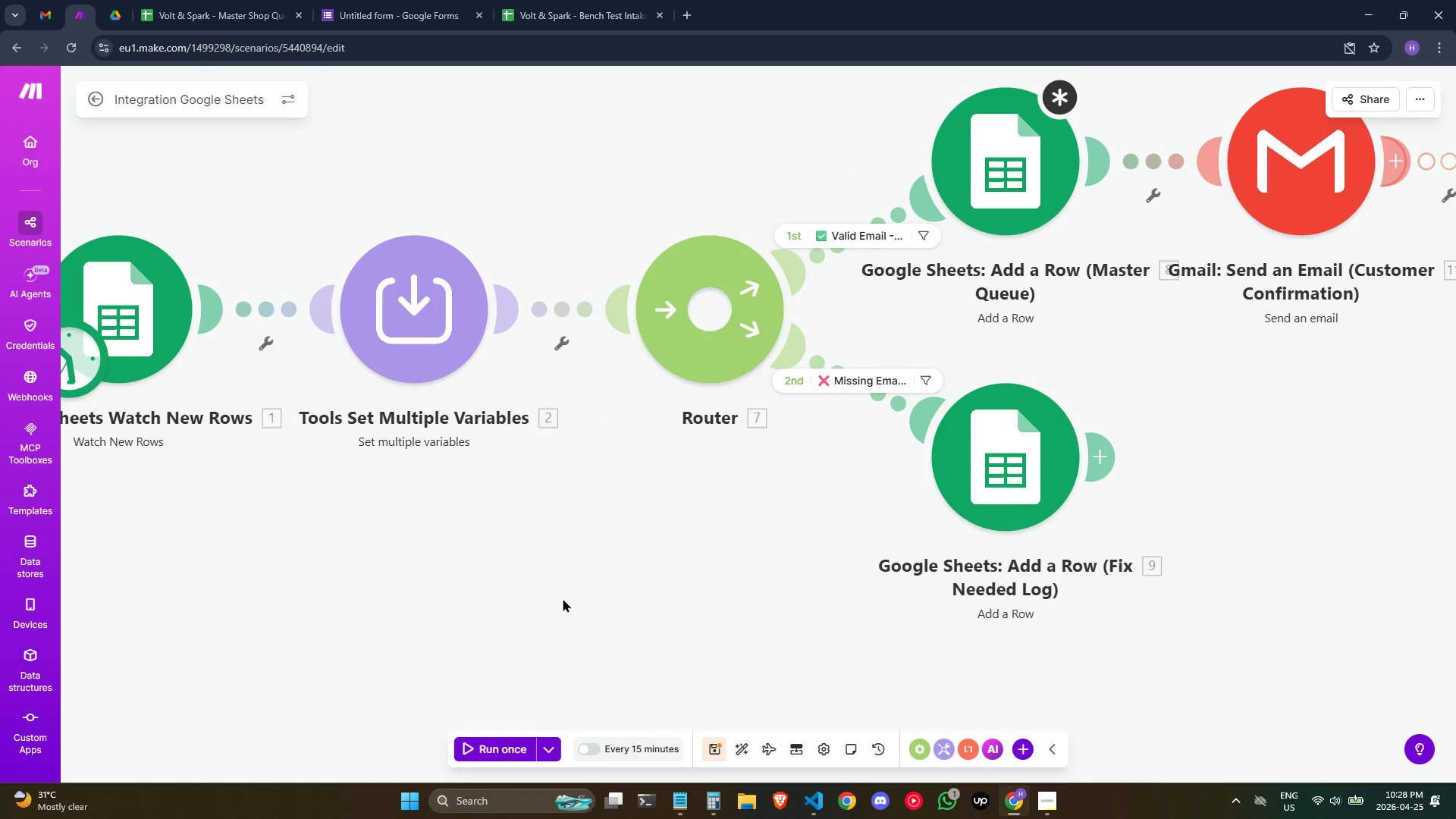 
left_click_drag(start_coordinate=[563, 598], to_coordinate=[587, 581])
 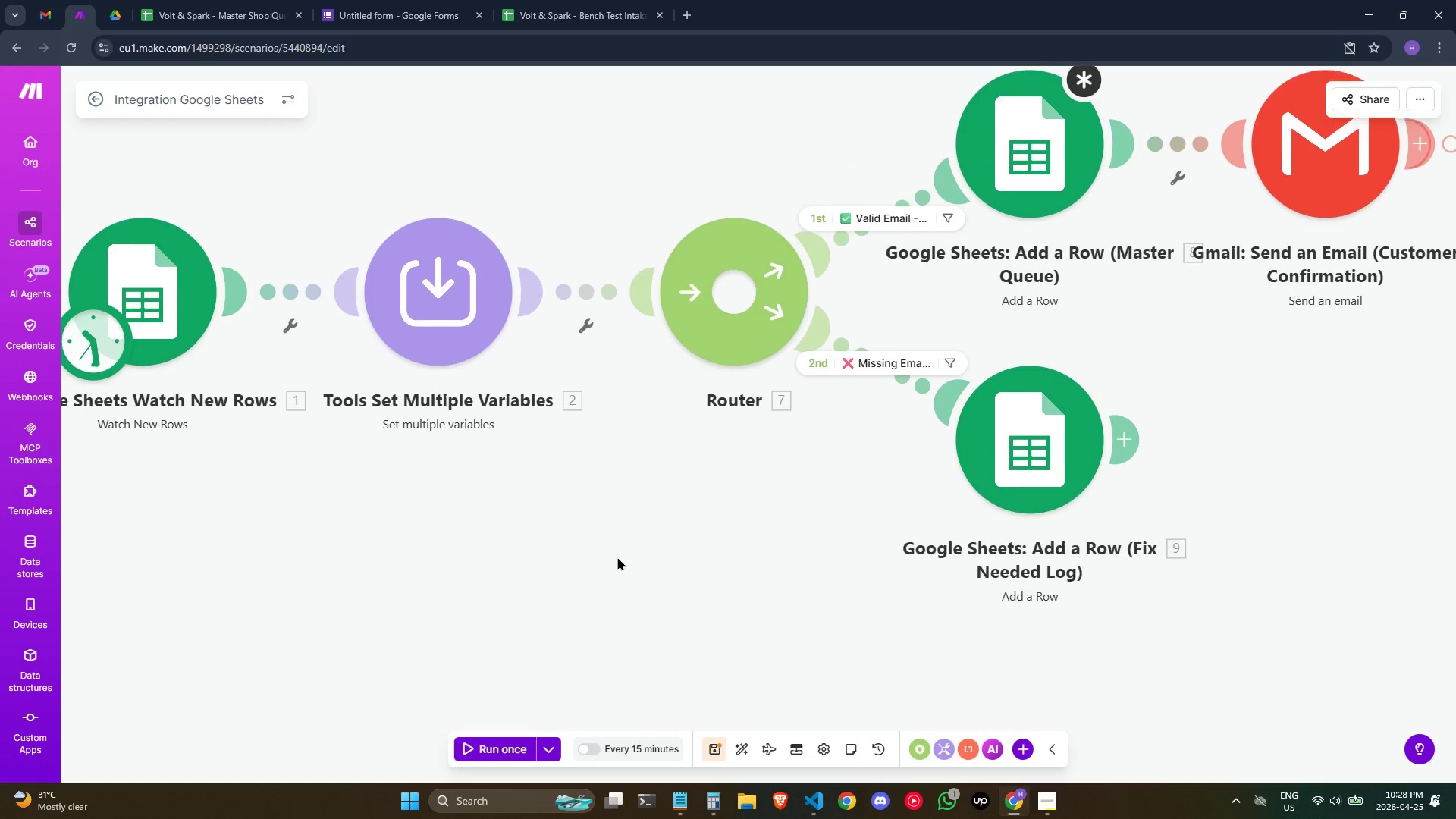 
left_click_drag(start_coordinate=[608, 565], to_coordinate=[695, 500])
 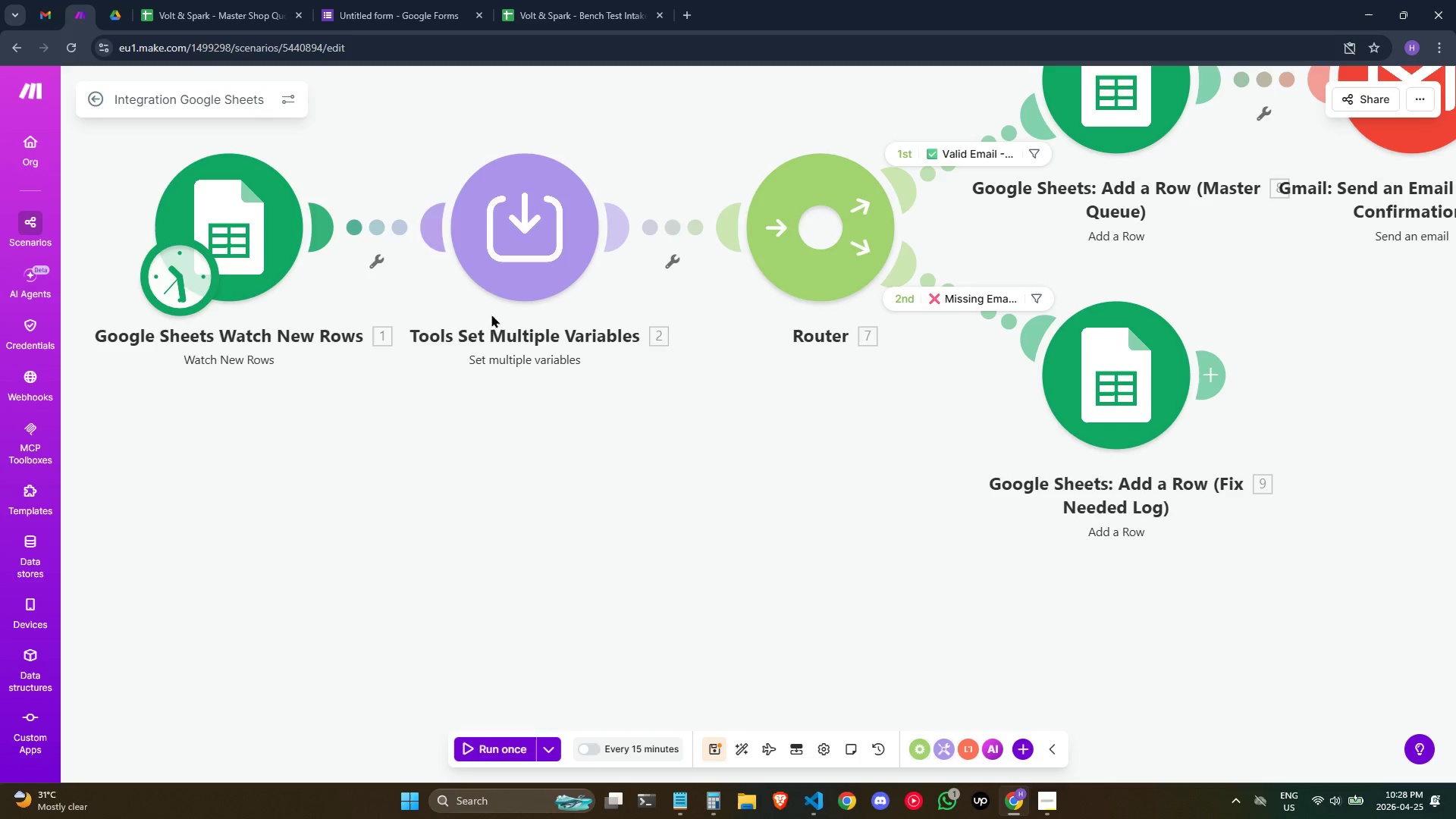 
left_click_drag(start_coordinate=[669, 511], to_coordinate=[415, 541])
 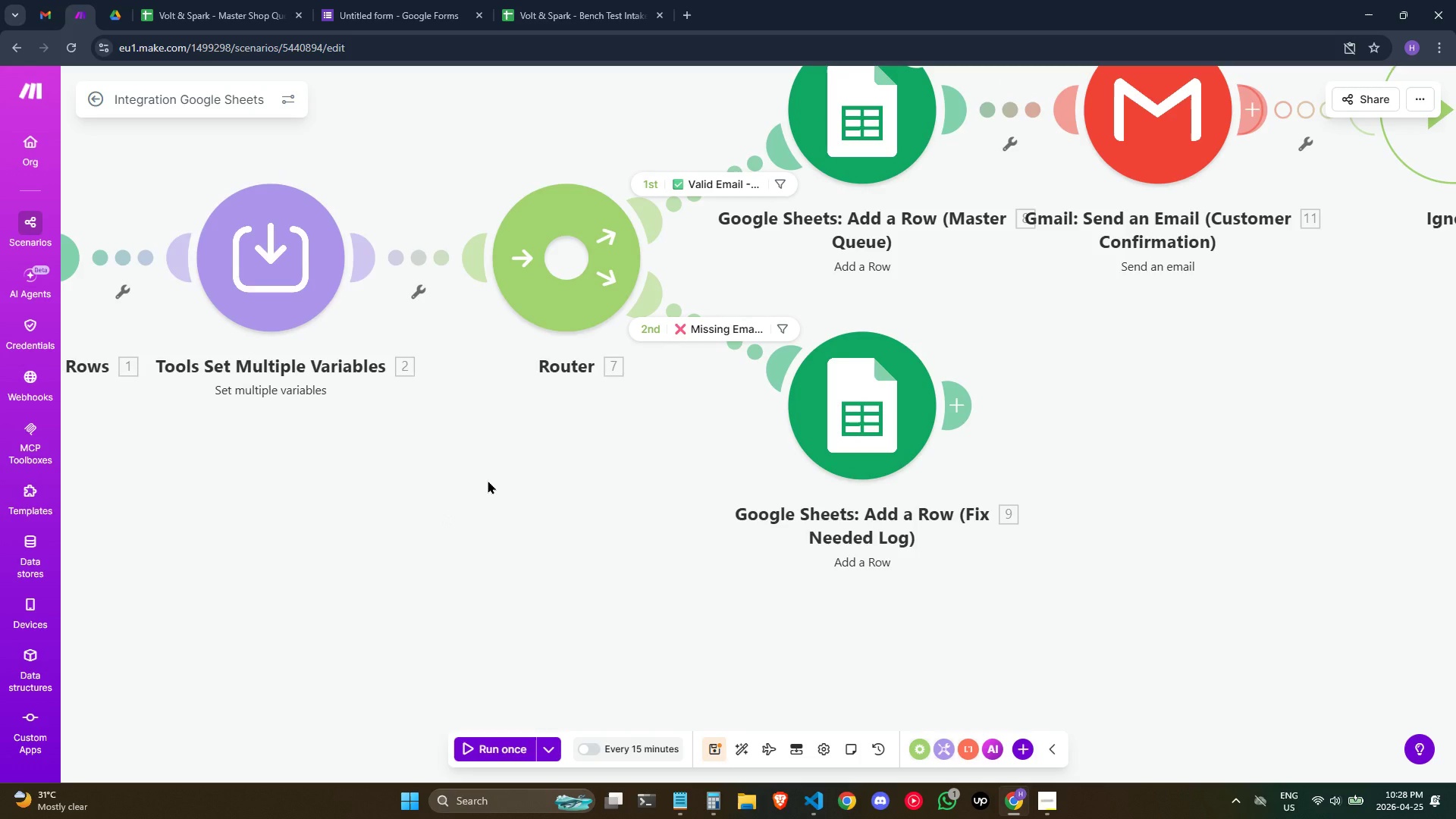 
left_click_drag(start_coordinate=[488, 480], to_coordinate=[482, 507])
 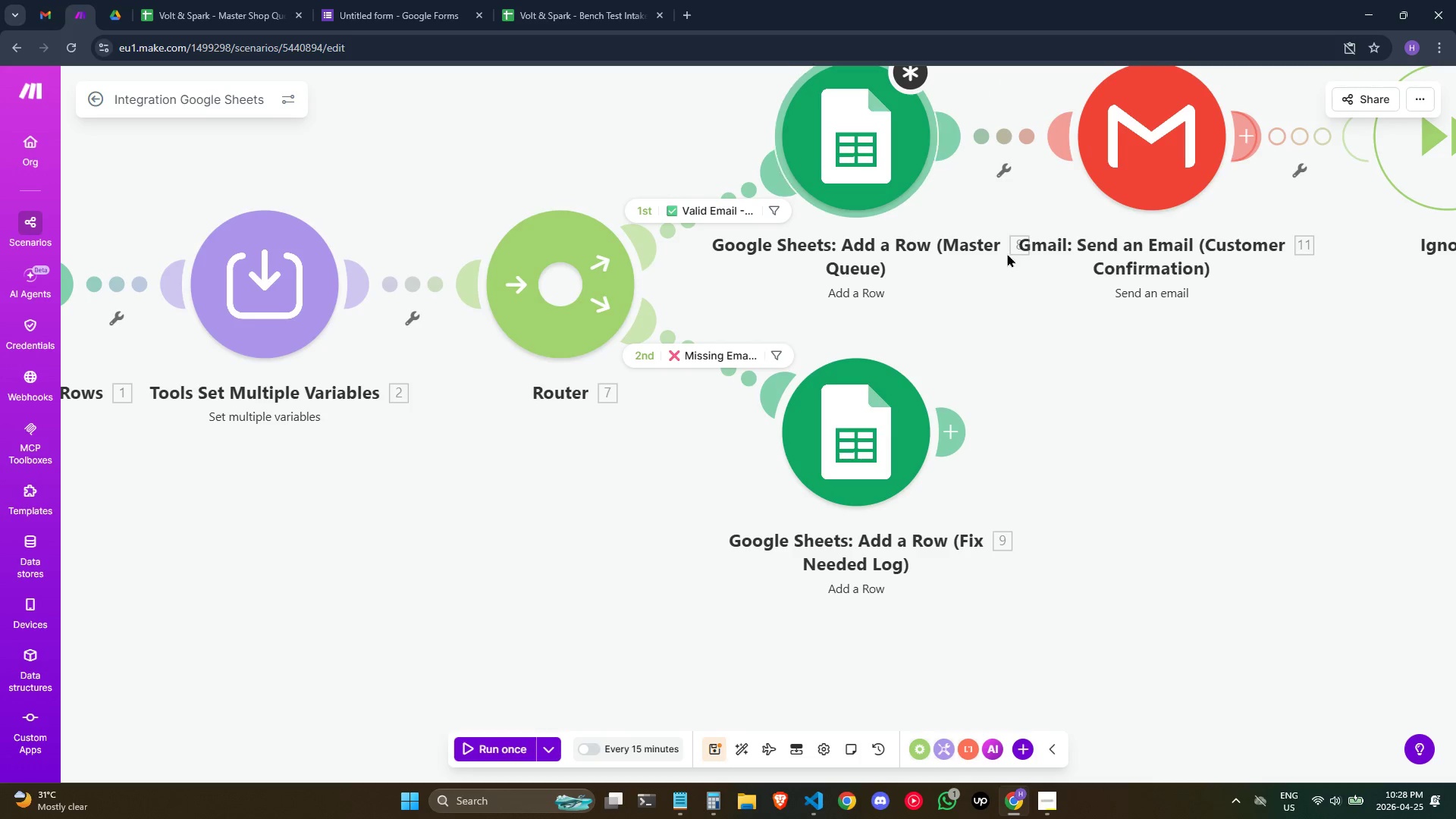 
left_click_drag(start_coordinate=[1140, 339], to_coordinate=[1107, 413])
 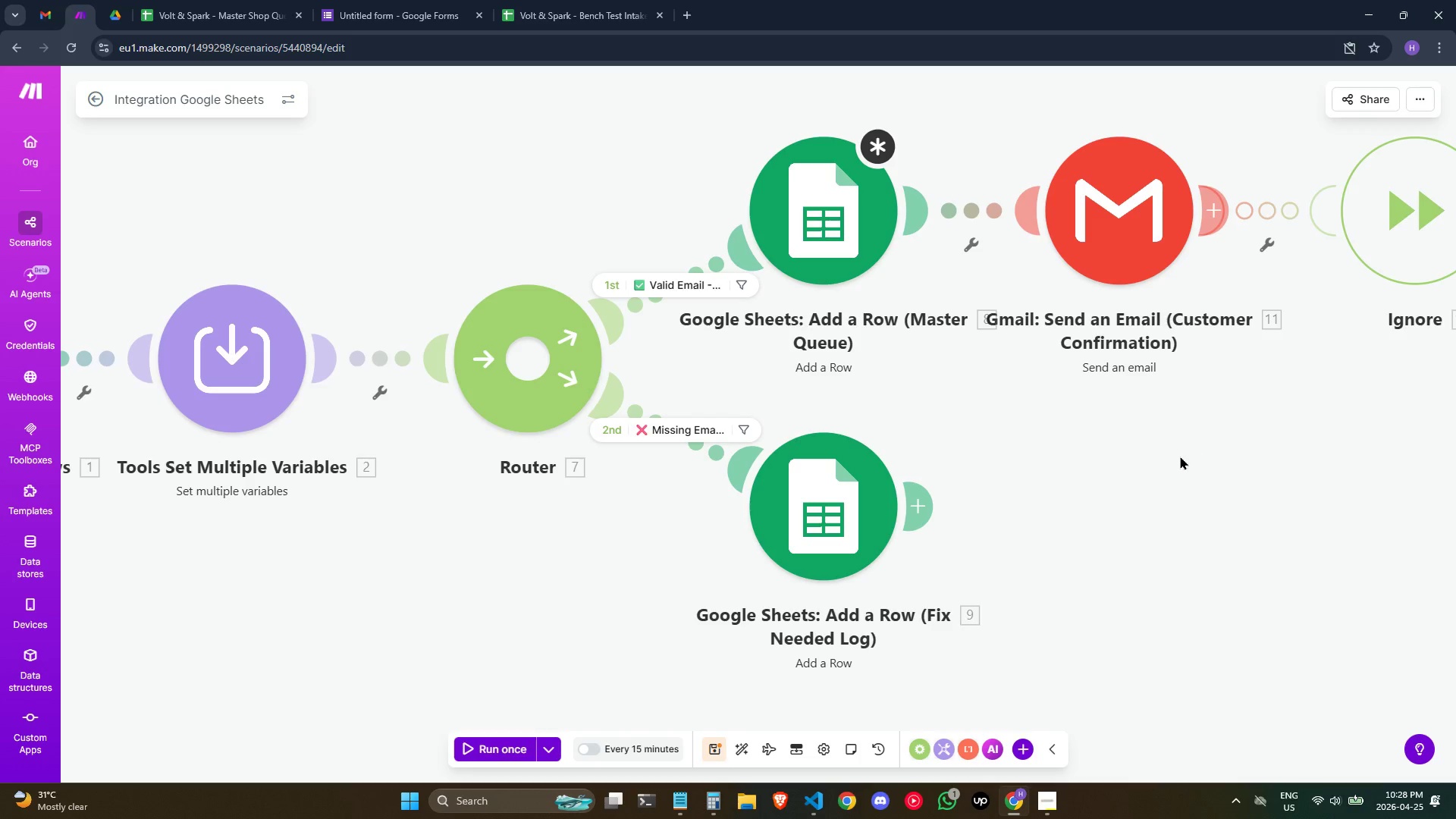 
left_click([855, 209])
 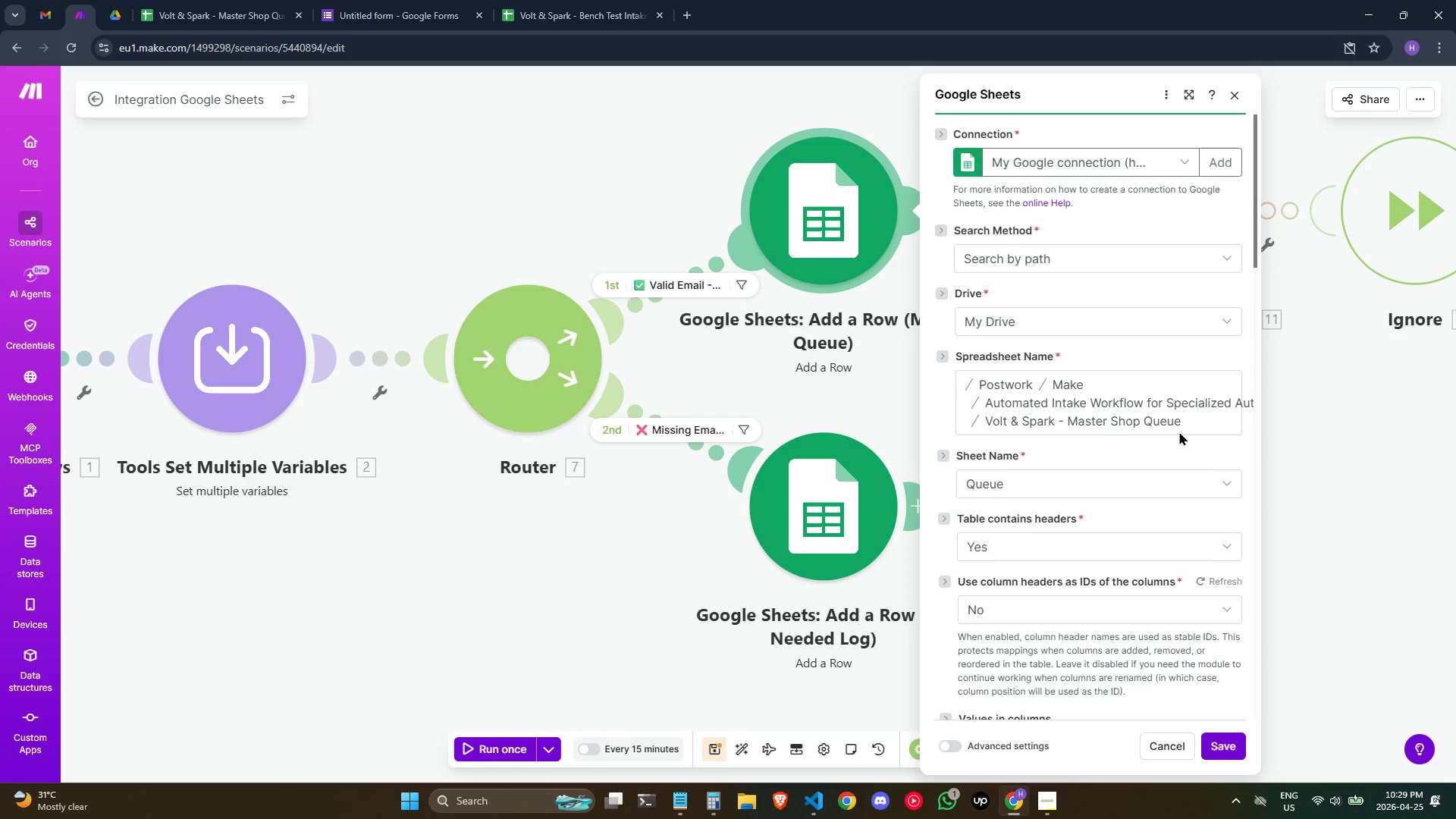 
wait(14.44)
 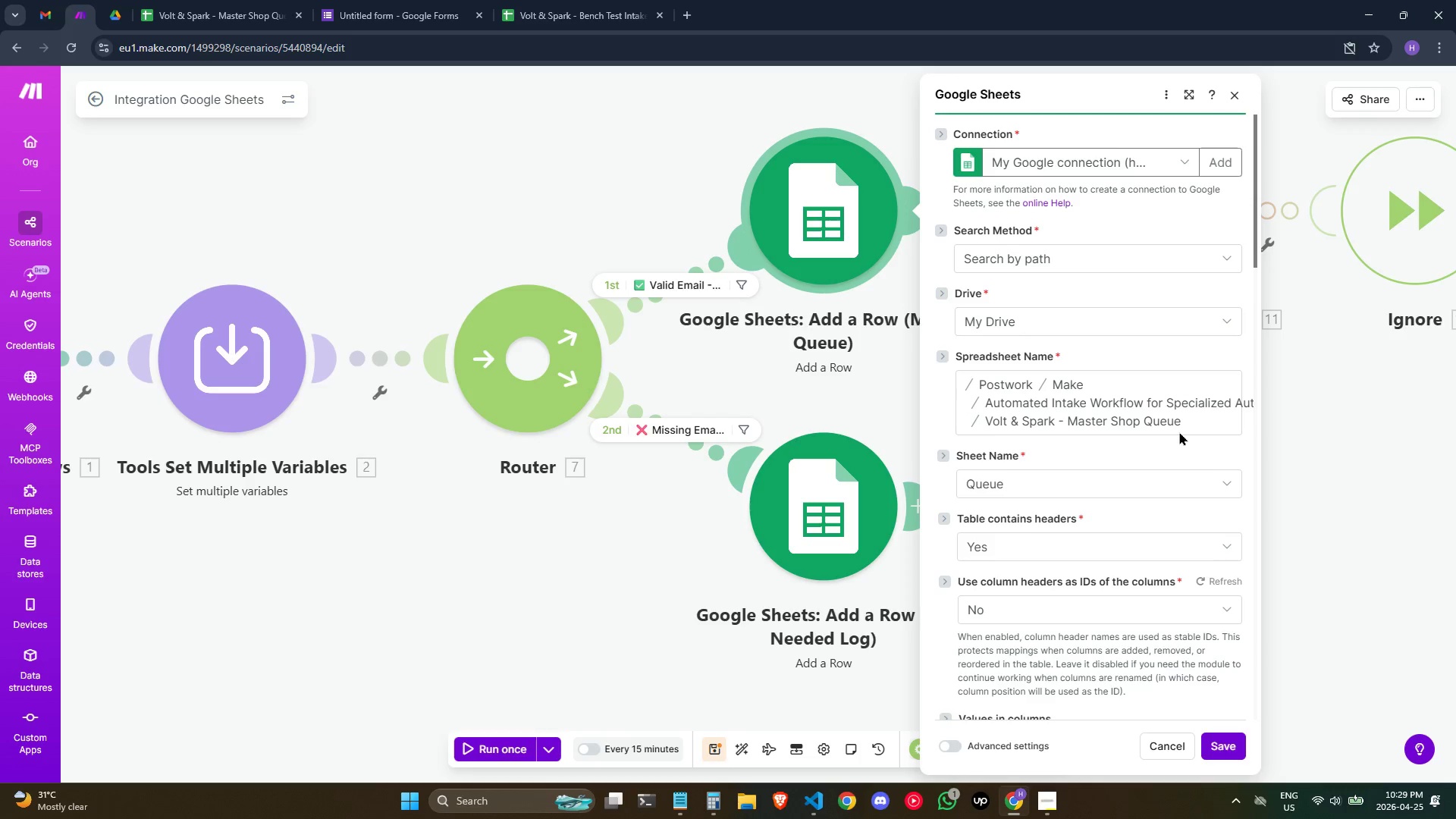 
left_click([1219, 739])
 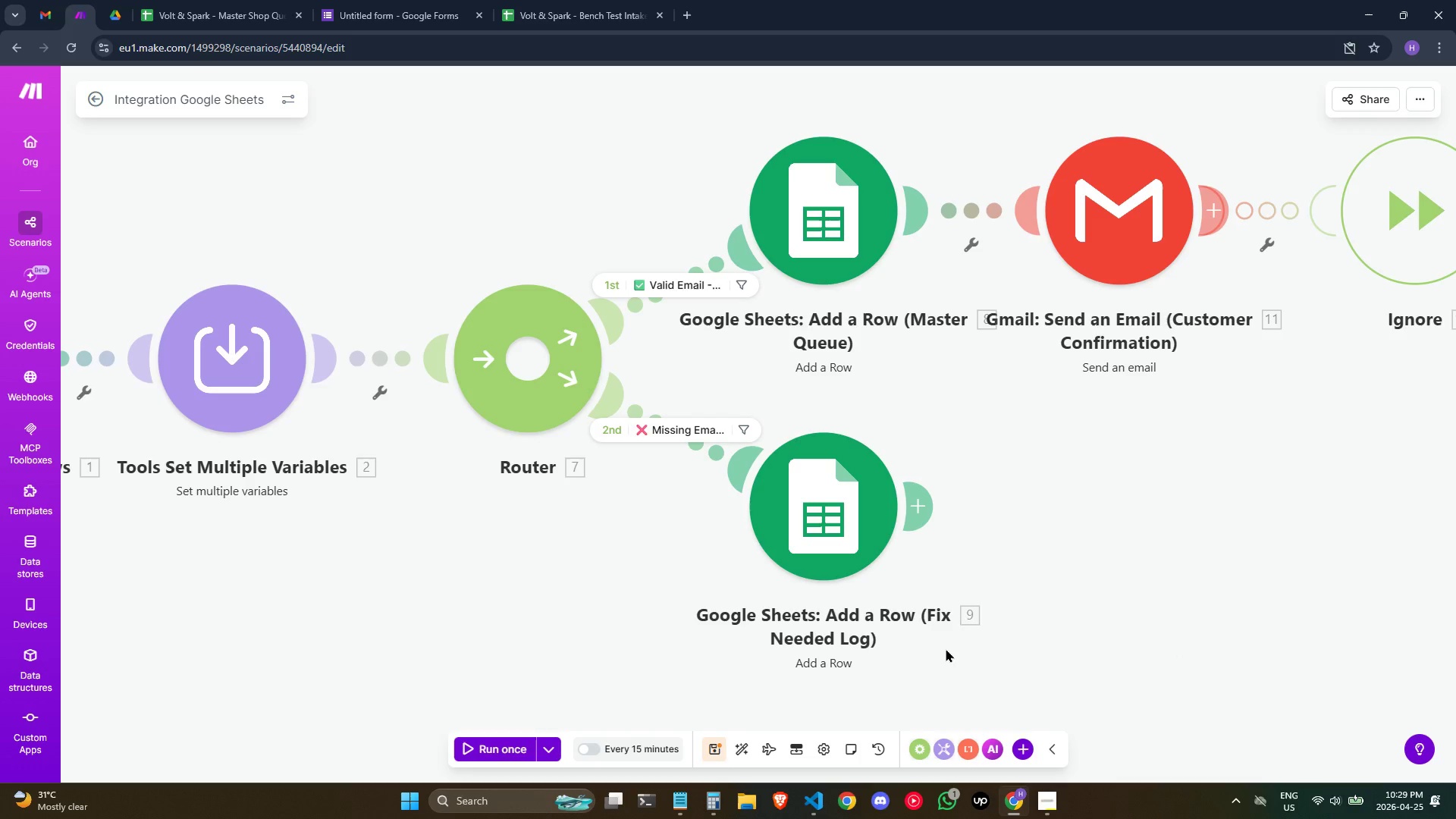 
wait(38.42)
 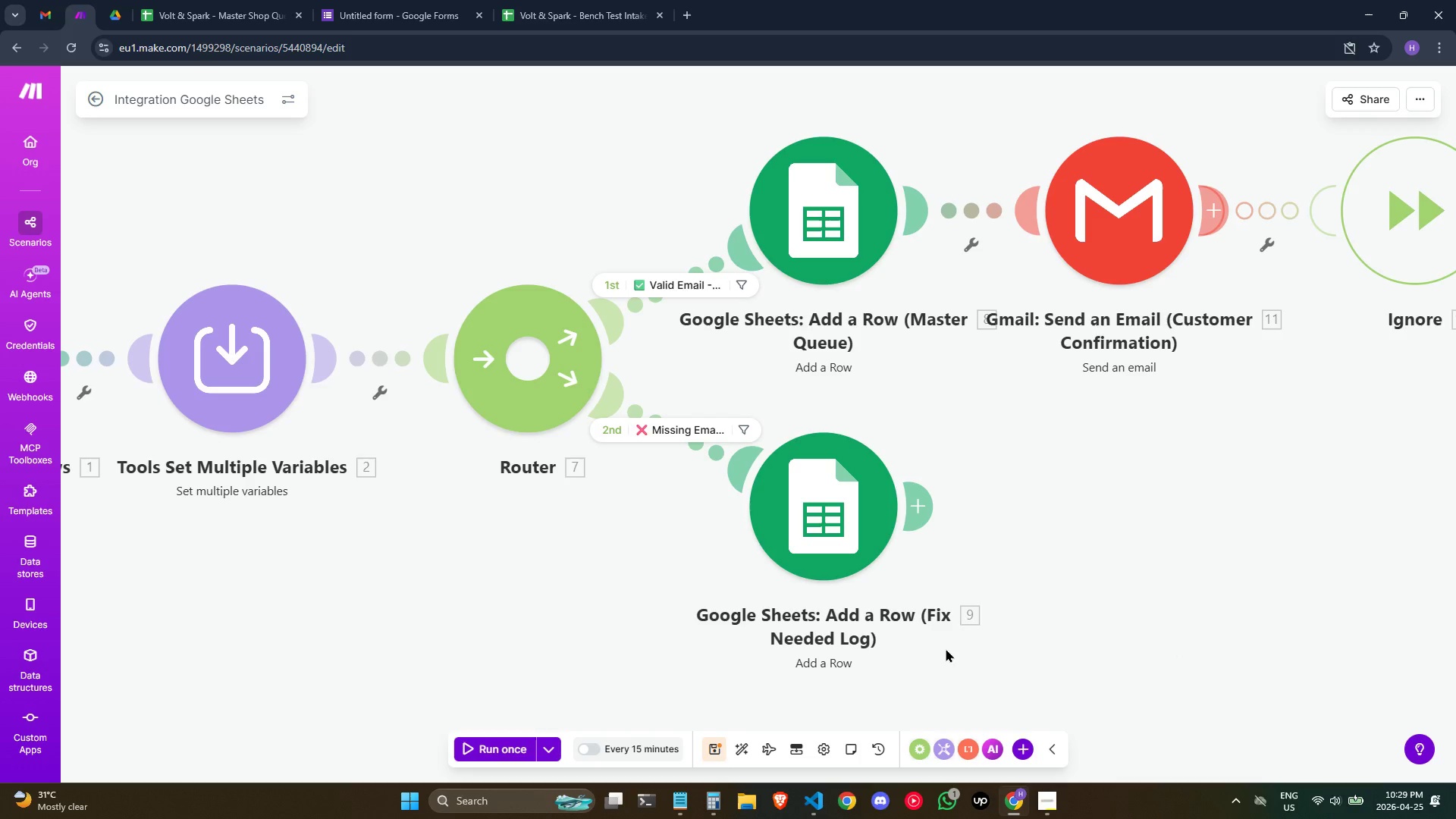 
left_click_drag(start_coordinate=[448, 553], to_coordinate=[689, 500])
 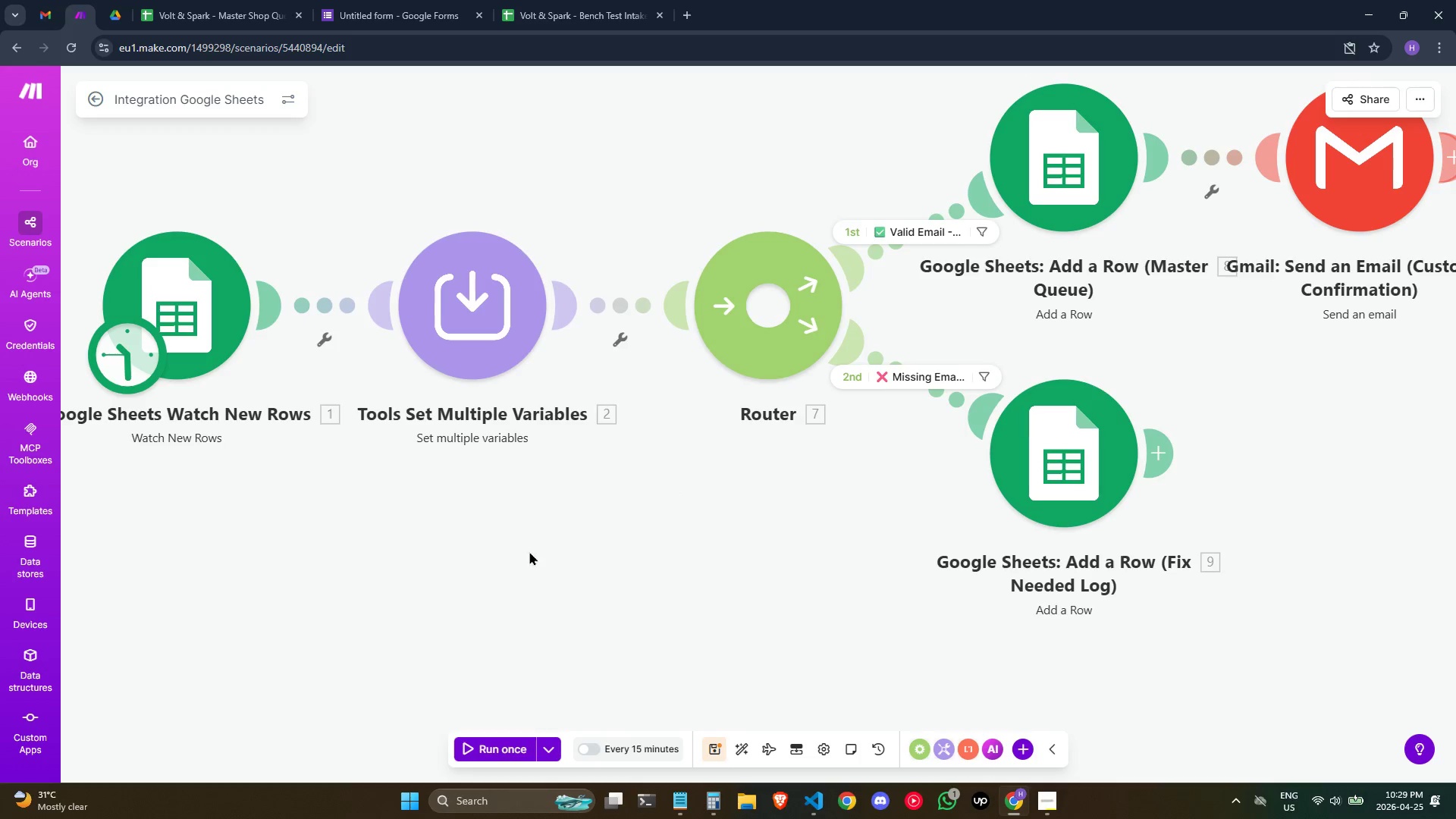 
left_click_drag(start_coordinate=[529, 551], to_coordinate=[366, 522])
 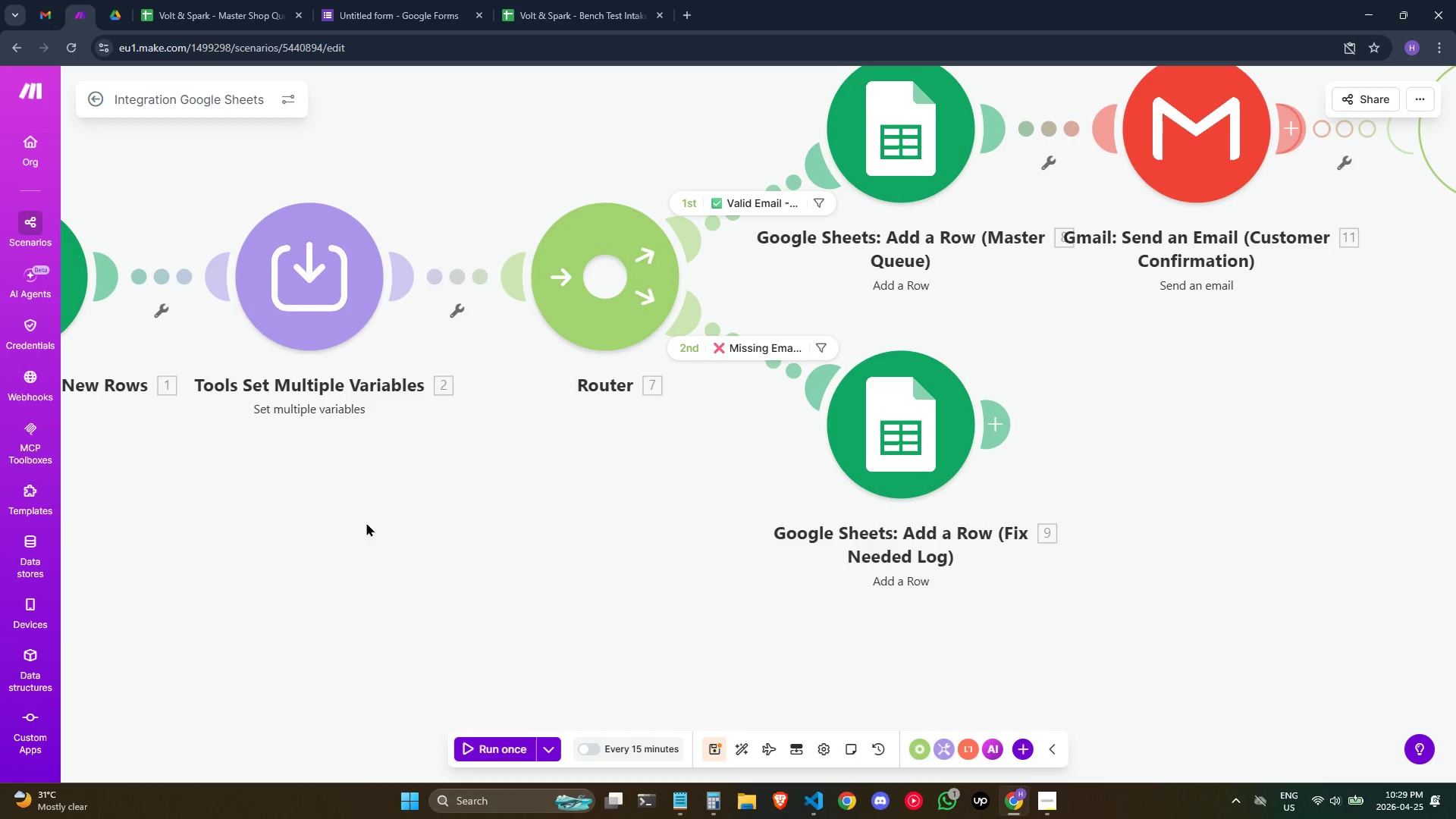 
left_click_drag(start_coordinate=[366, 522], to_coordinate=[283, 508])
 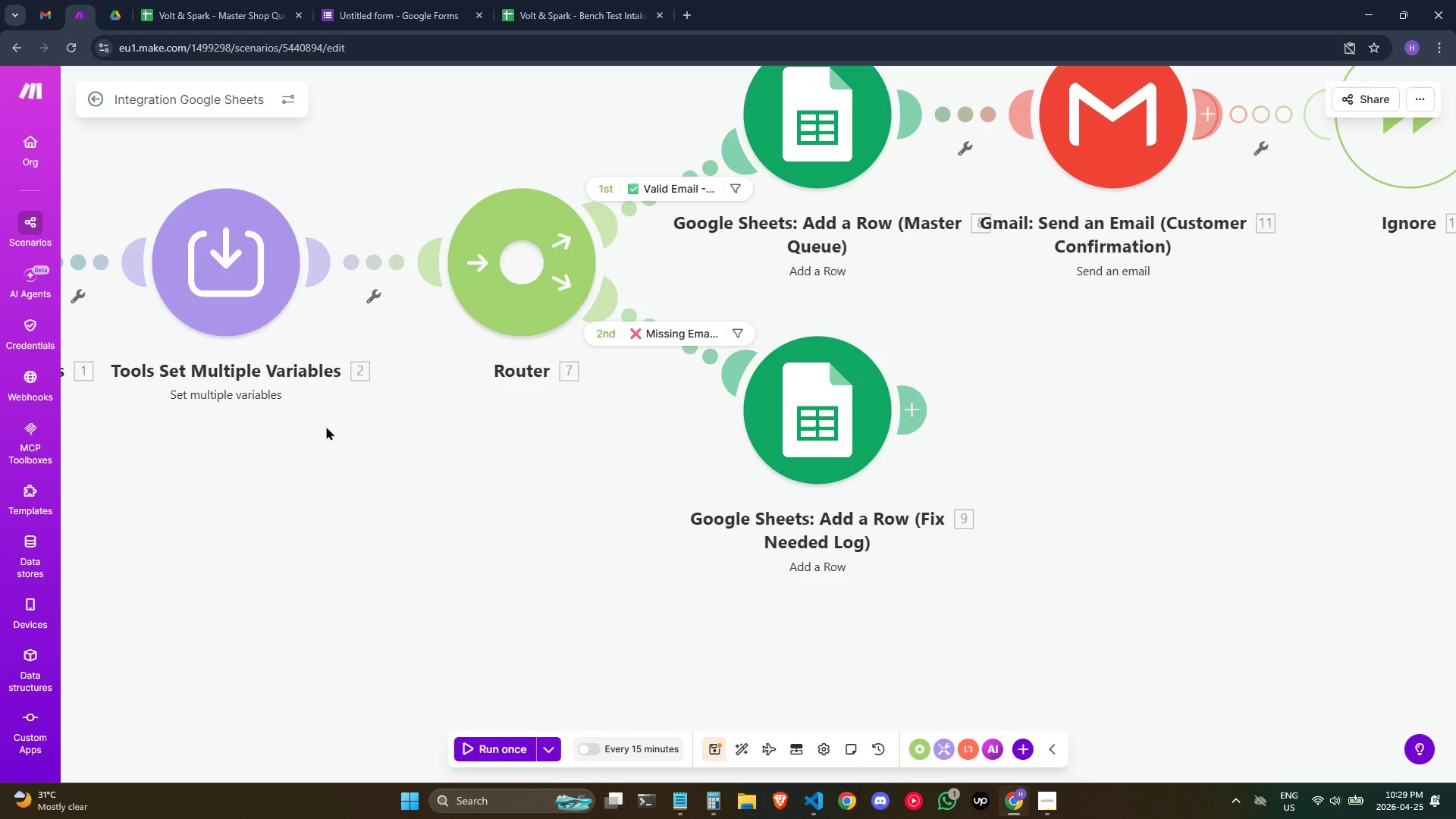 
wait(12.38)
 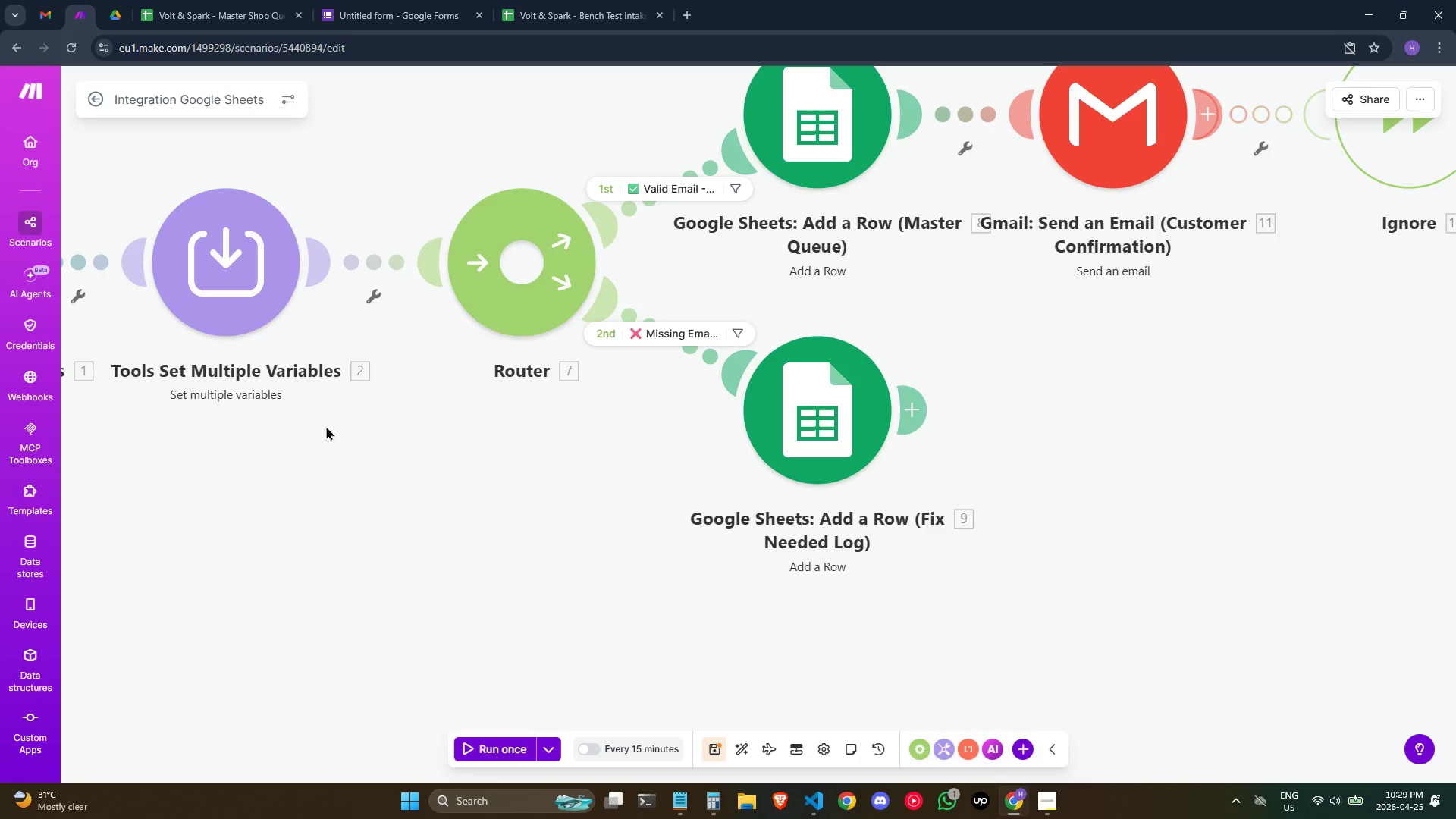 
left_click_drag(start_coordinate=[363, 363], to_coordinate=[350, 388])
 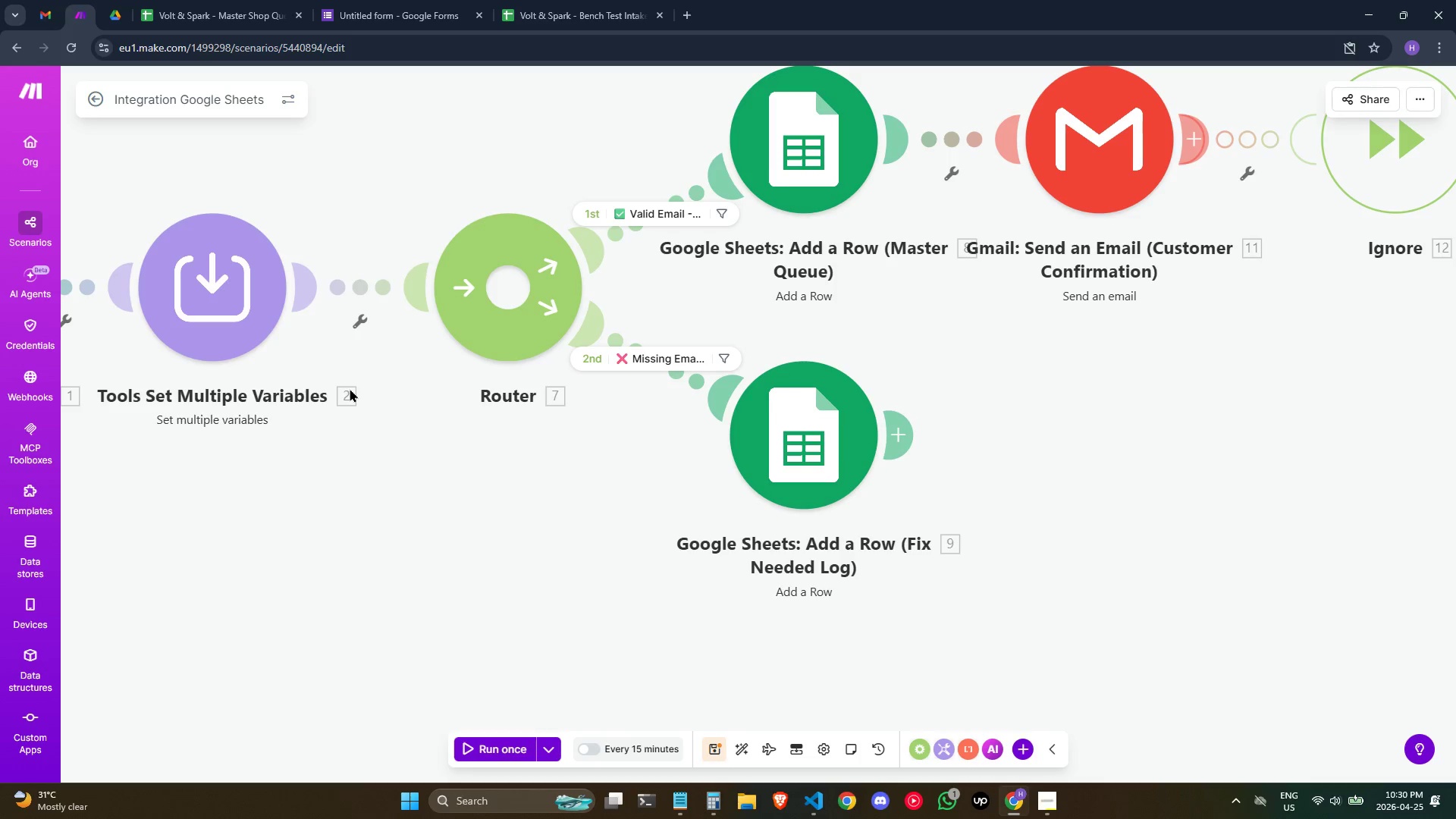 
left_click([350, 388])
 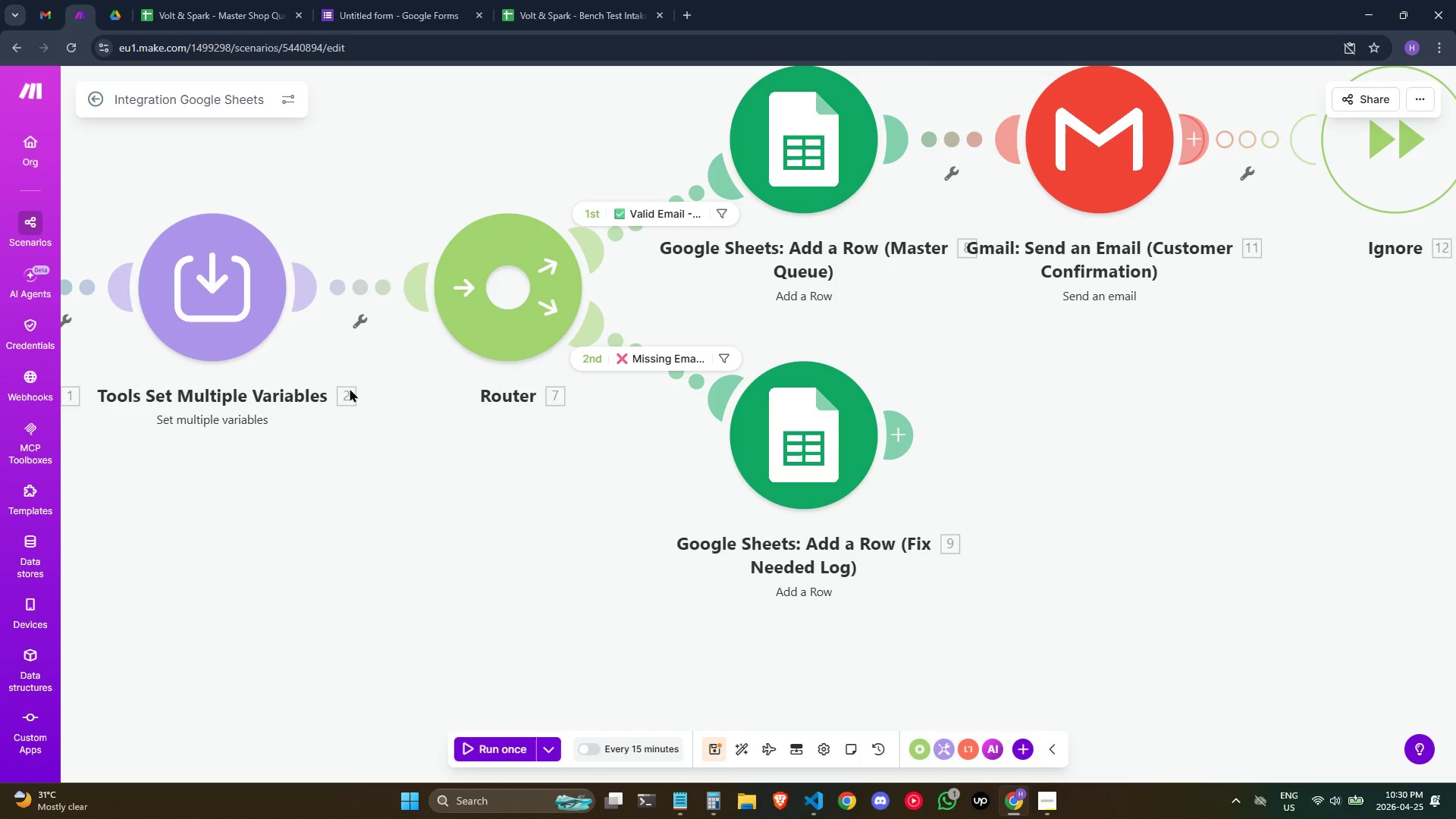 
left_click([350, 388])
 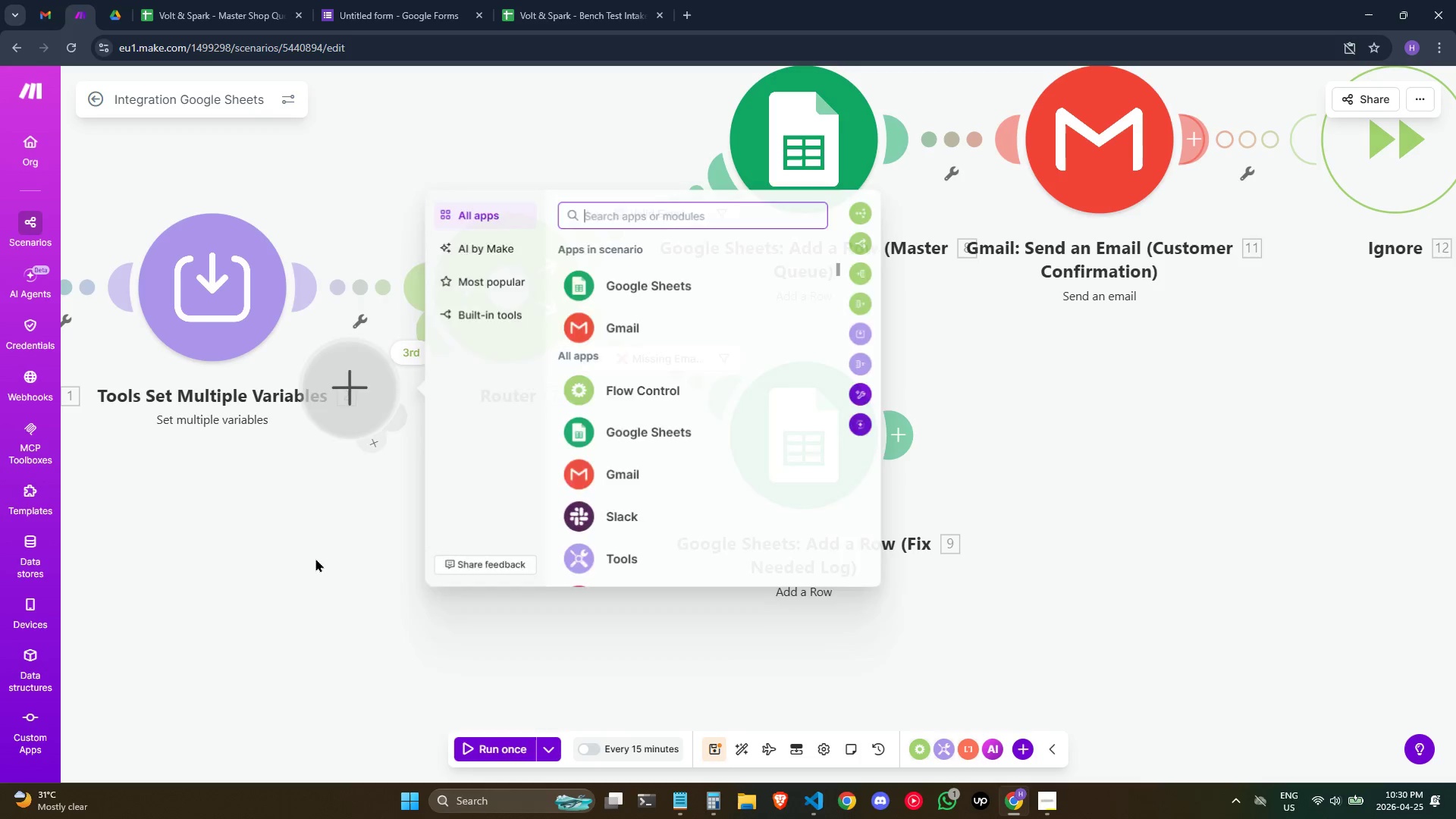 
left_click_drag(start_coordinate=[485, 528], to_coordinate=[335, 453])
 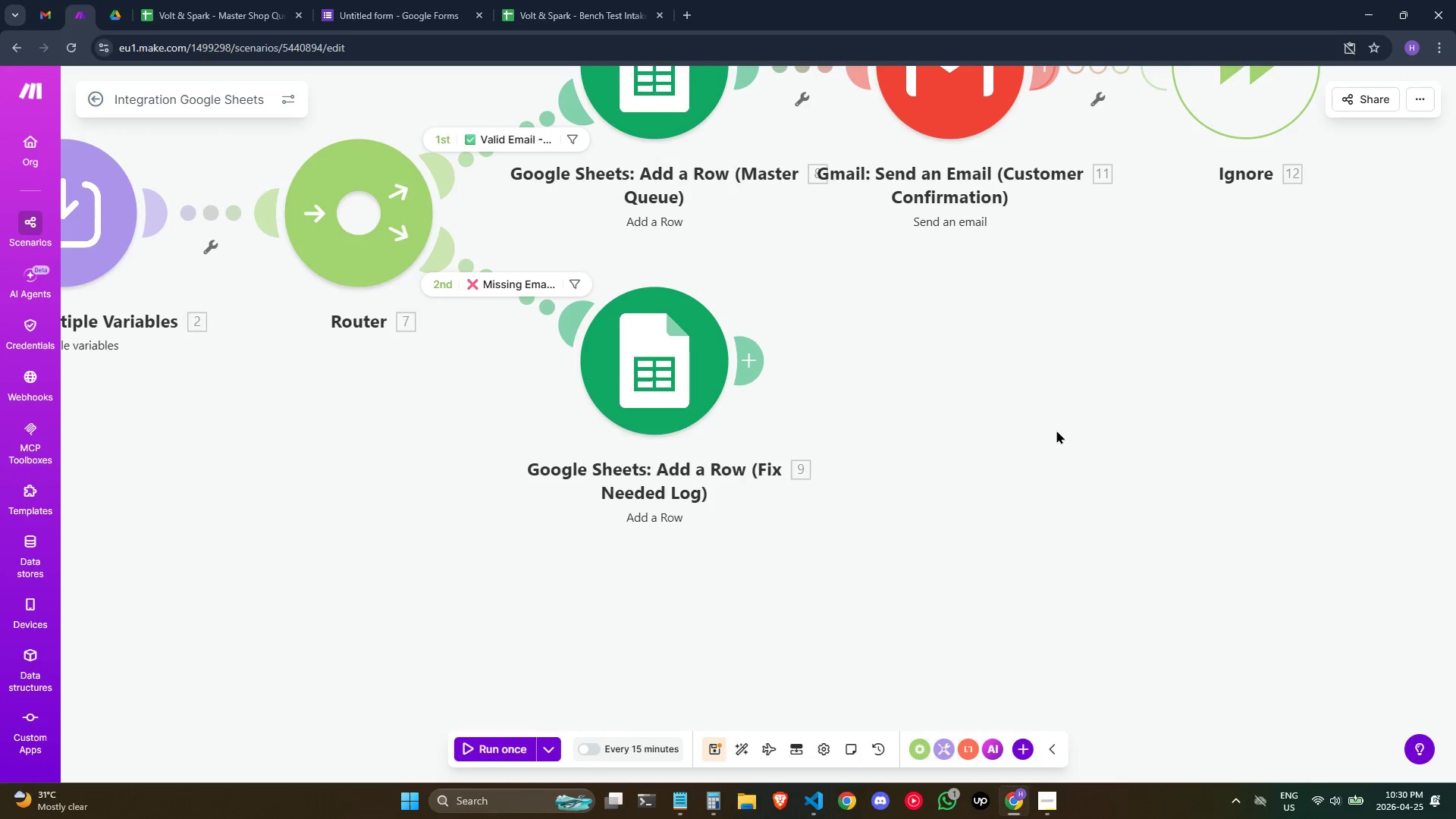 
left_click_drag(start_coordinate=[1058, 437], to_coordinate=[1073, 495])
 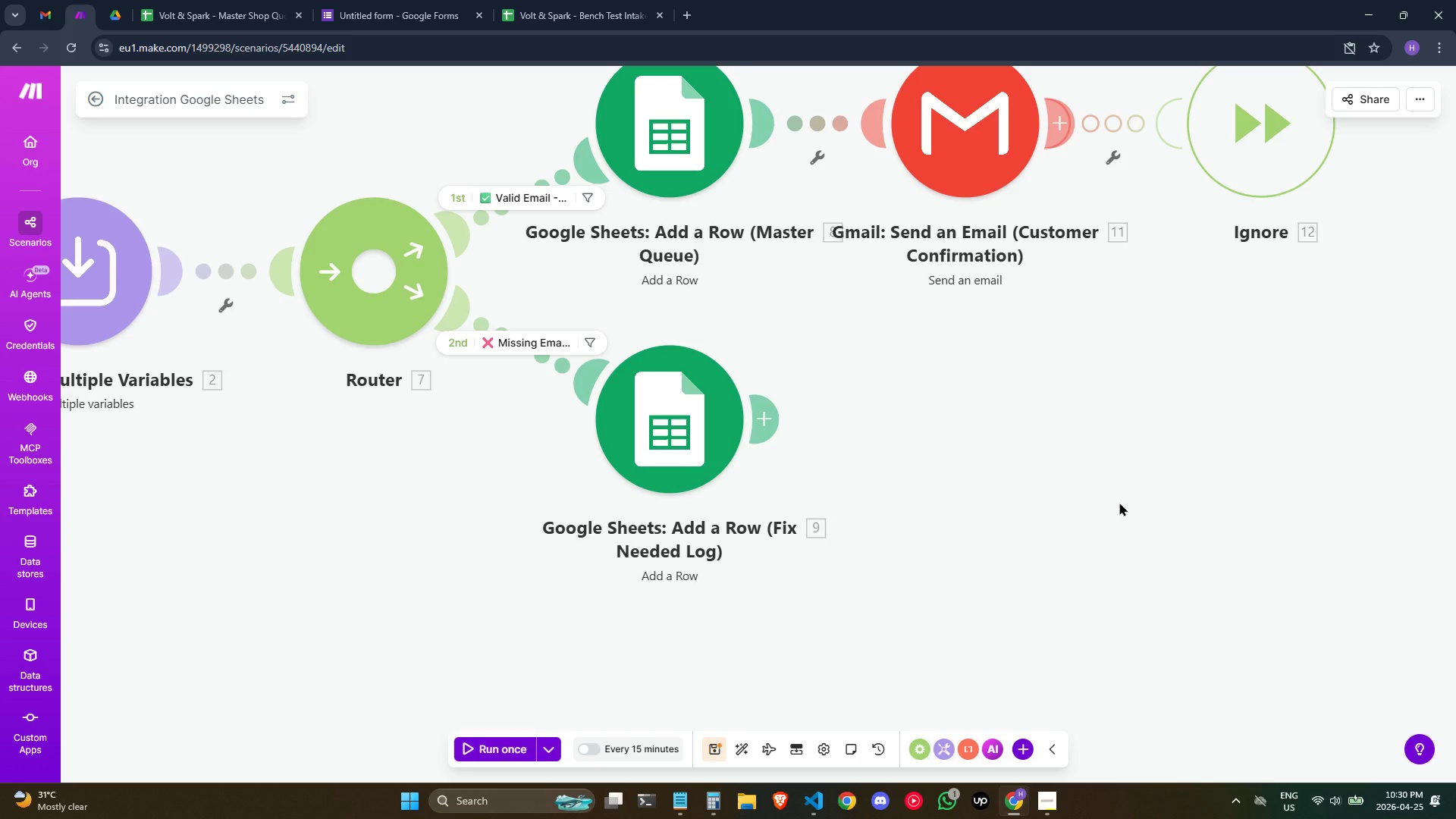 
wait(21.11)
 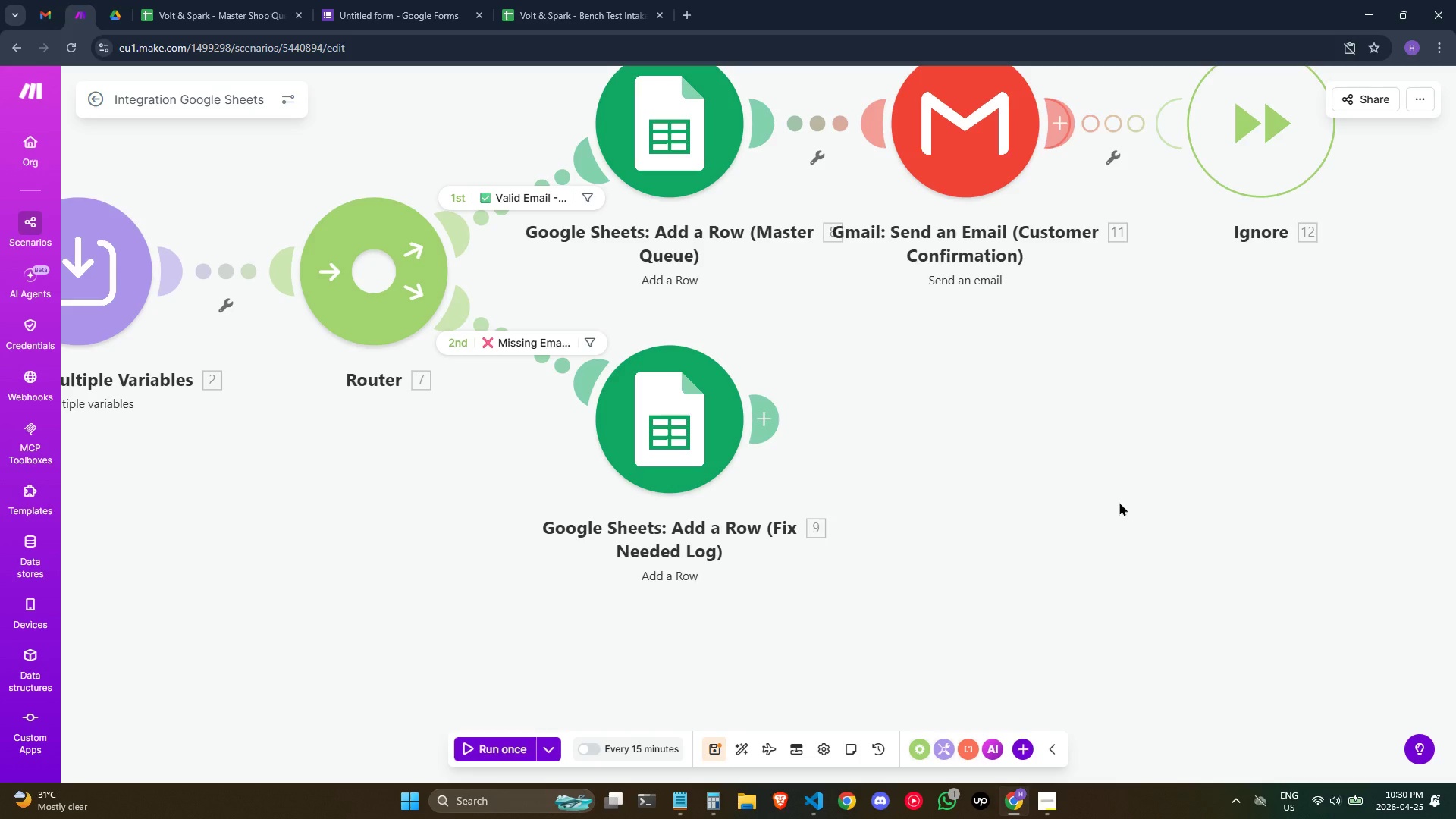 
left_click_drag(start_coordinate=[1149, 500], to_coordinate=[1187, 501])
 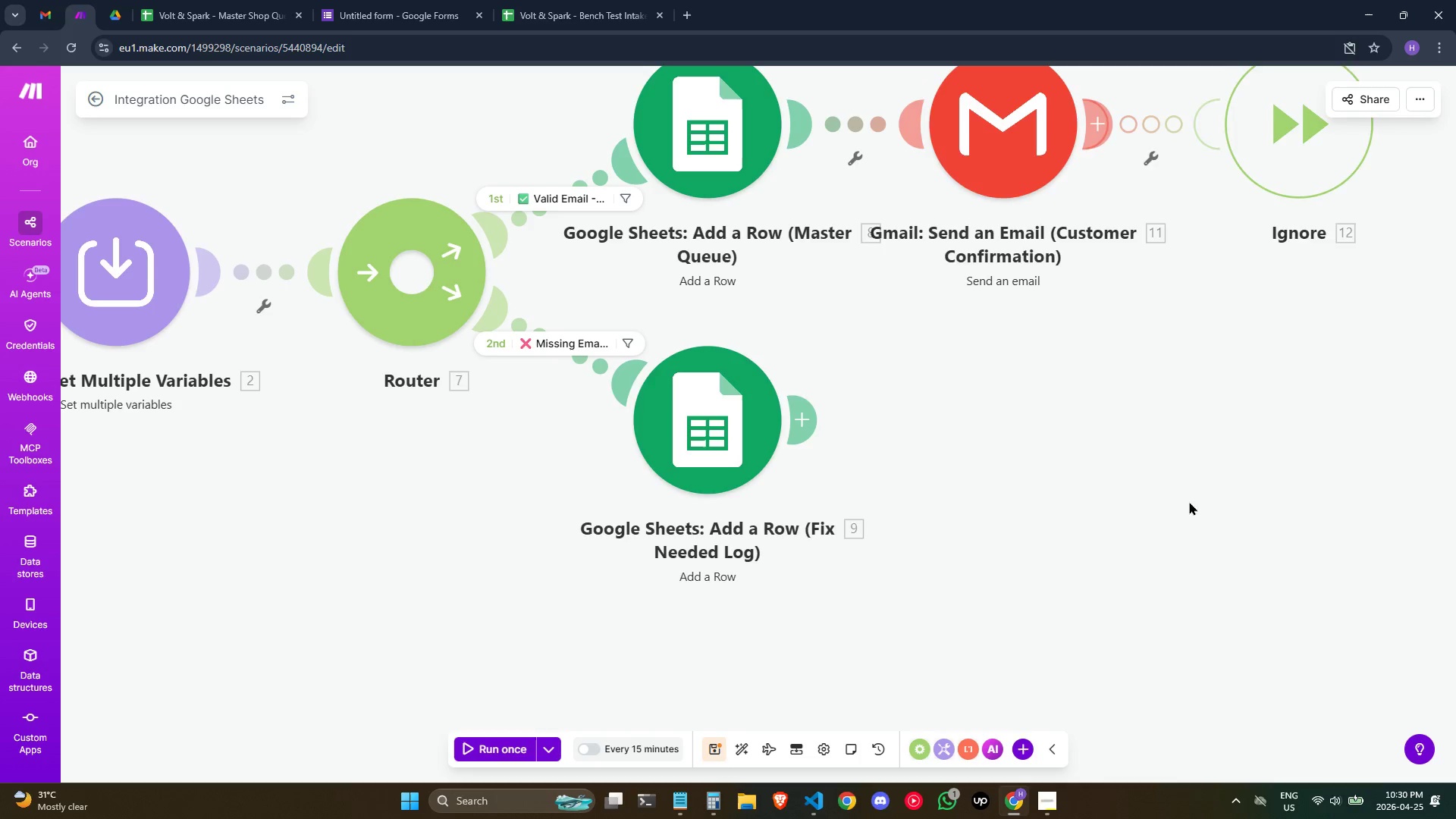 
left_click_drag(start_coordinate=[1191, 501], to_coordinate=[1215, 498])
 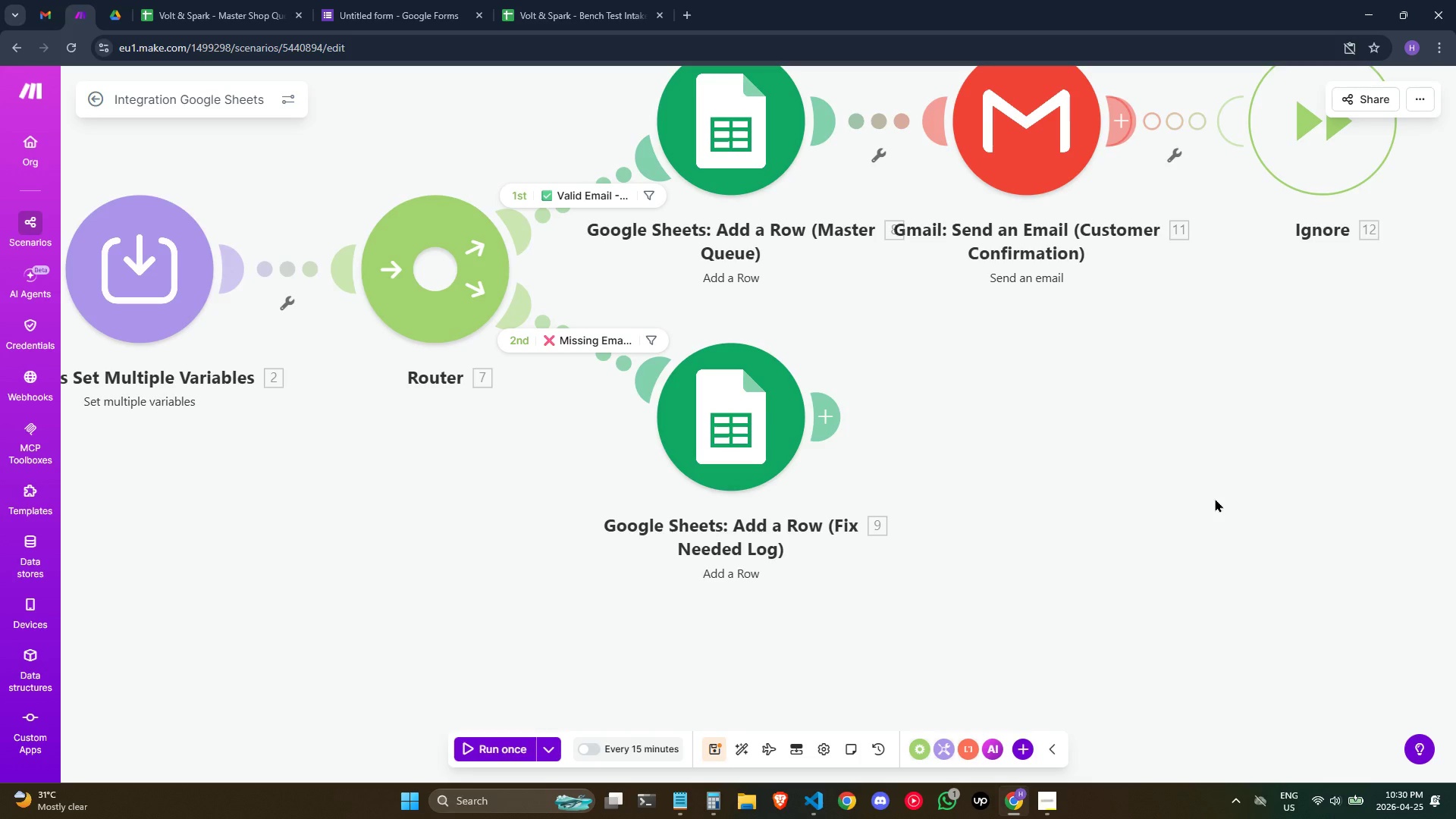 
triple_click([1215, 498])
 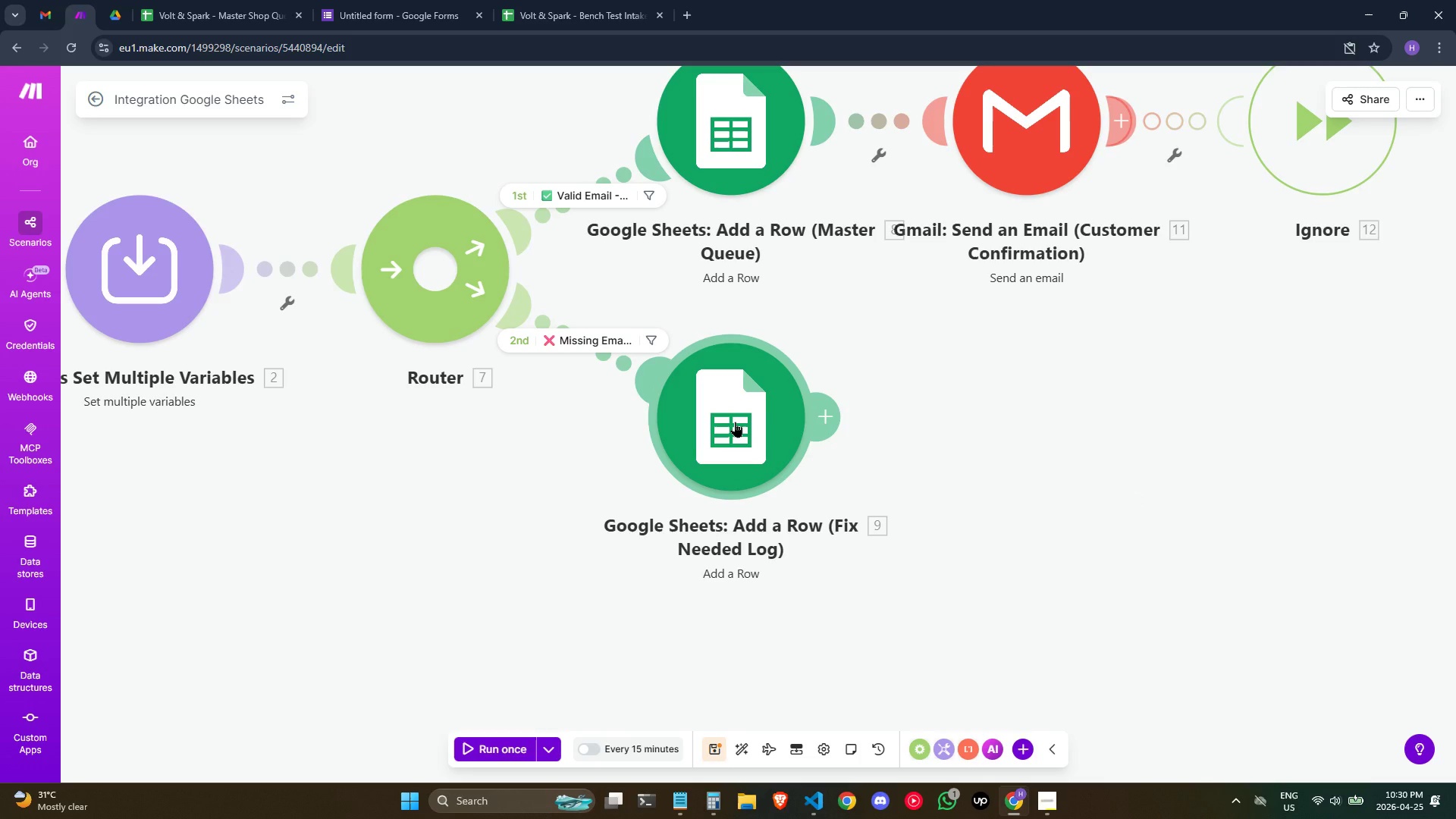 
left_click([735, 422])
 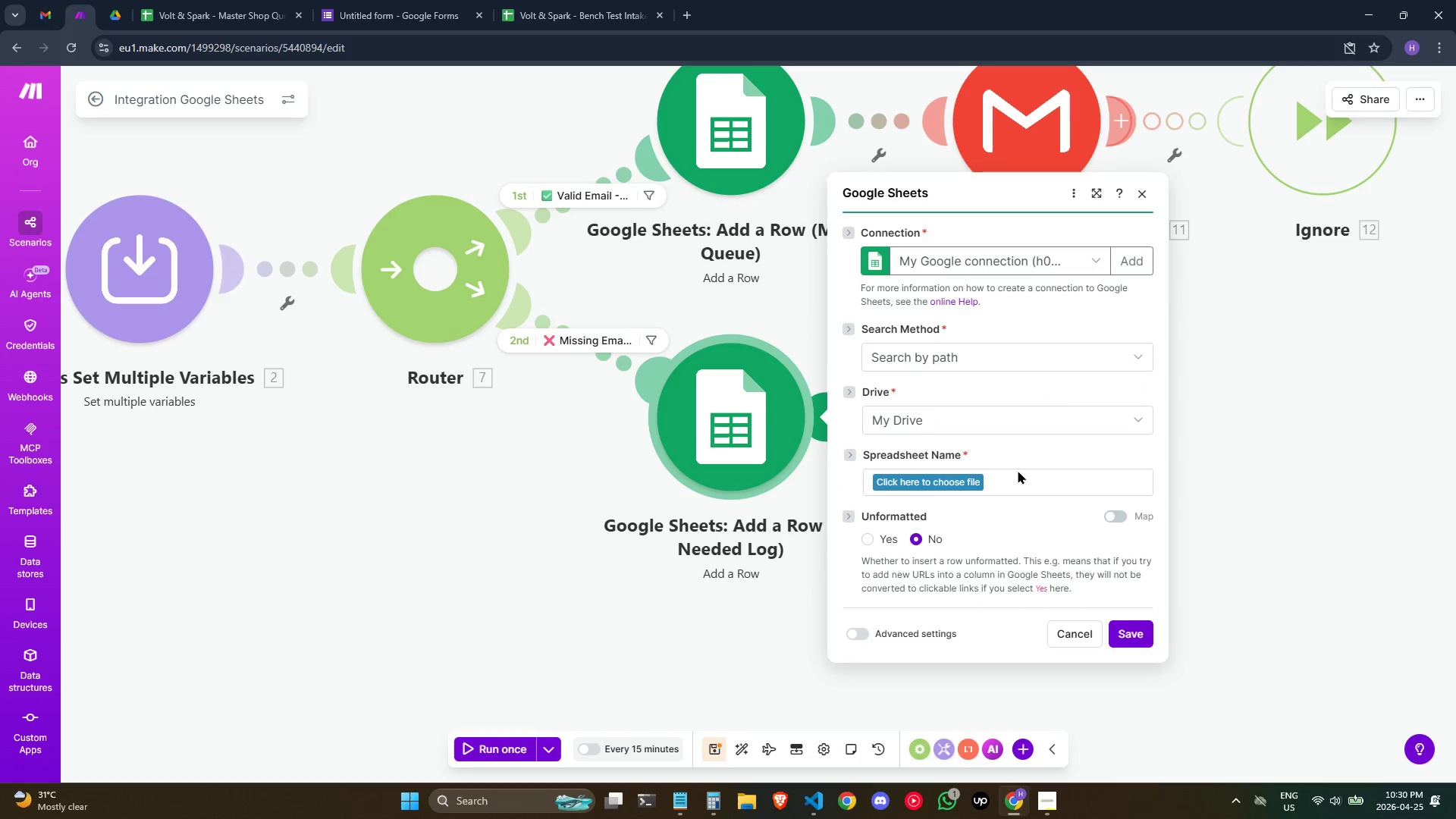 
left_click([977, 483])
 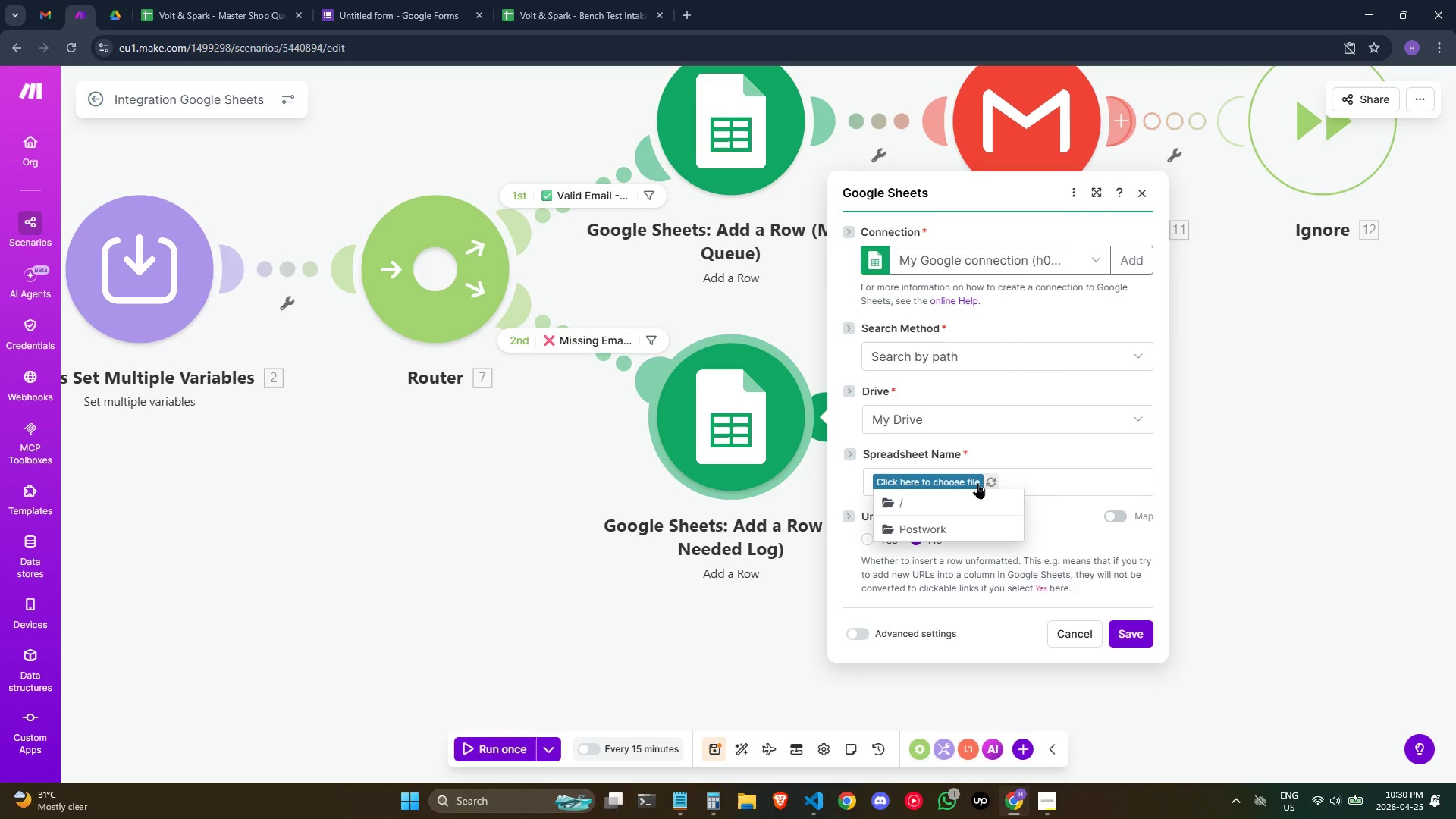 
left_click([934, 534])
 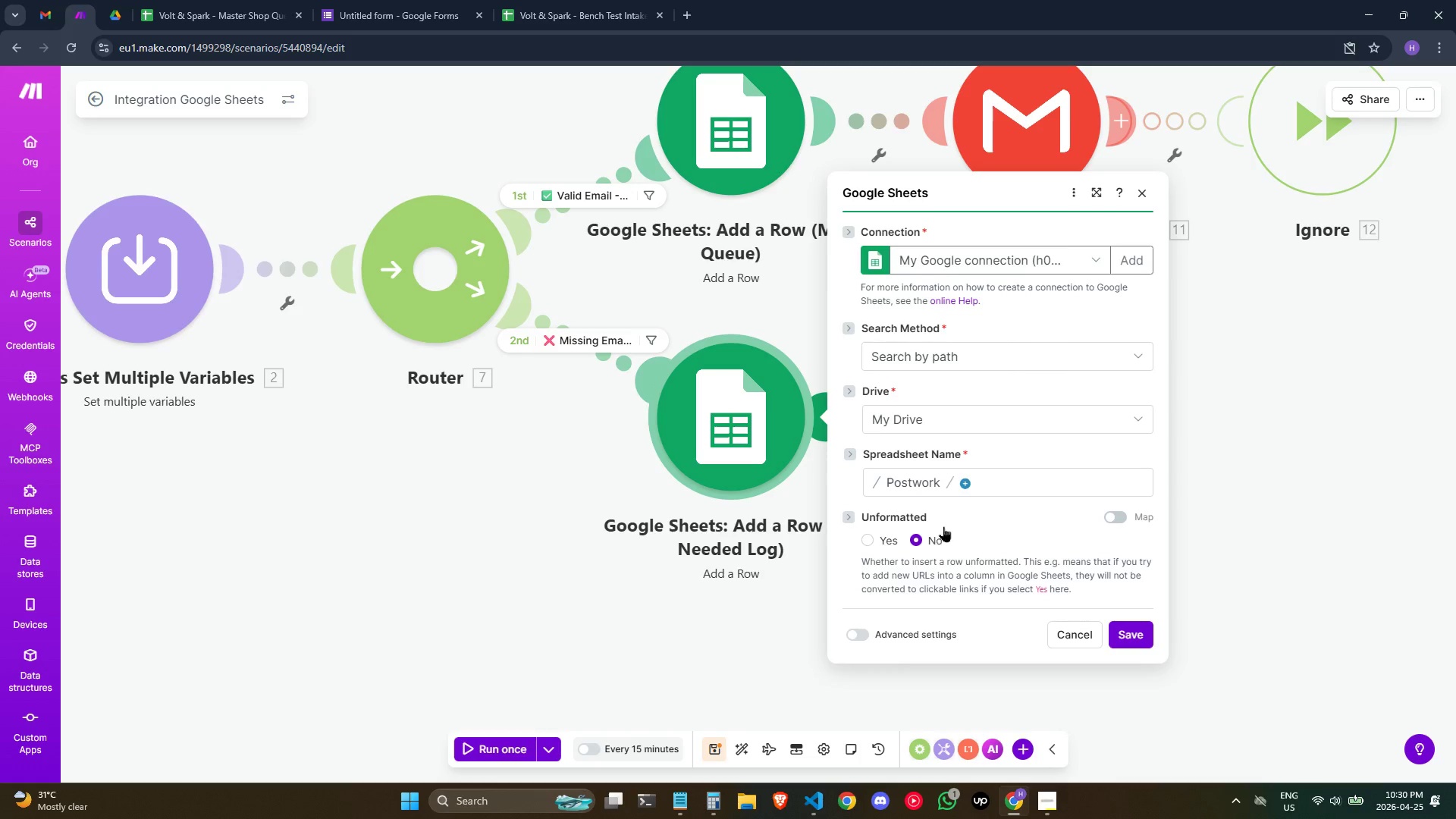 
left_click([963, 486])
 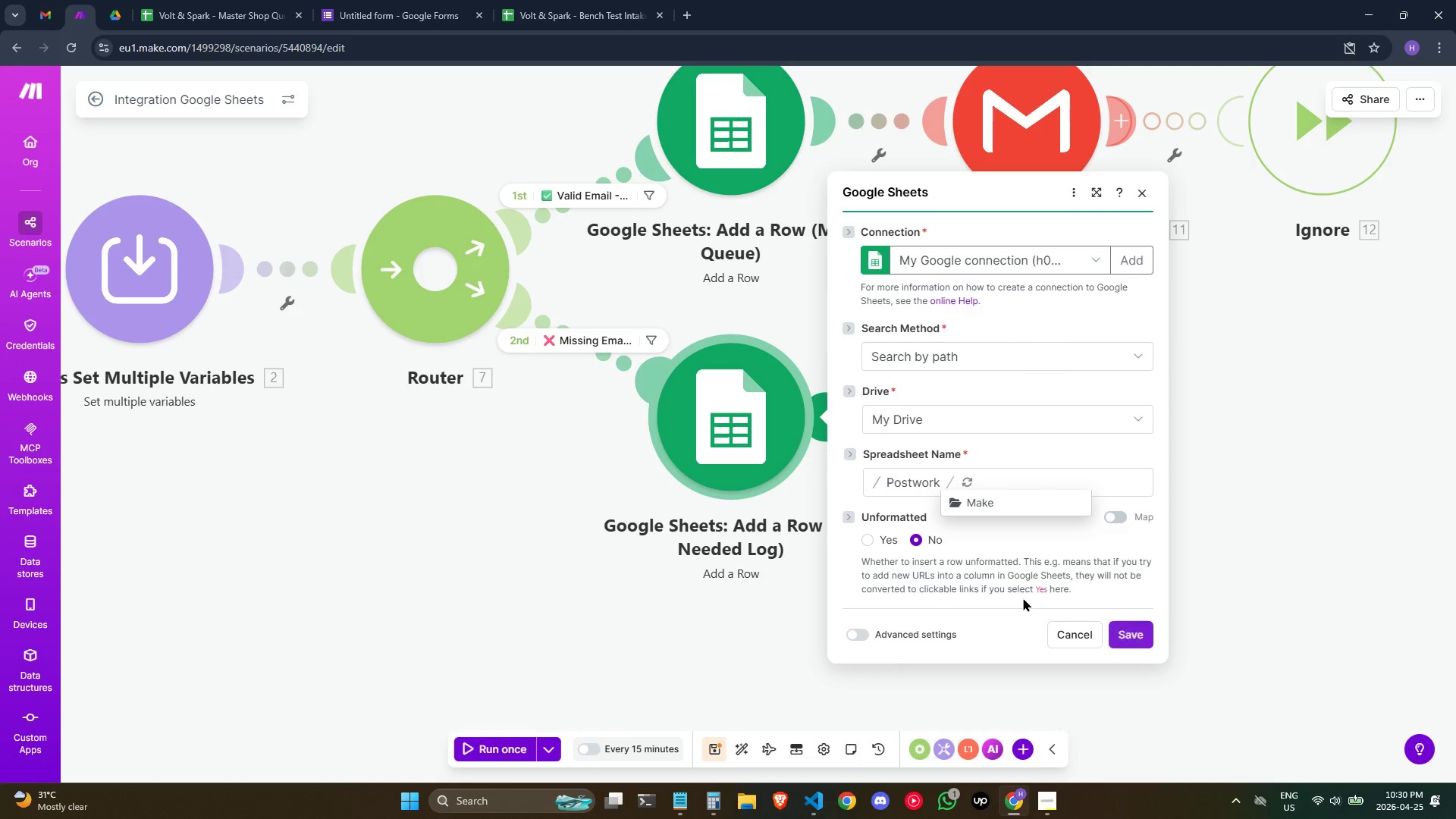 
left_click([1010, 508])
 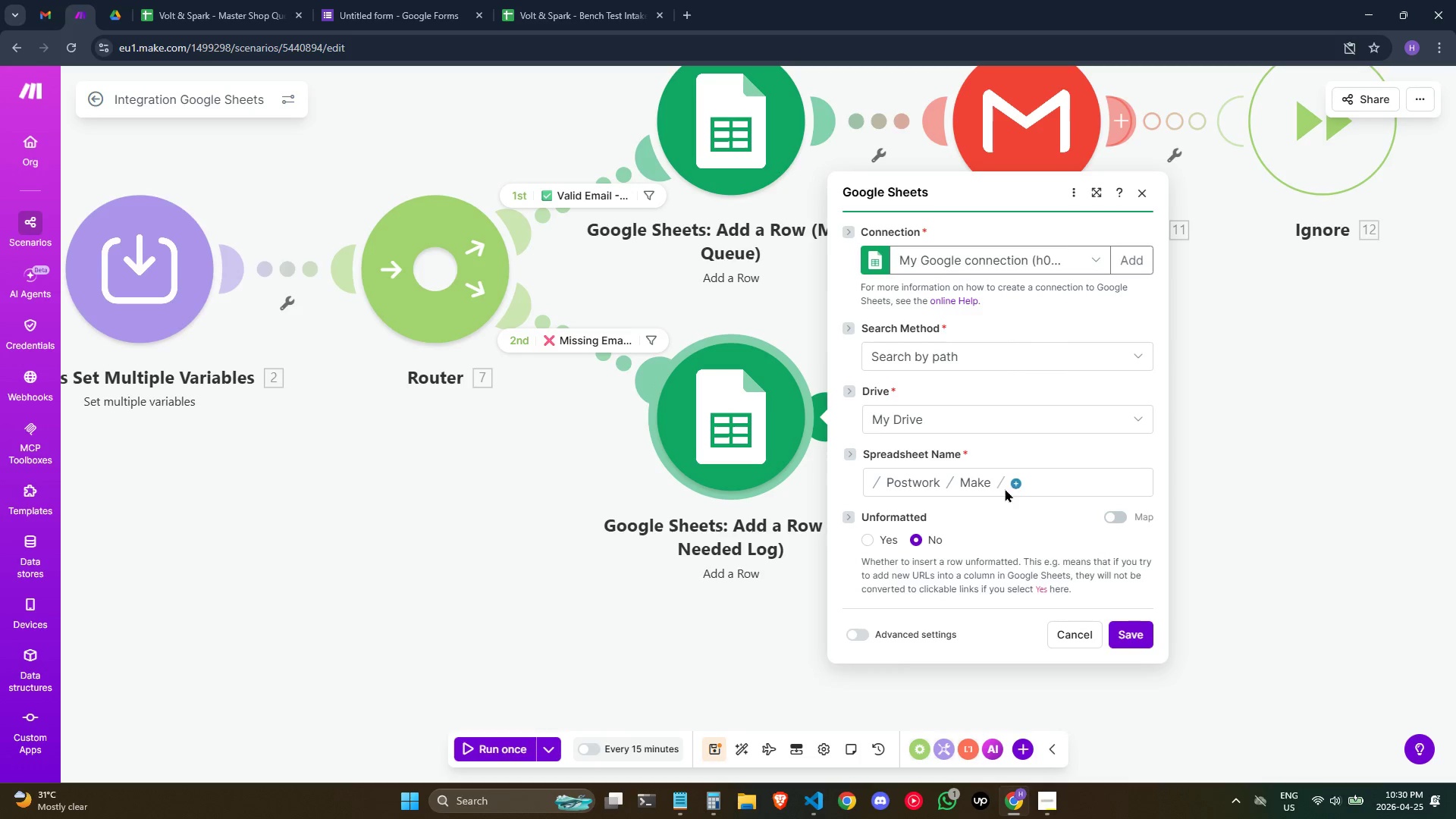 
double_click([1020, 490])
 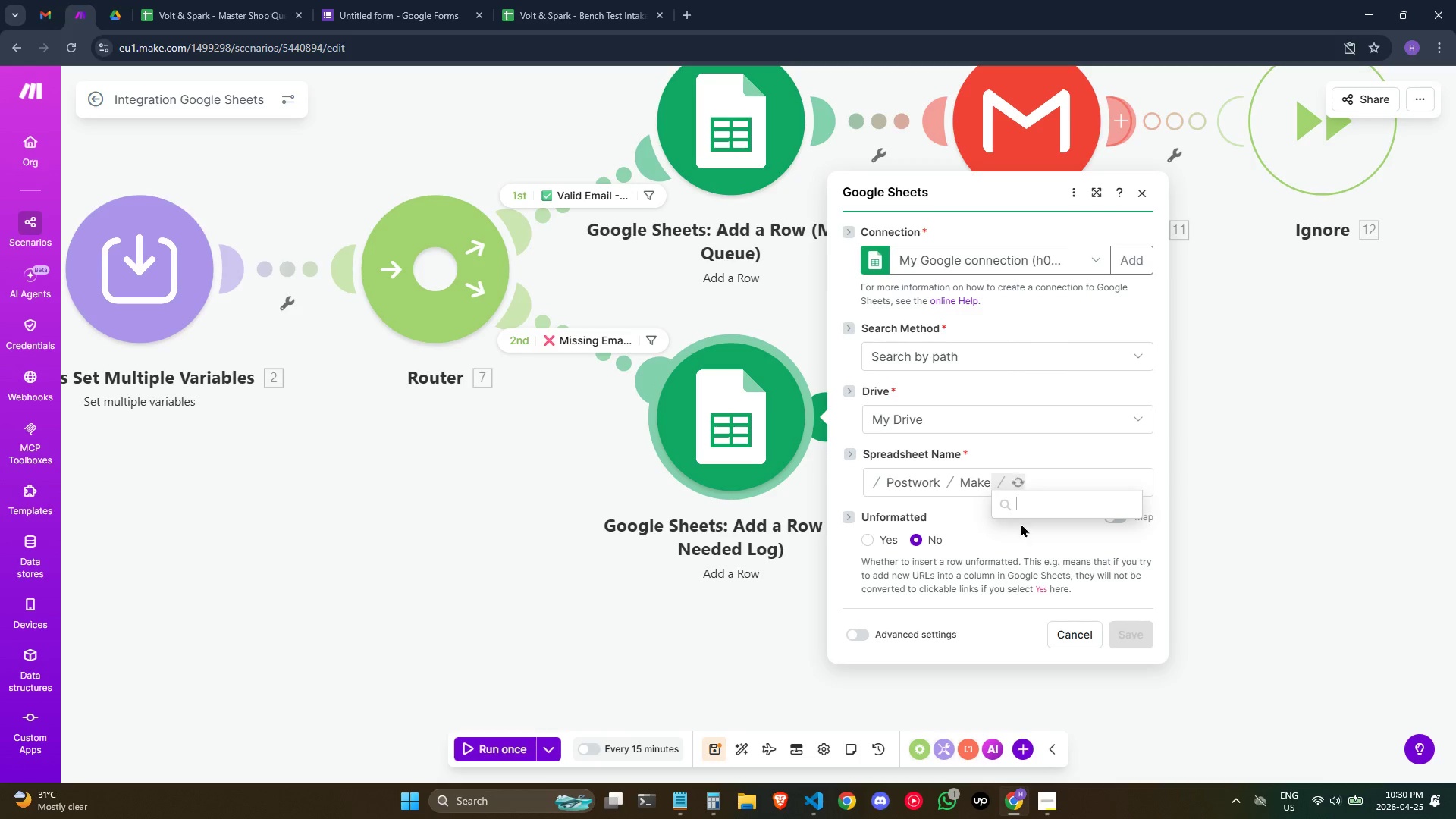 
mouse_move([1040, 529])
 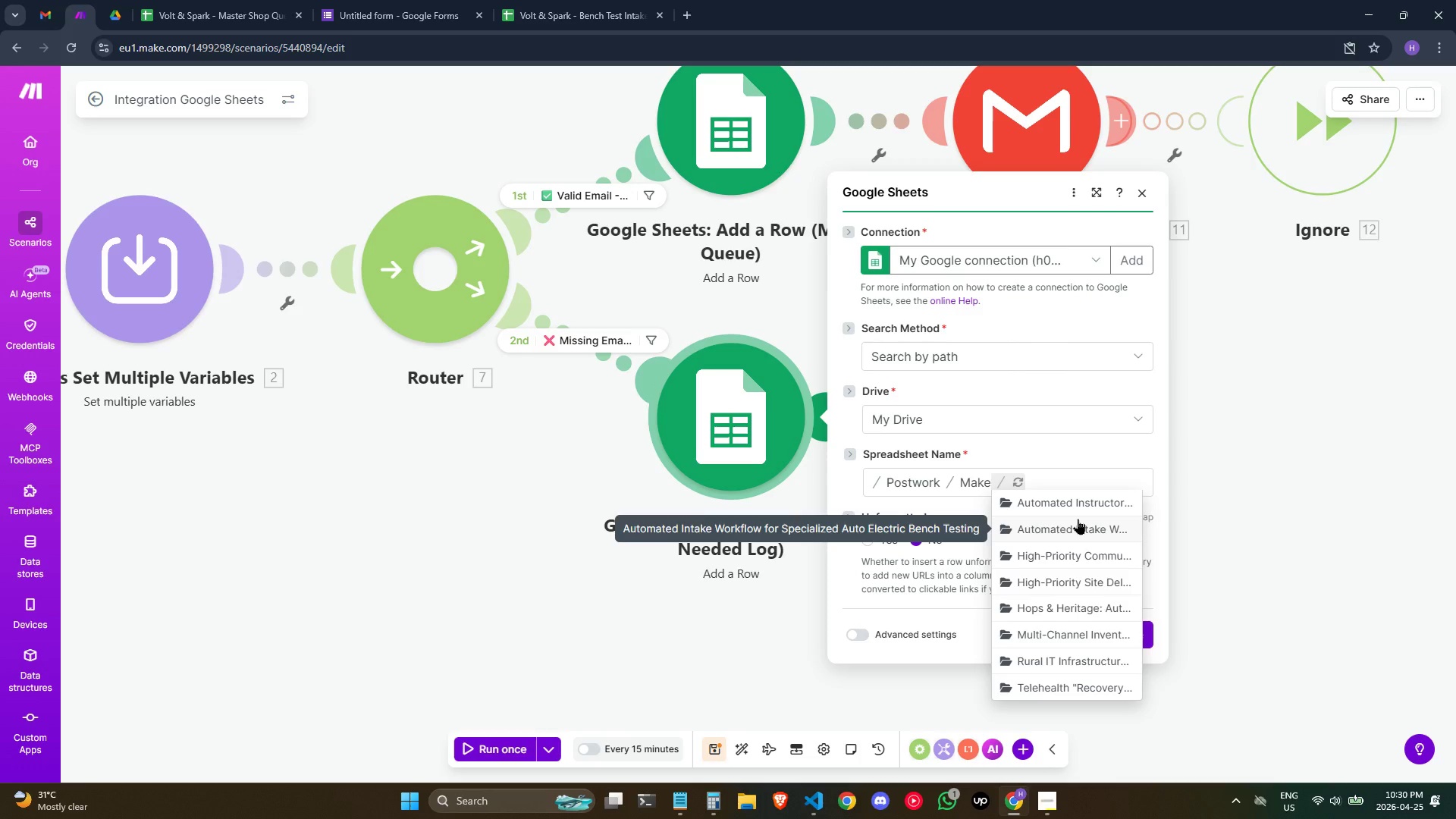 
left_click([1078, 519])
 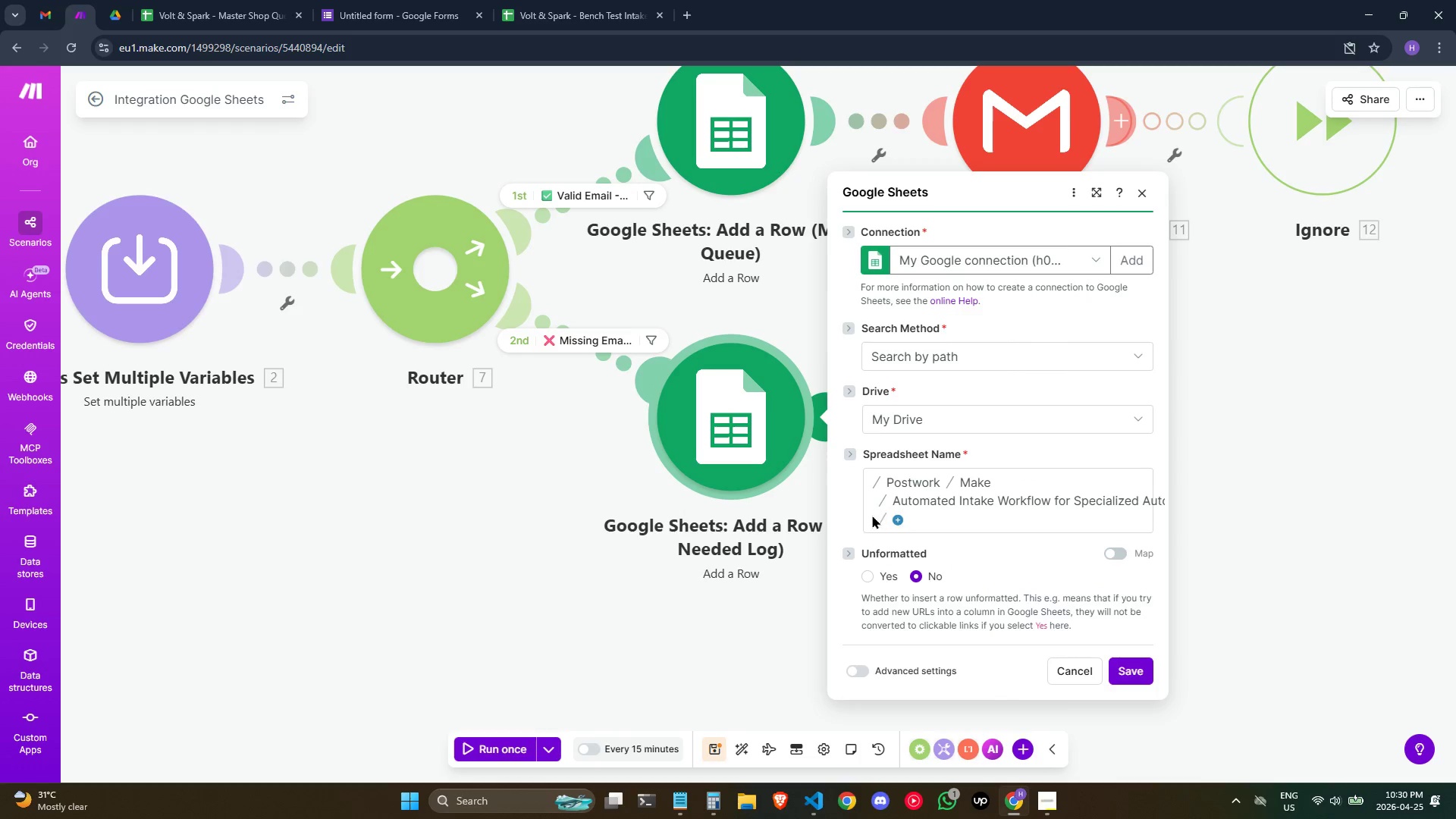 
left_click([893, 525])
 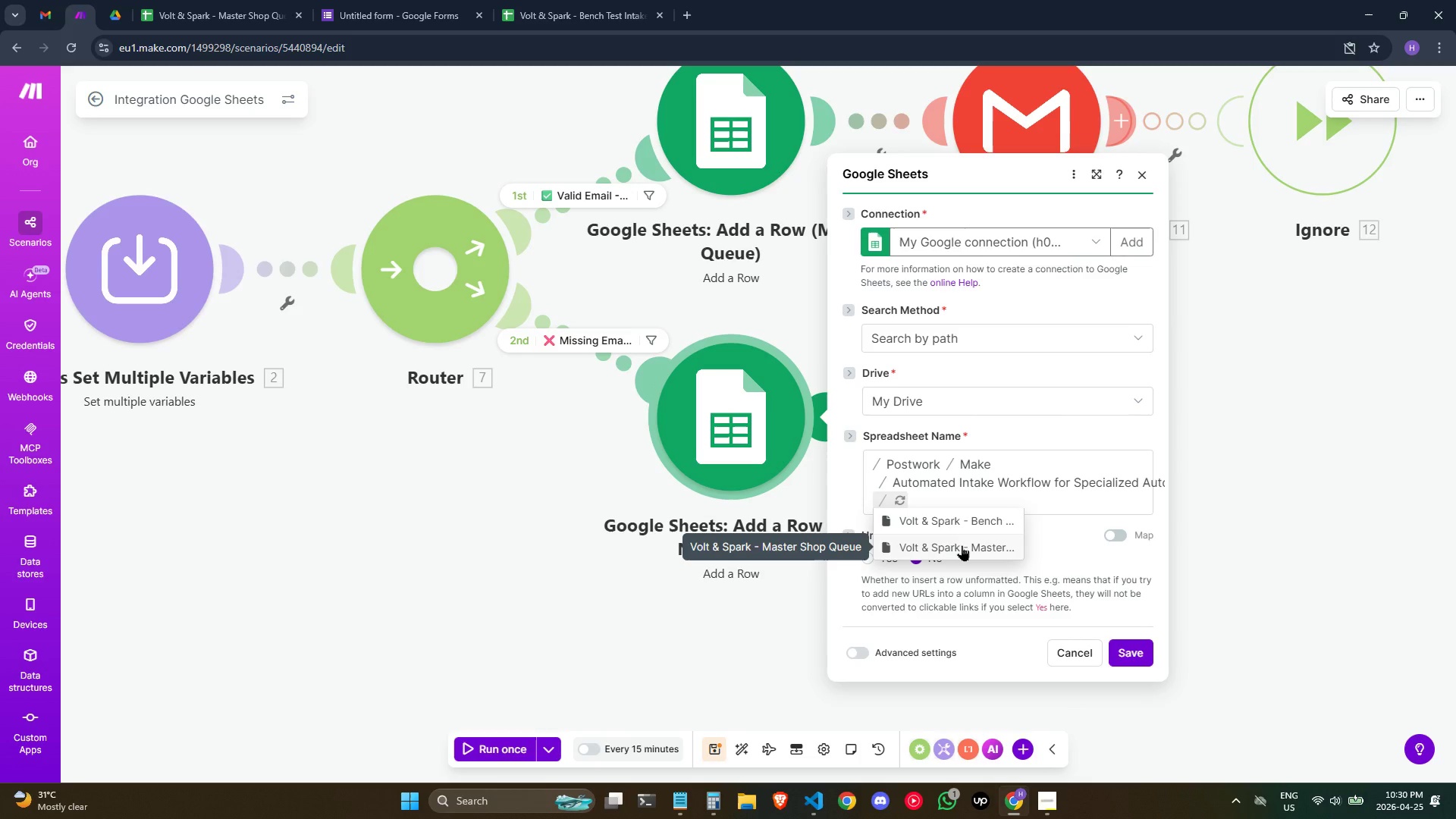 
wait(6.7)
 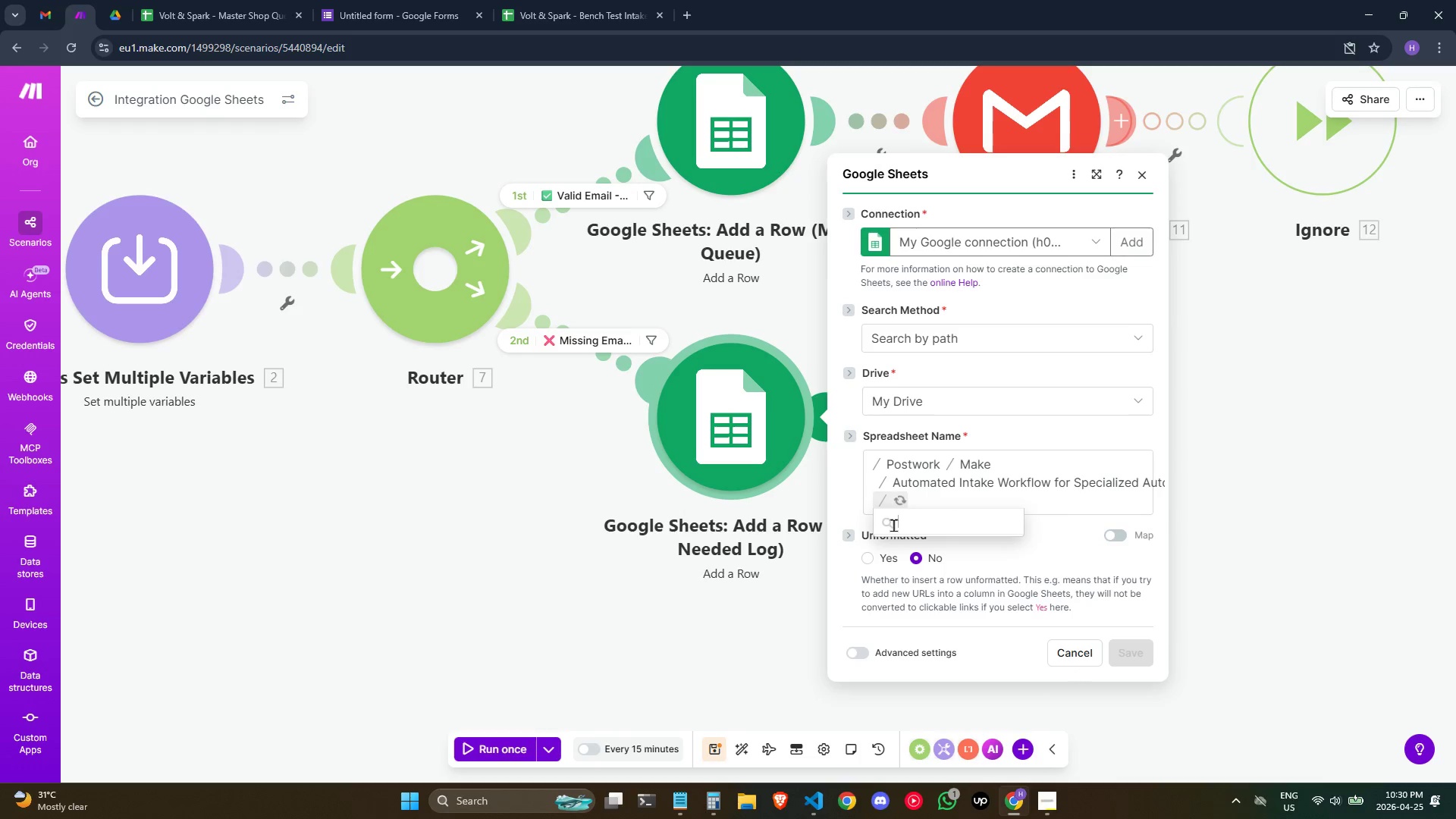 
left_click([962, 545])
 